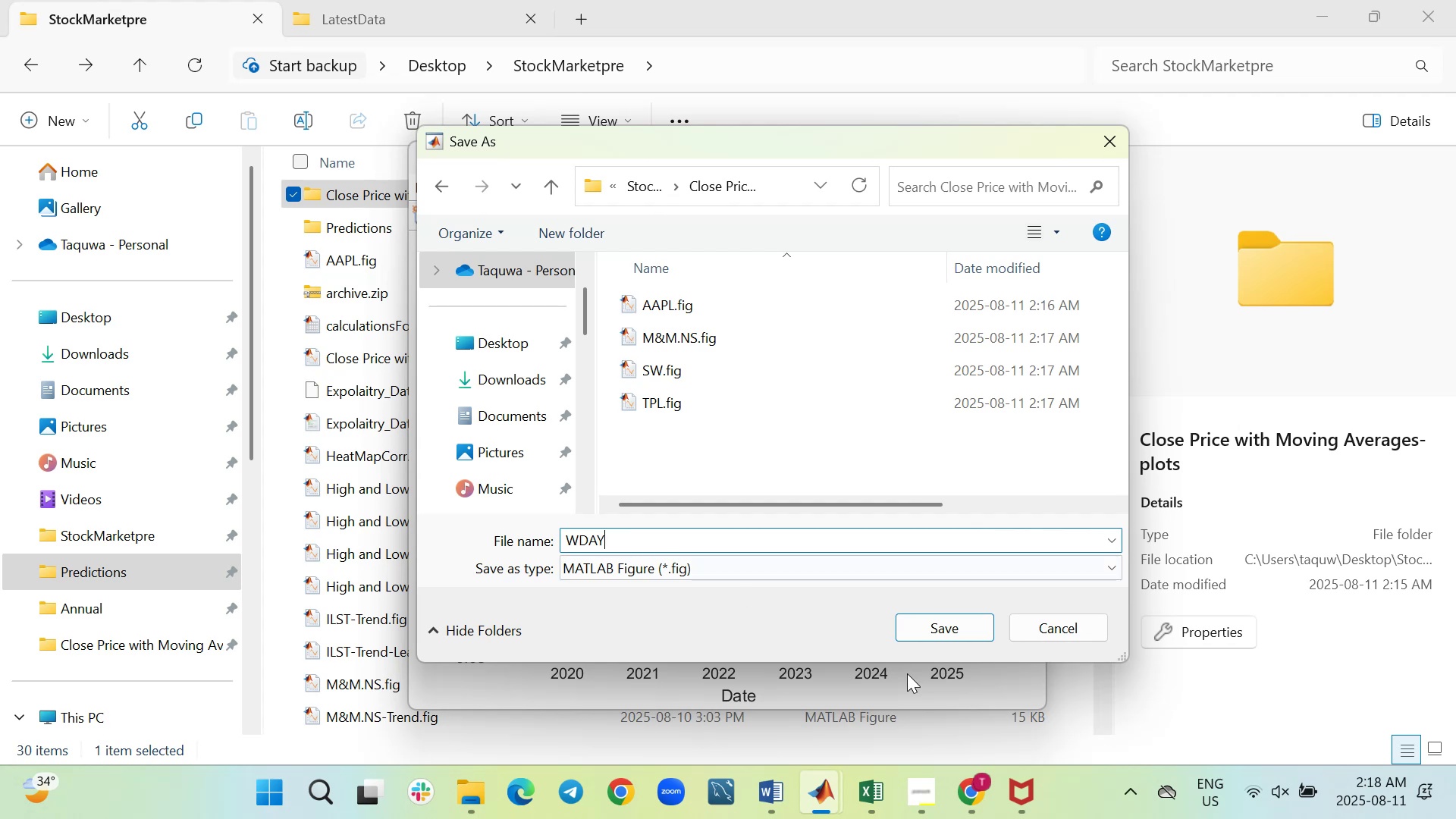 
left_click([938, 622])
 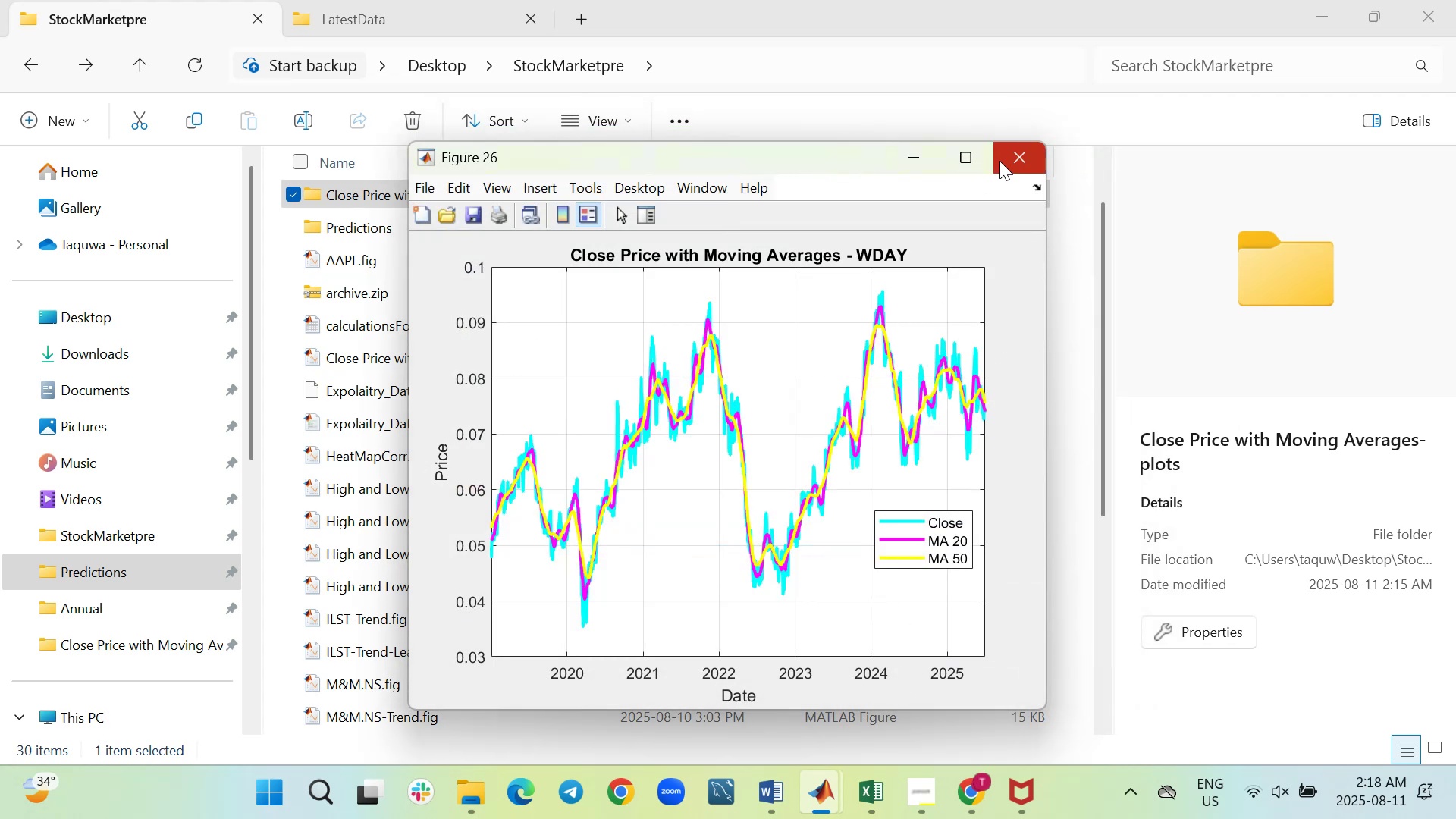 
left_click([1000, 159])
 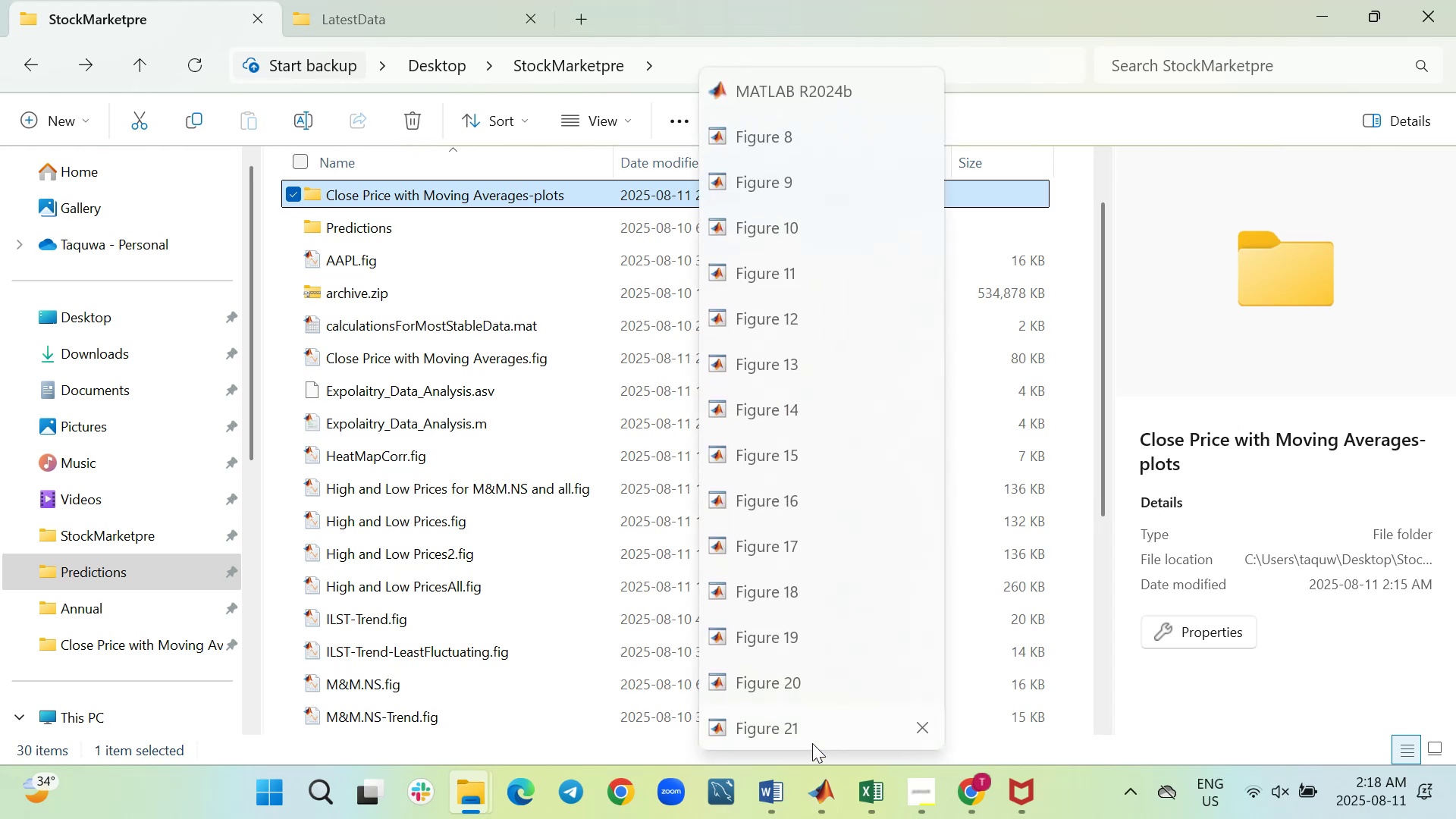 
left_click([811, 727])
 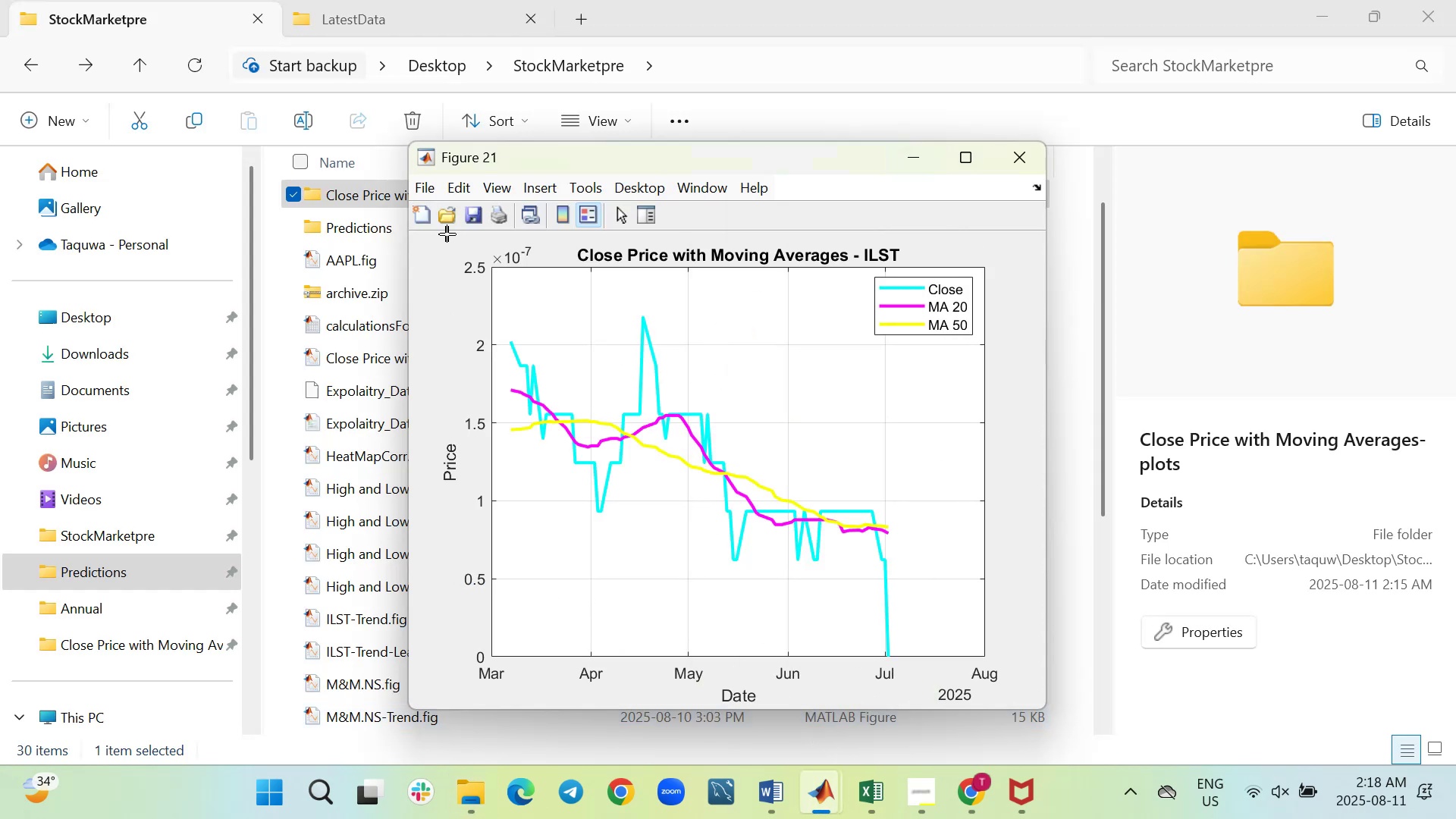 
wait(6.71)
 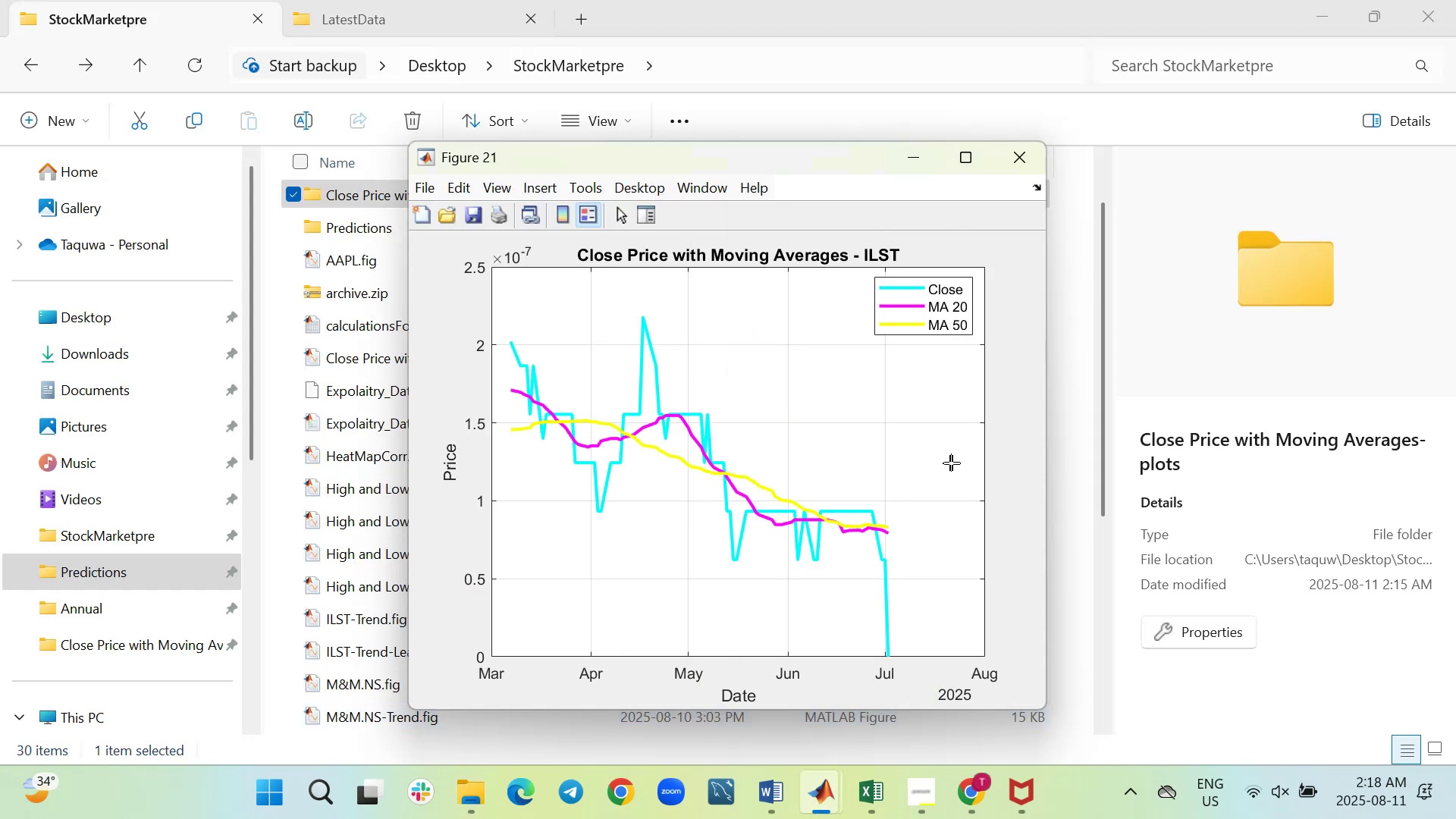 
left_click([435, 192])
 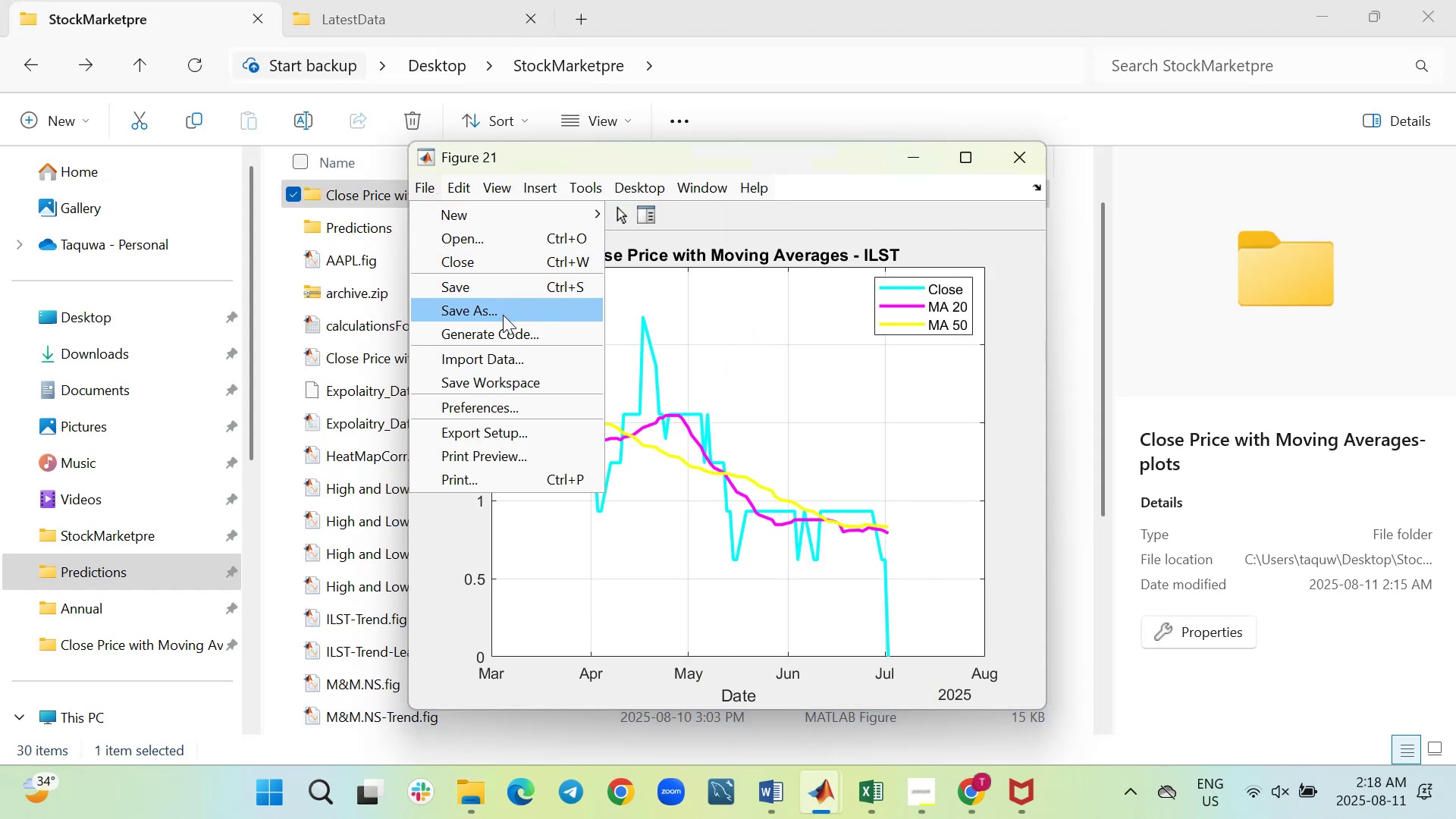 
left_click([503, 315])
 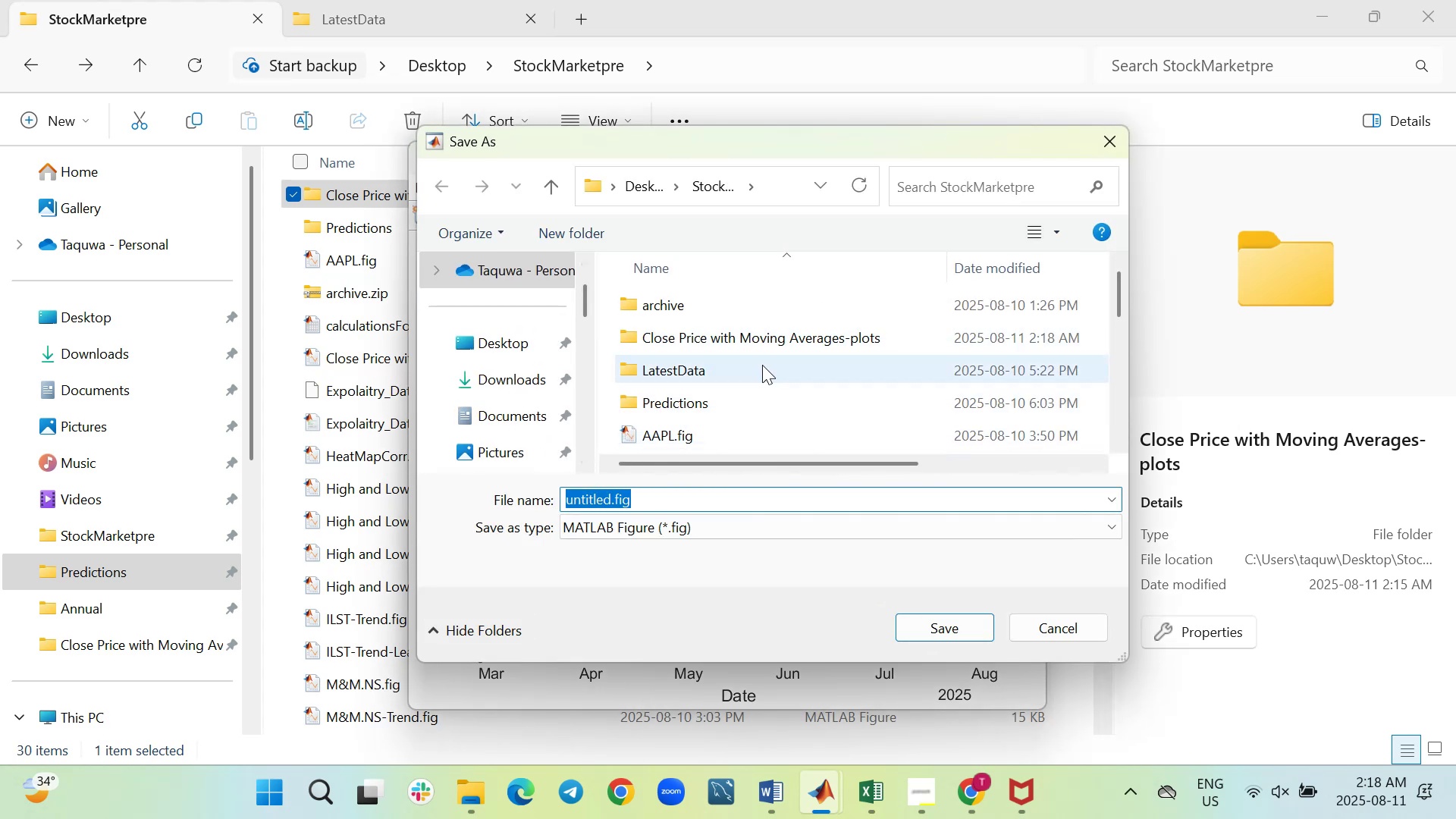 
double_click([759, 337])
 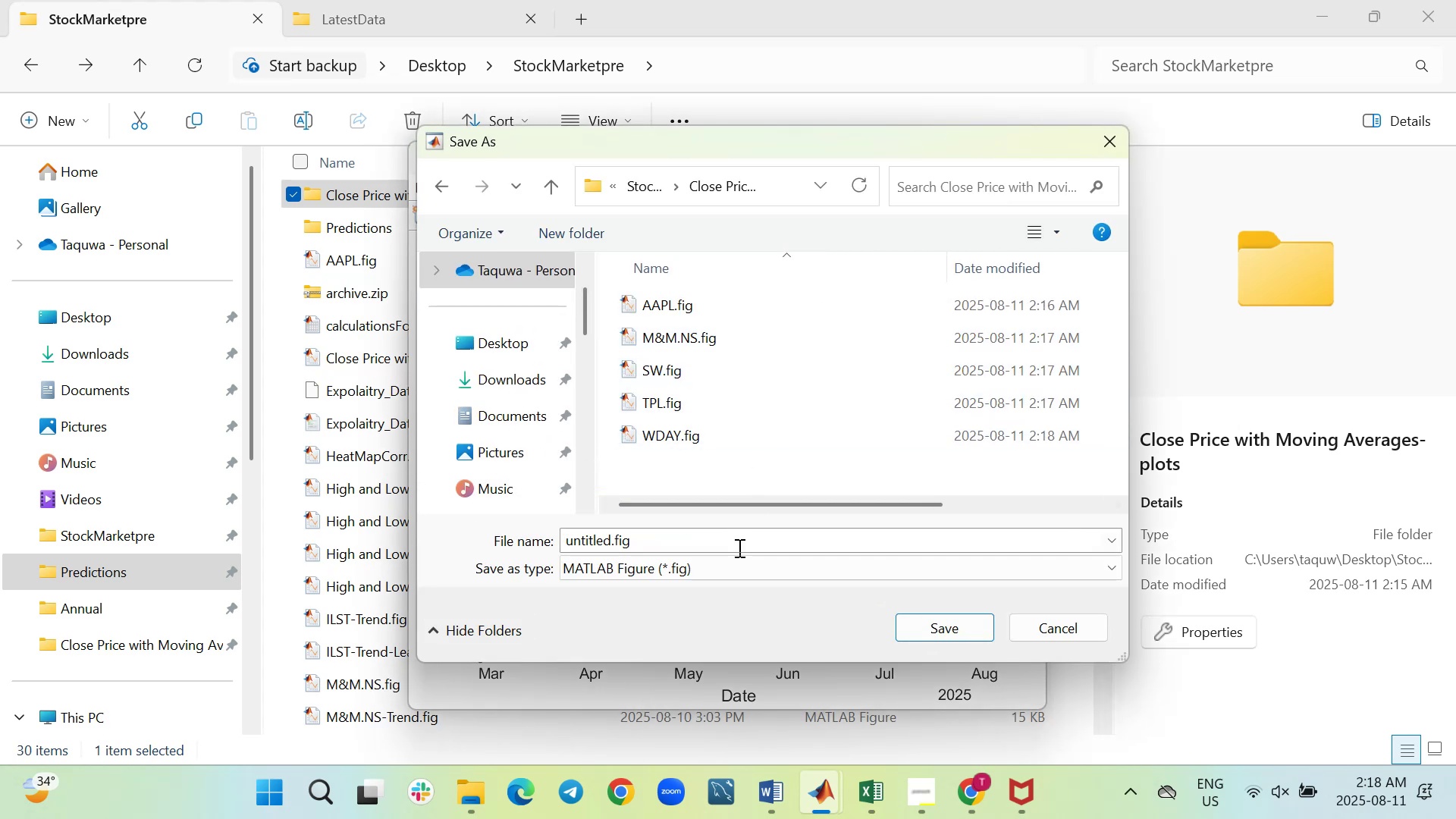 
left_click([738, 541])
 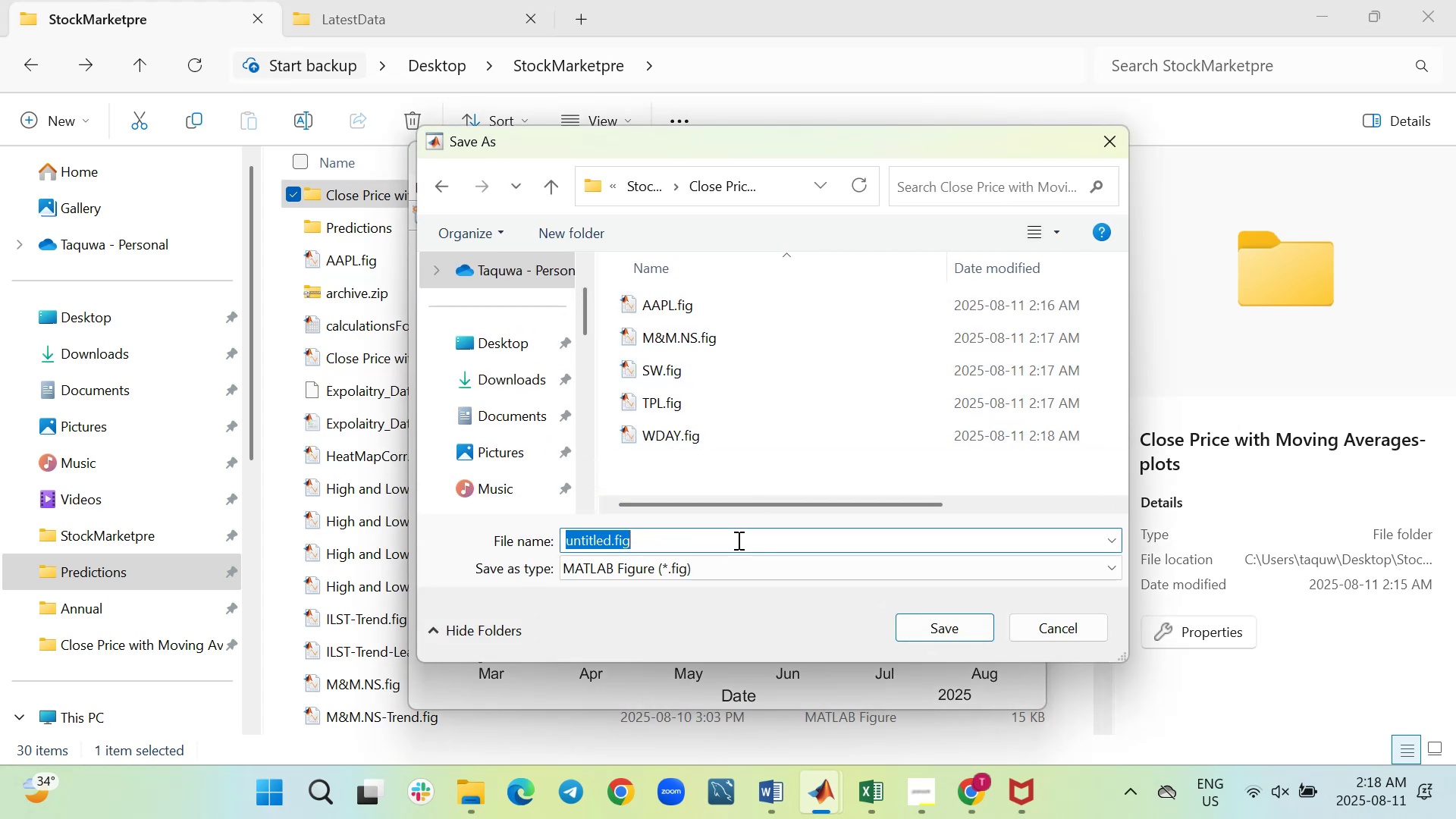 
type(ILST)
 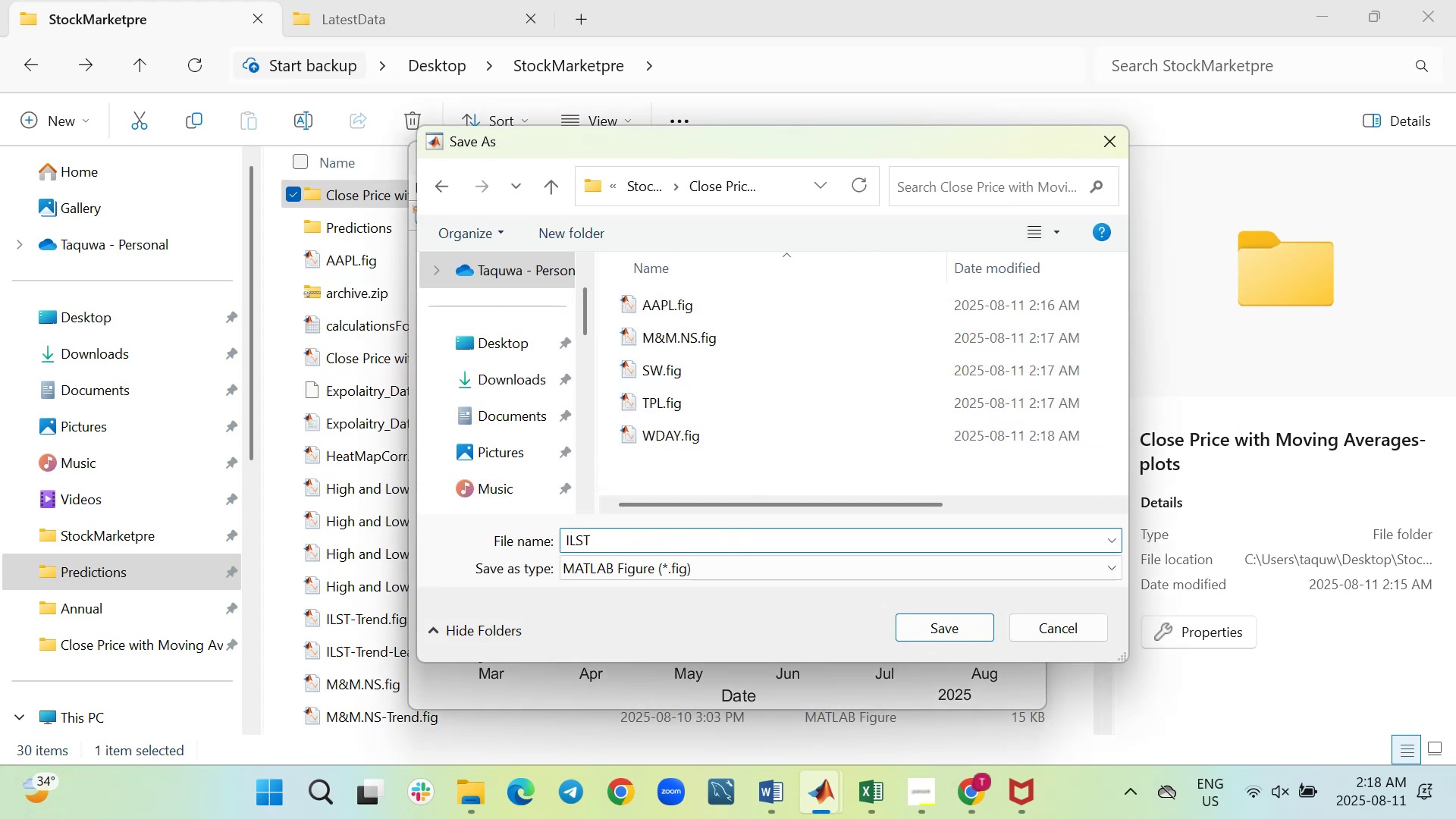 
key(Enter)
 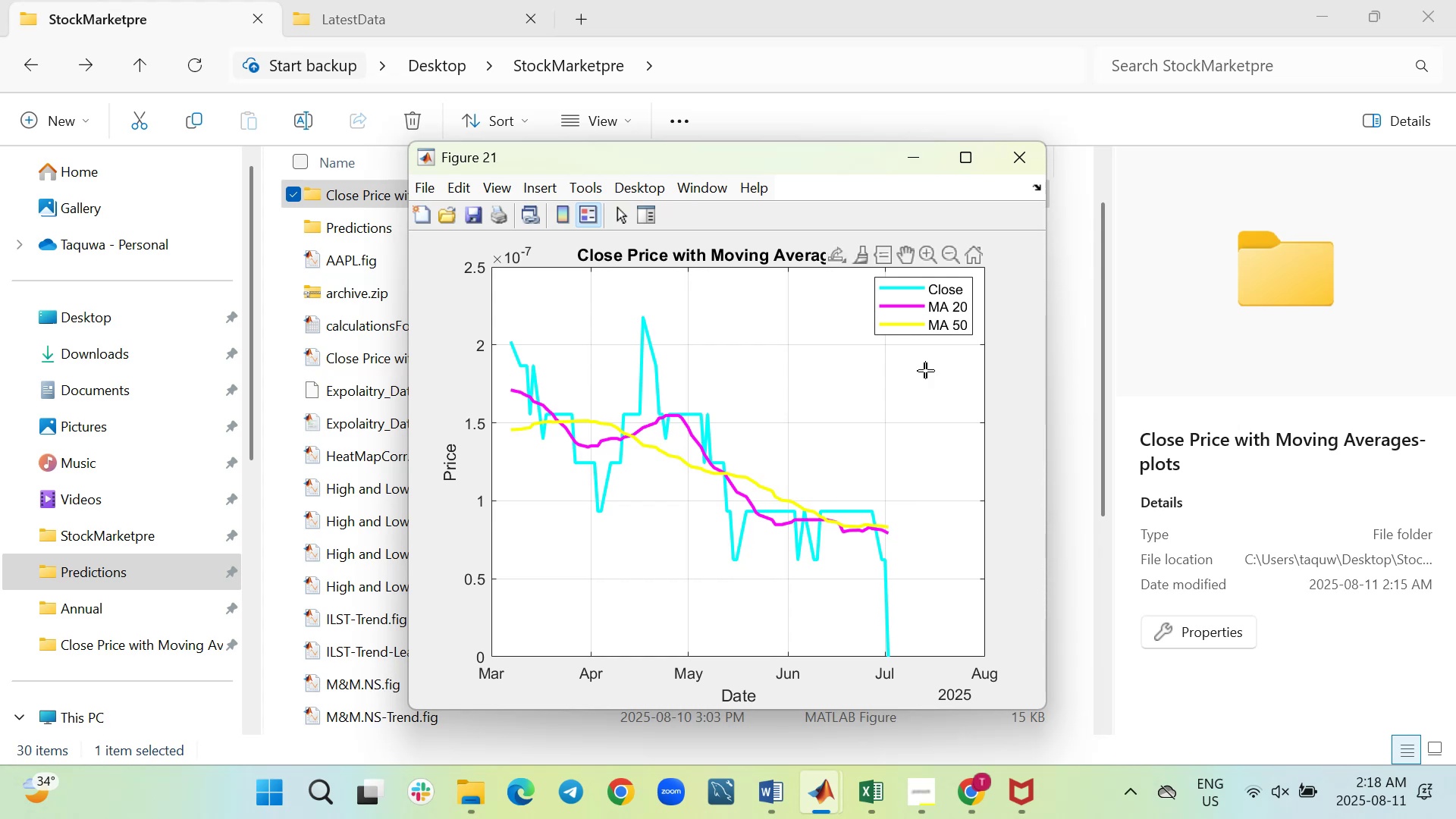 
wait(5.5)
 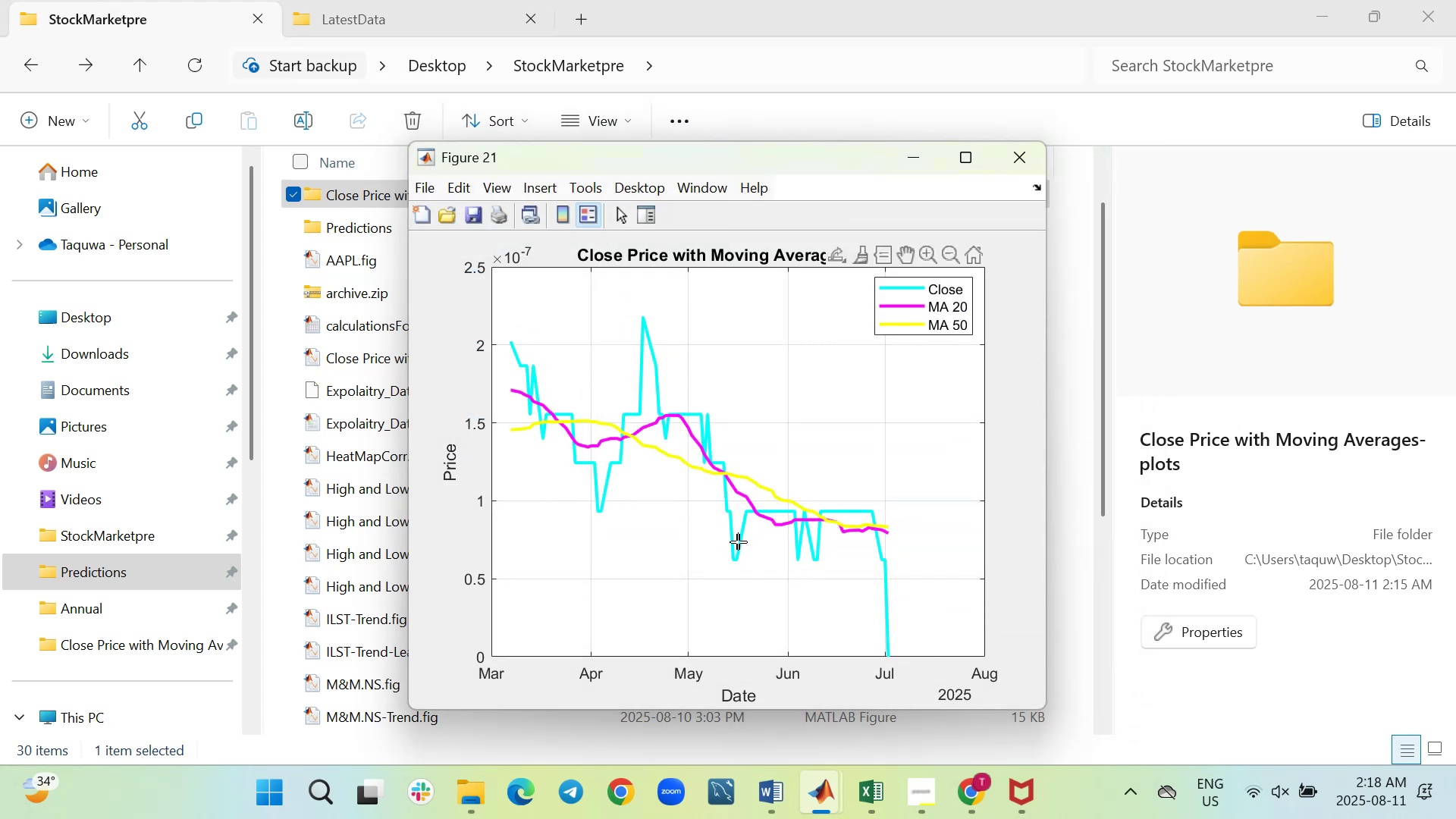 
left_click([1021, 170])
 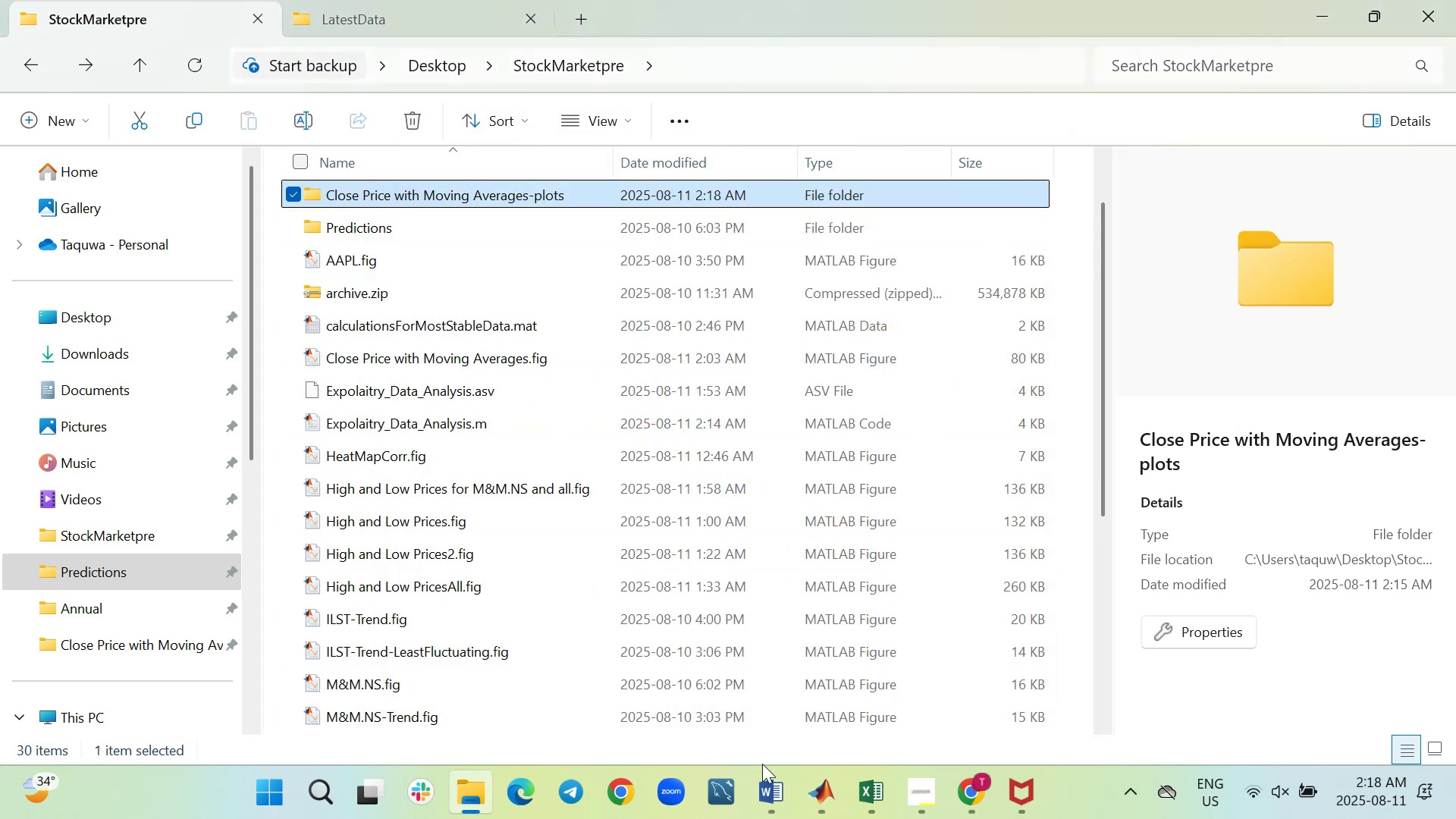 
mouse_move([813, 770])
 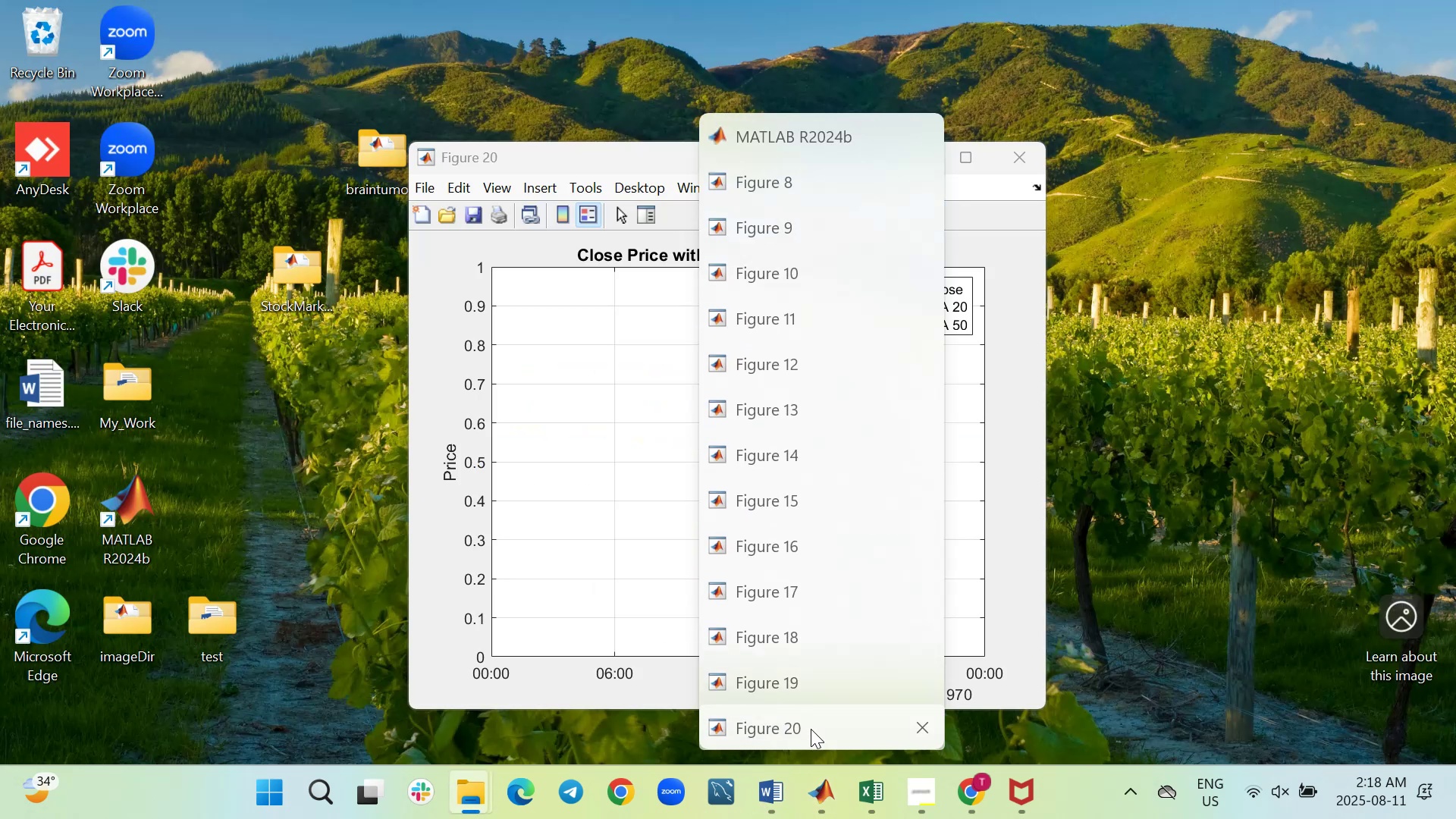 
left_click([811, 729])
 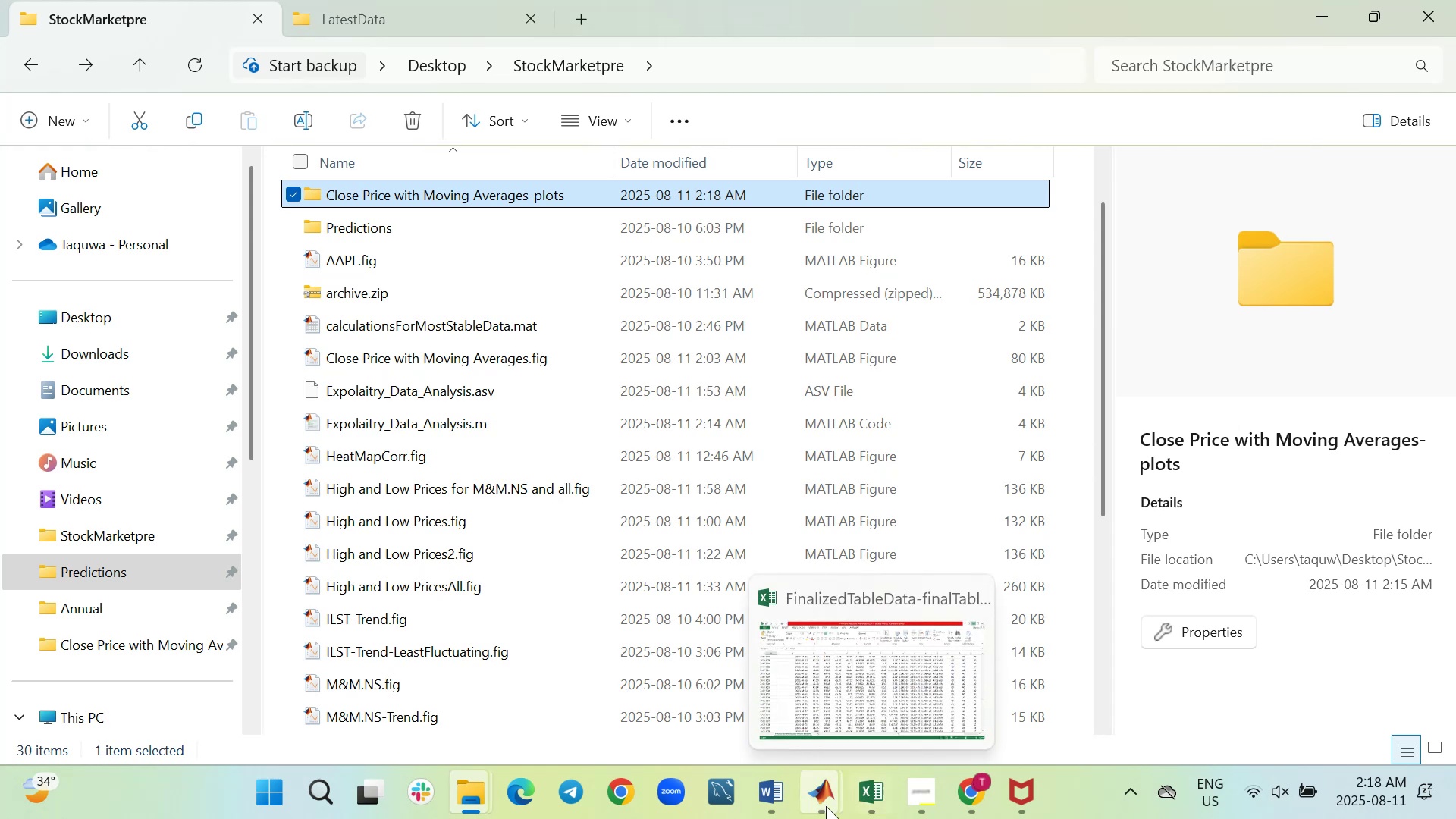 
wait(5.19)
 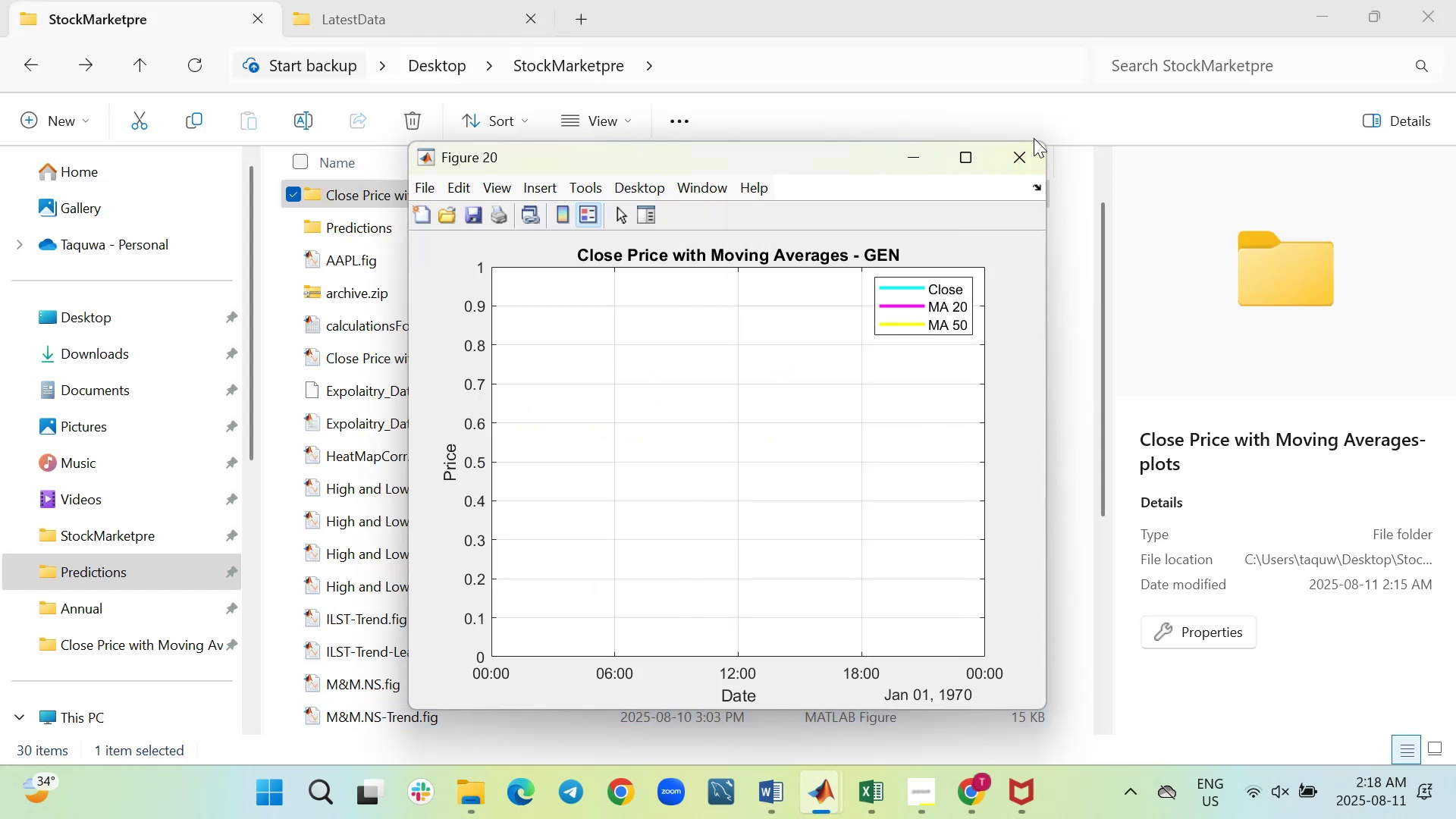 
left_click([815, 728])
 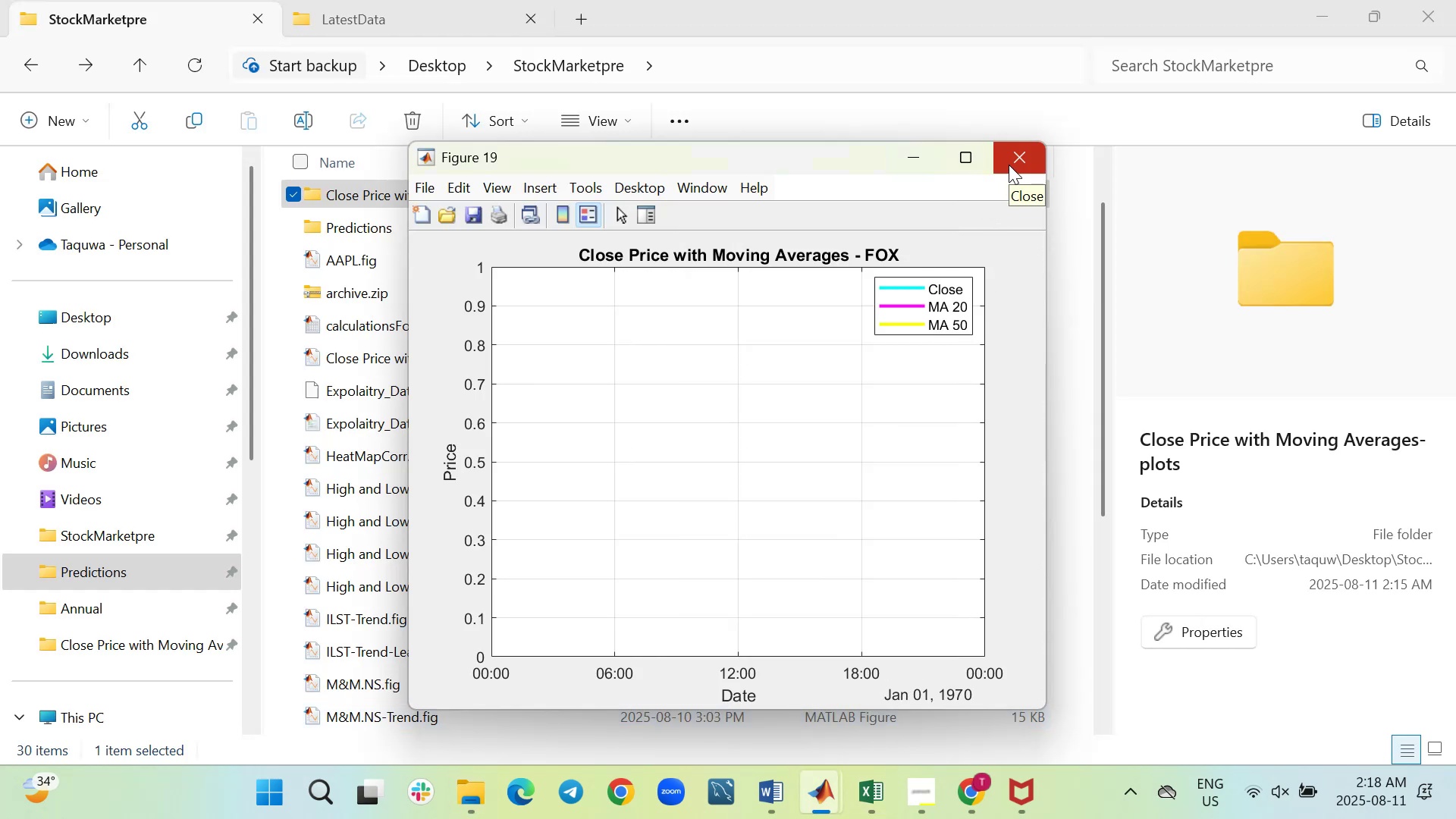 
wait(12.6)
 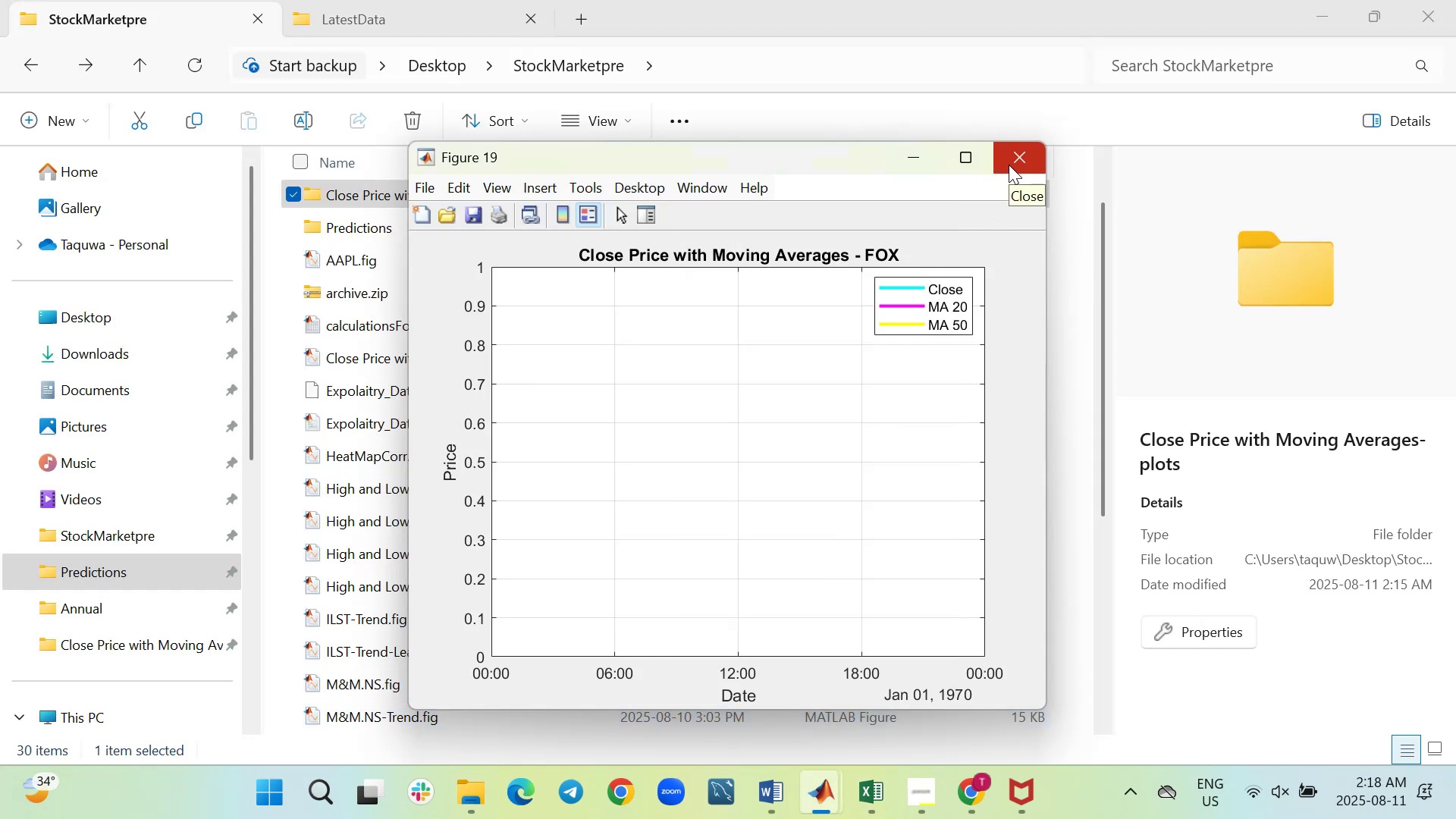 
left_click([1009, 165])
 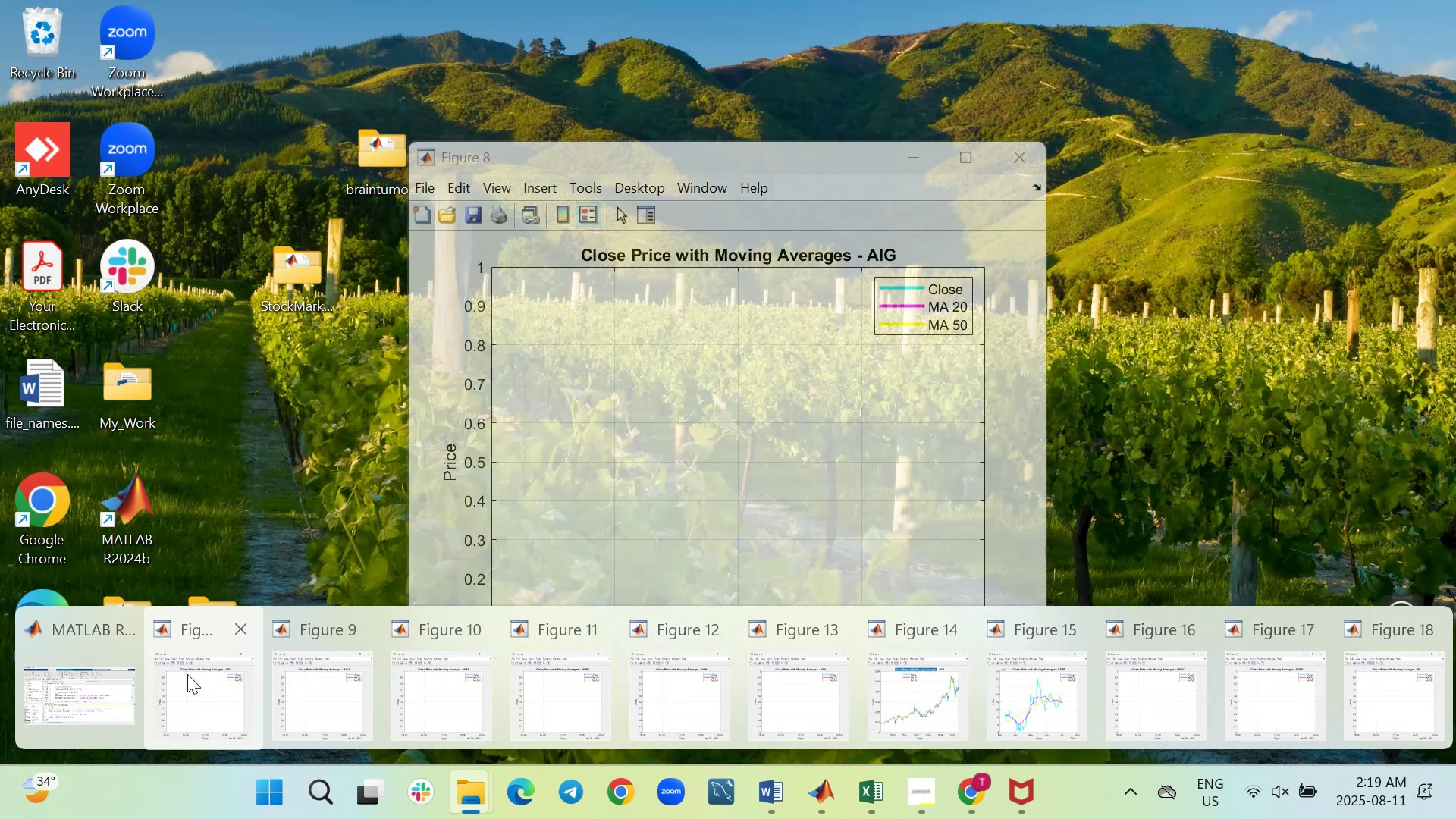 
left_click([244, 626])
 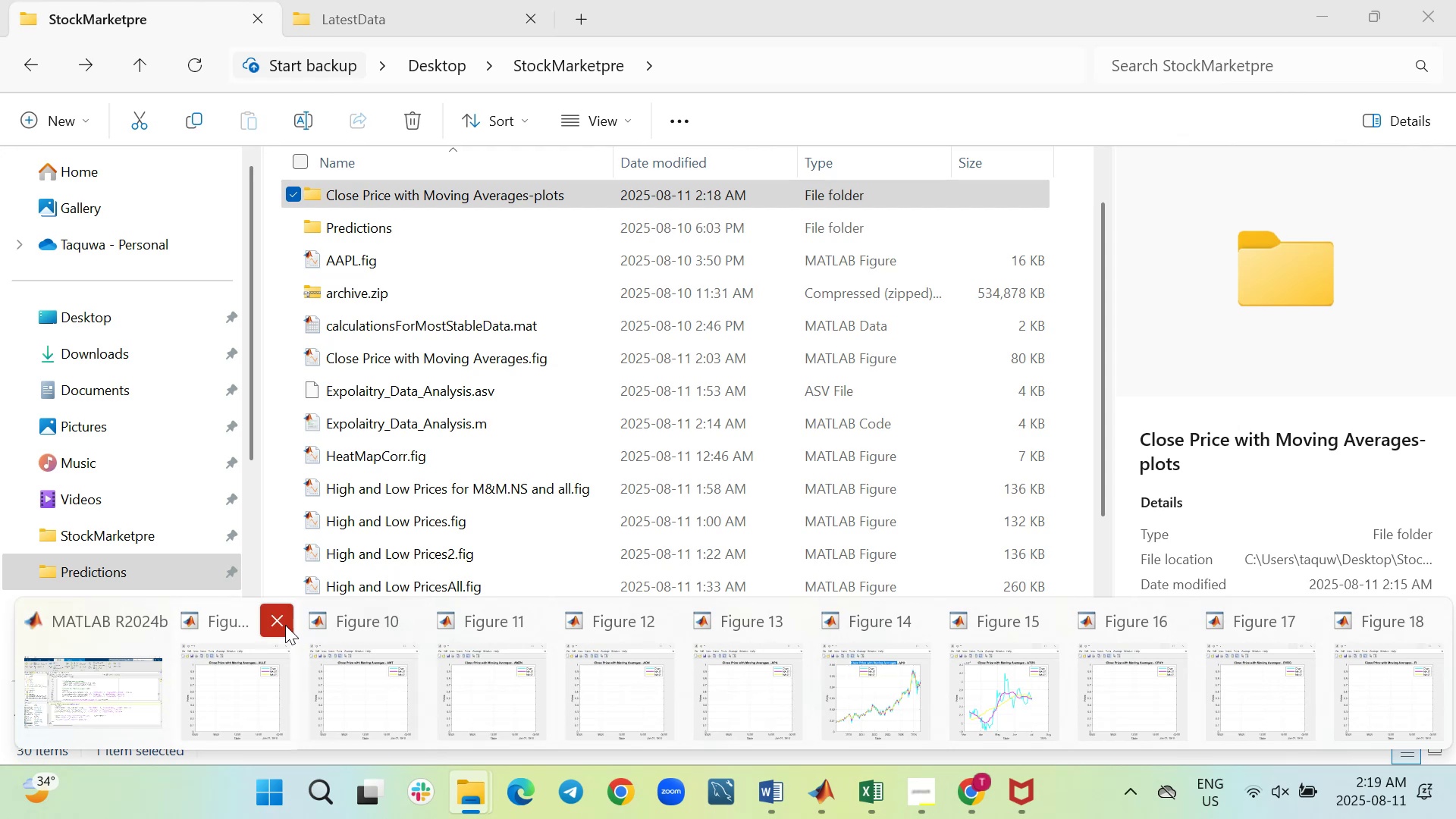 
left_click([285, 625])
 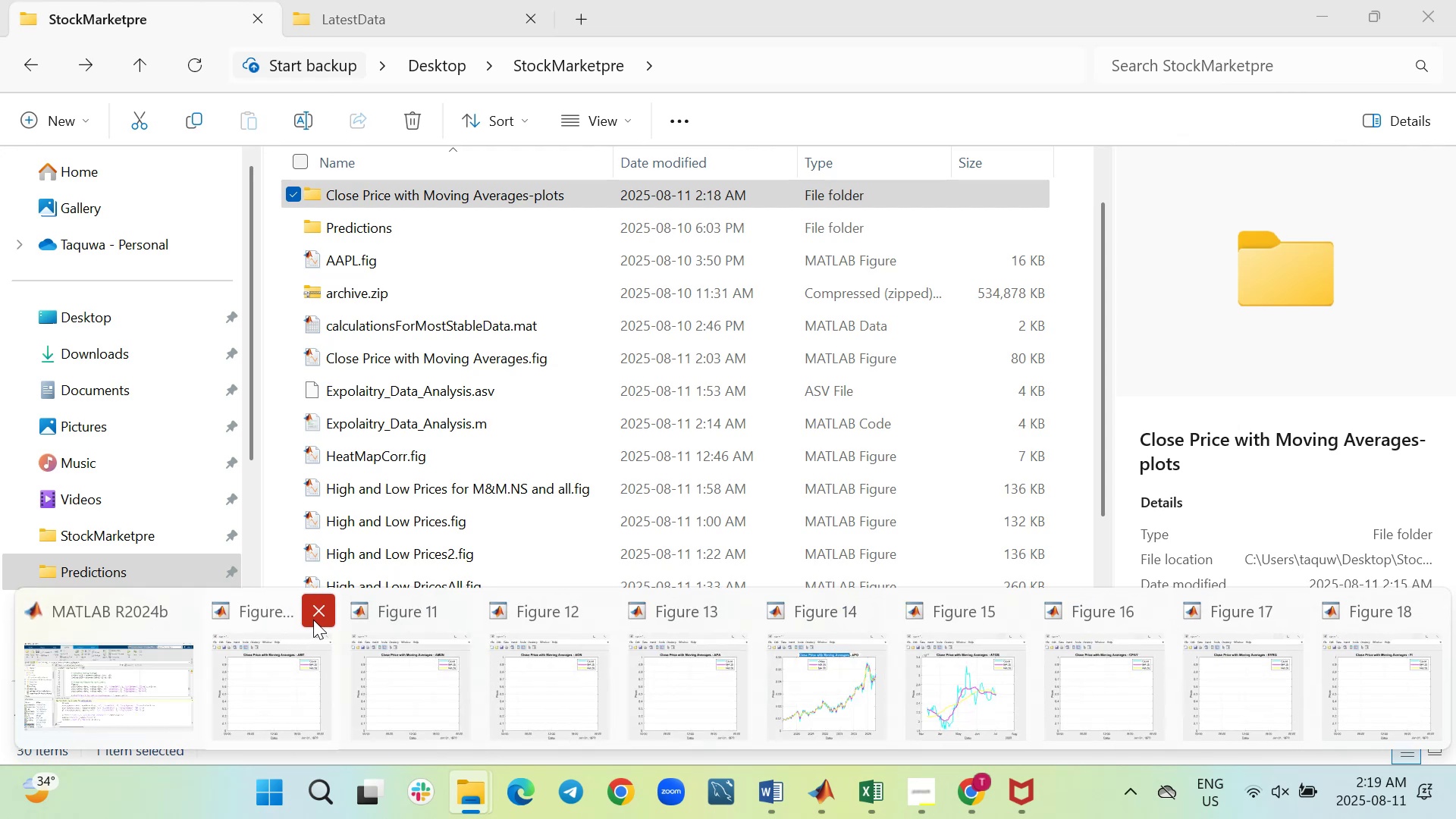 
left_click([313, 620])
 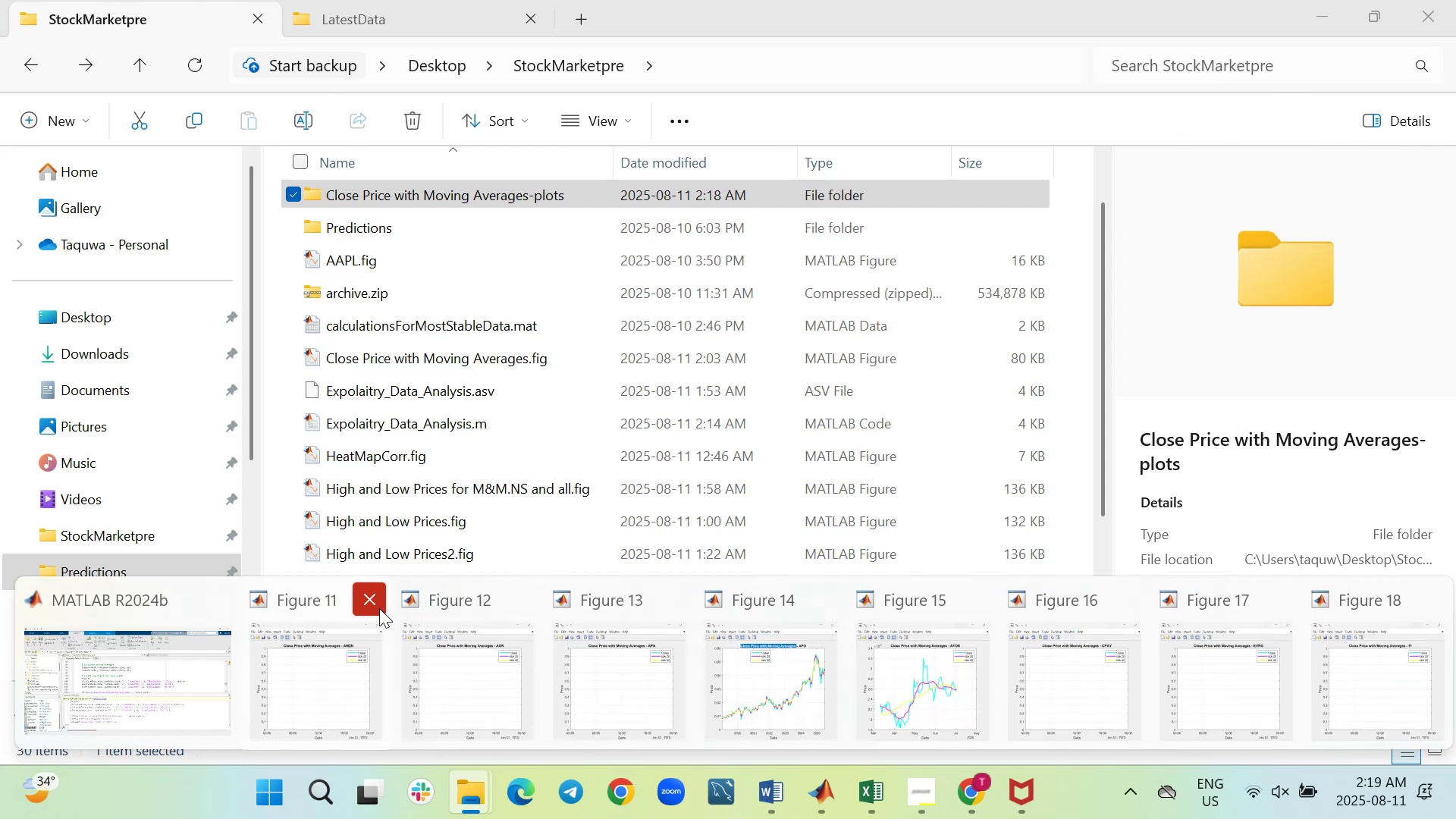 
left_click([378, 608])
 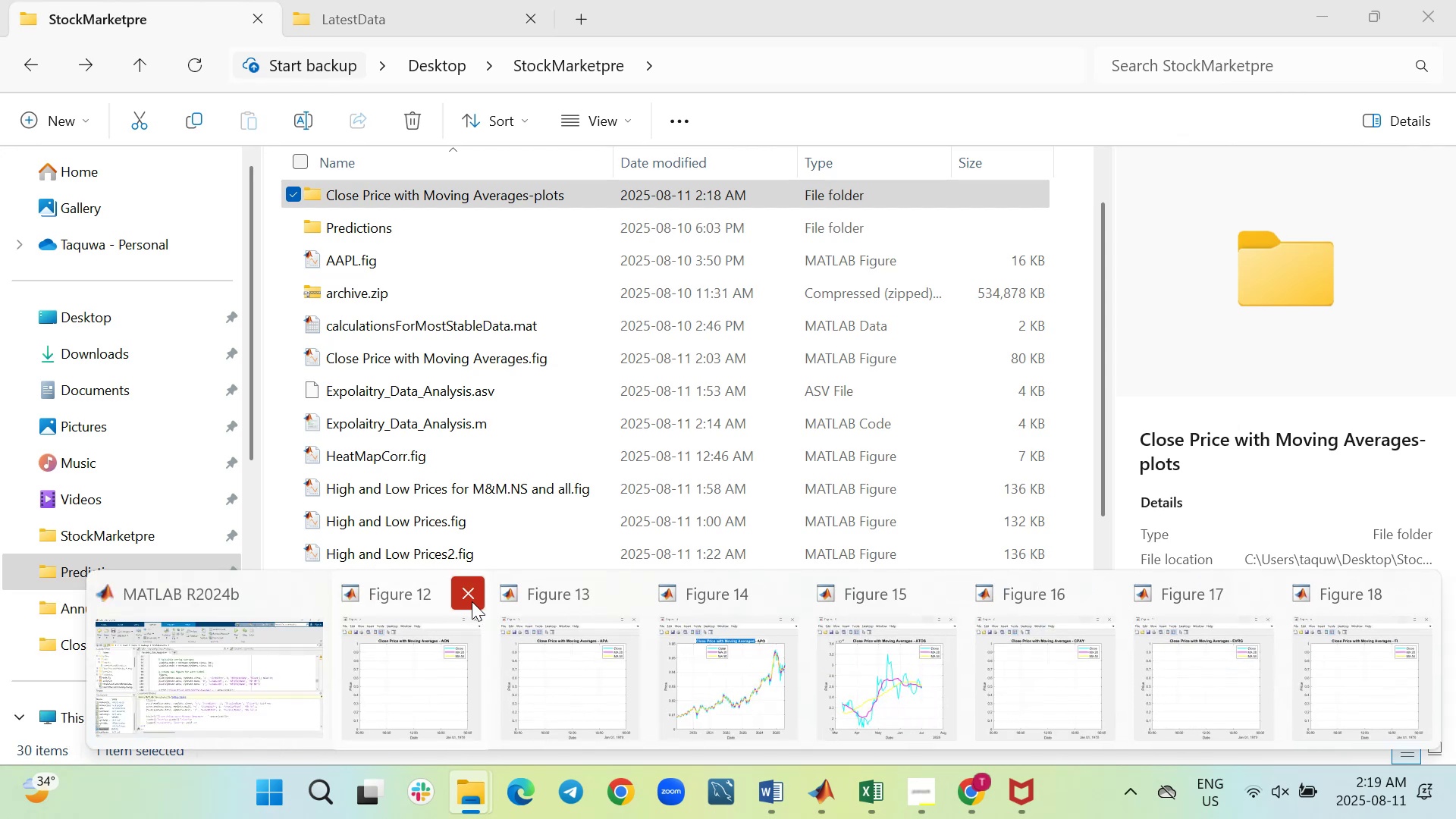 
left_click([472, 601])
 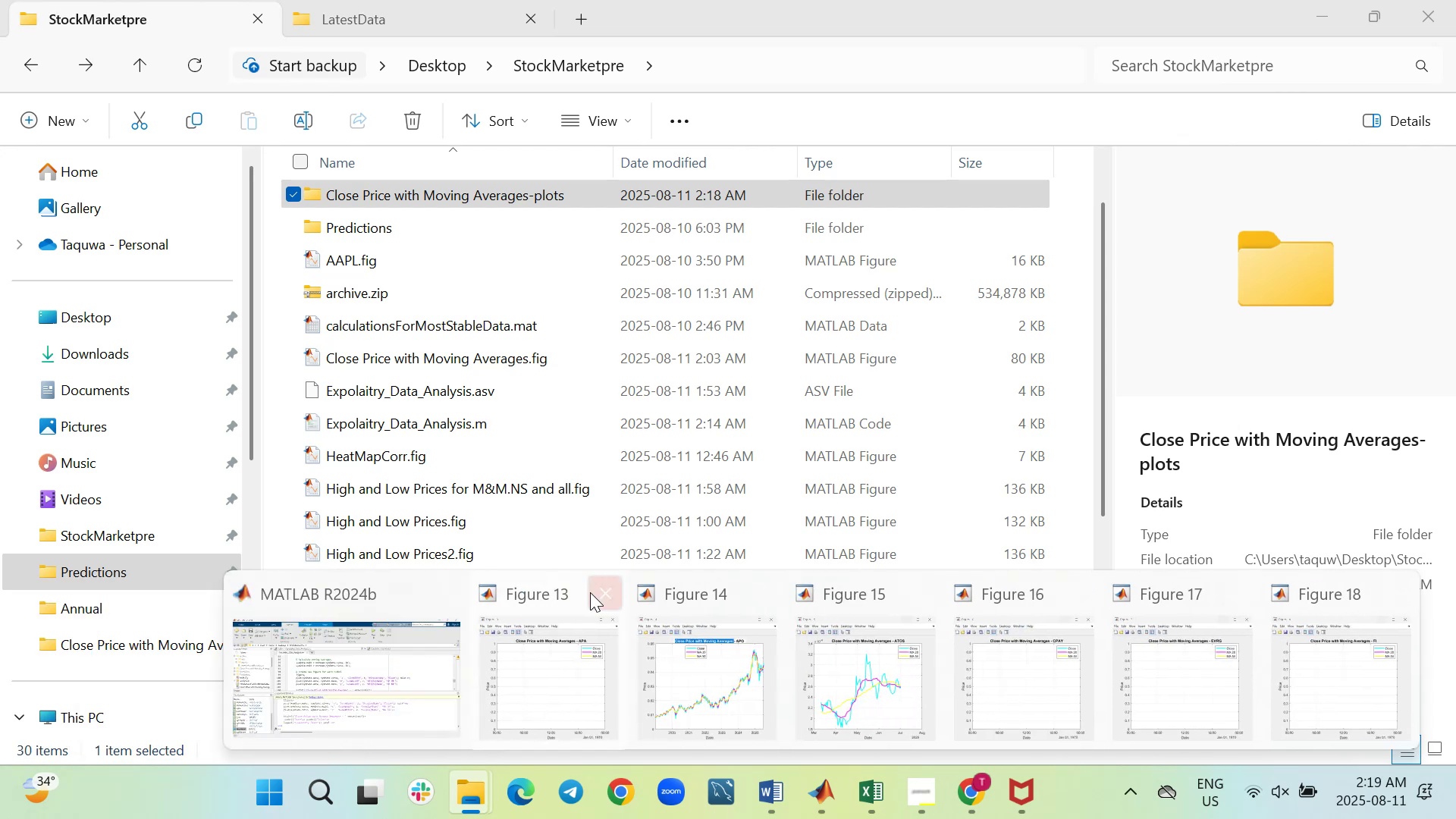 
left_click([593, 592])
 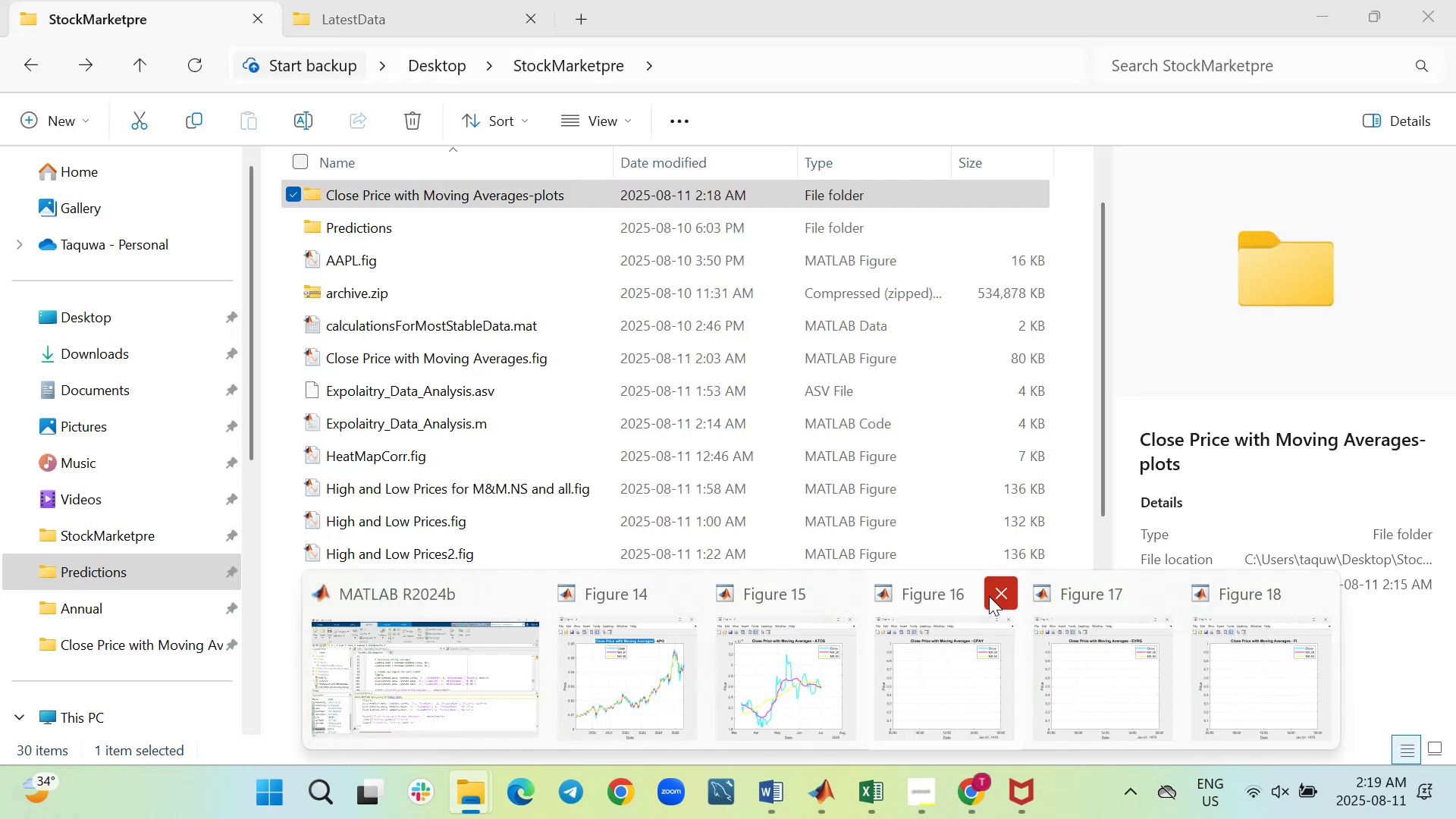 
left_click([993, 595])
 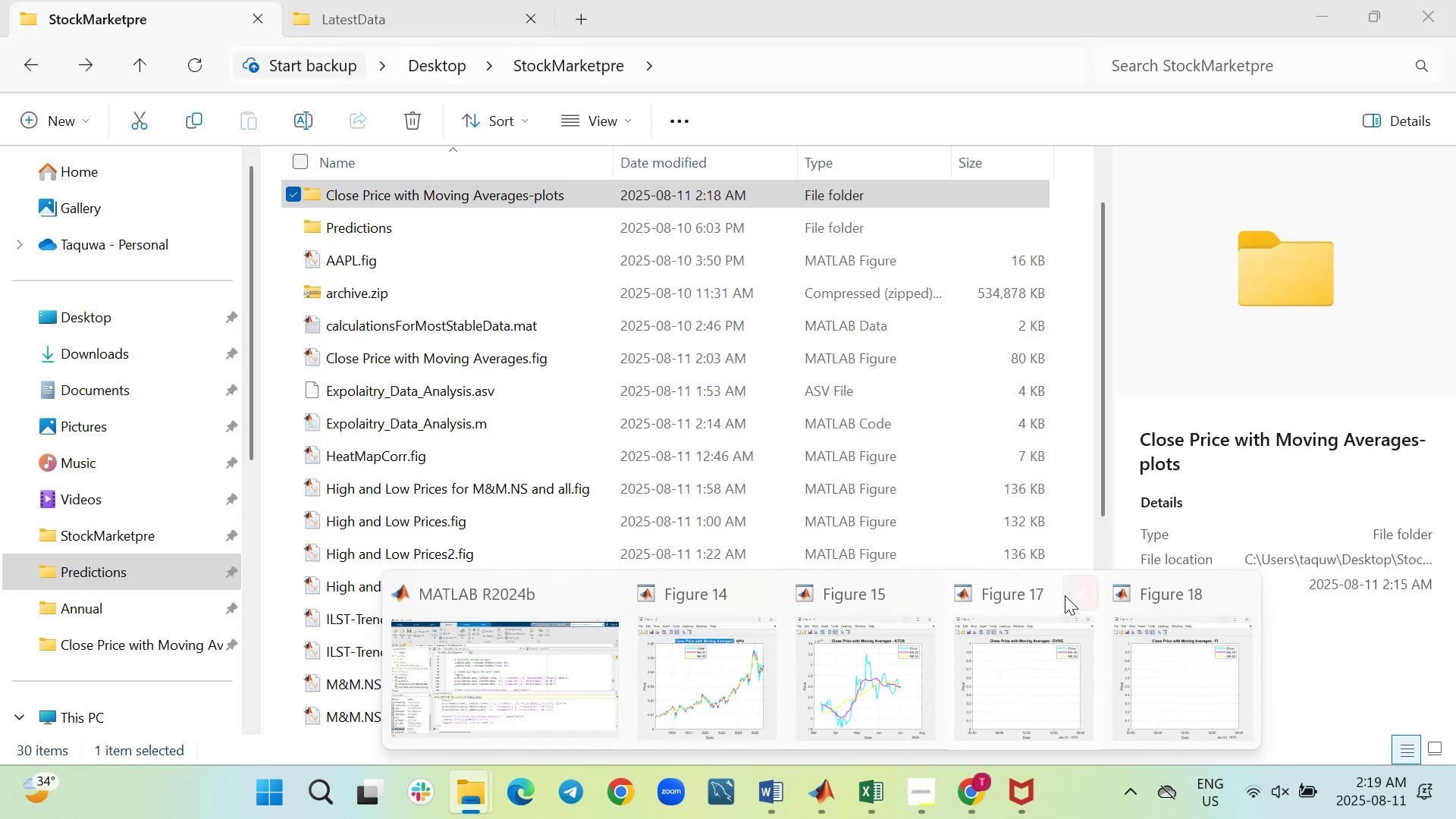 
left_click([1072, 595])
 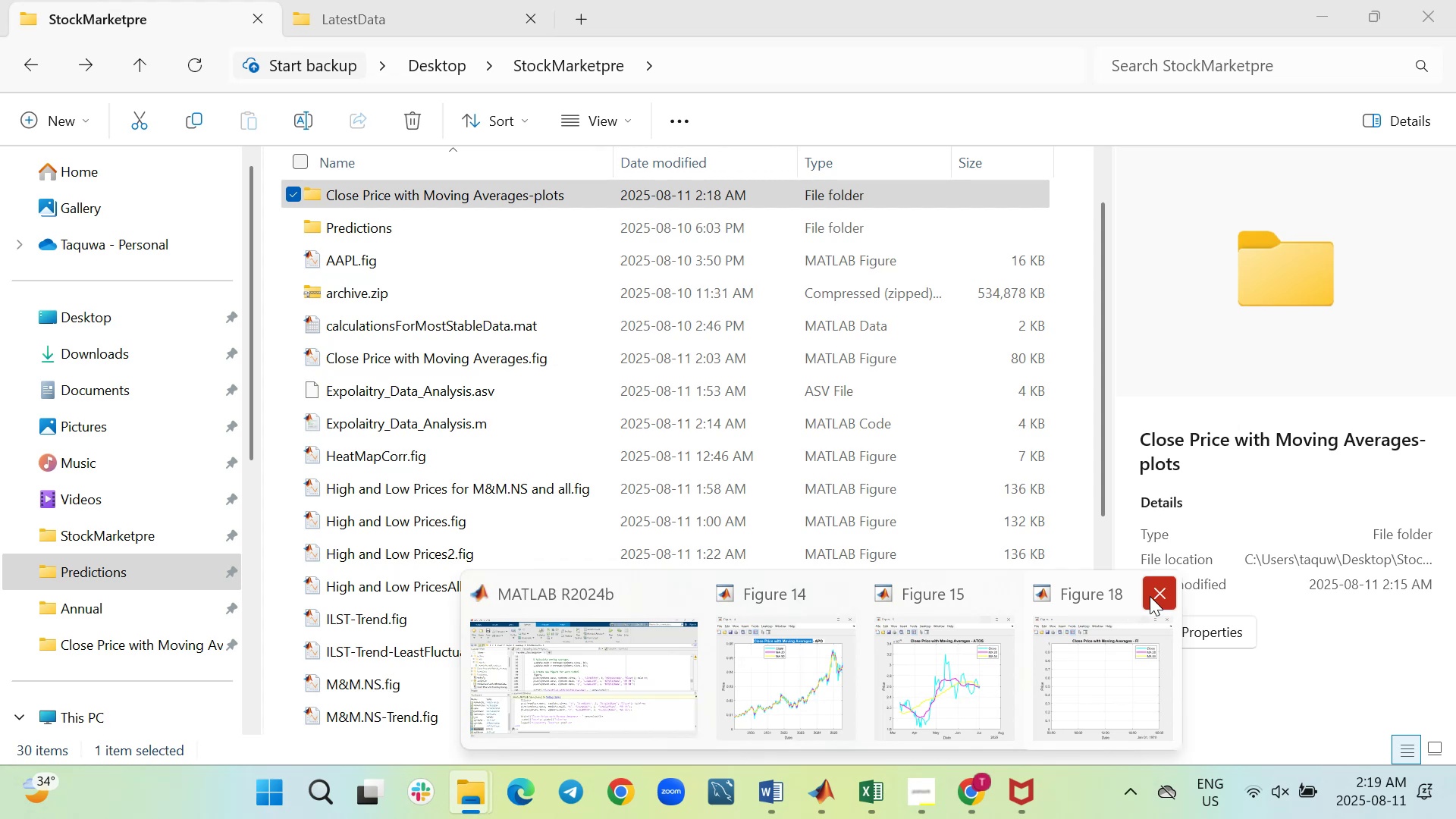 
left_click([1153, 595])
 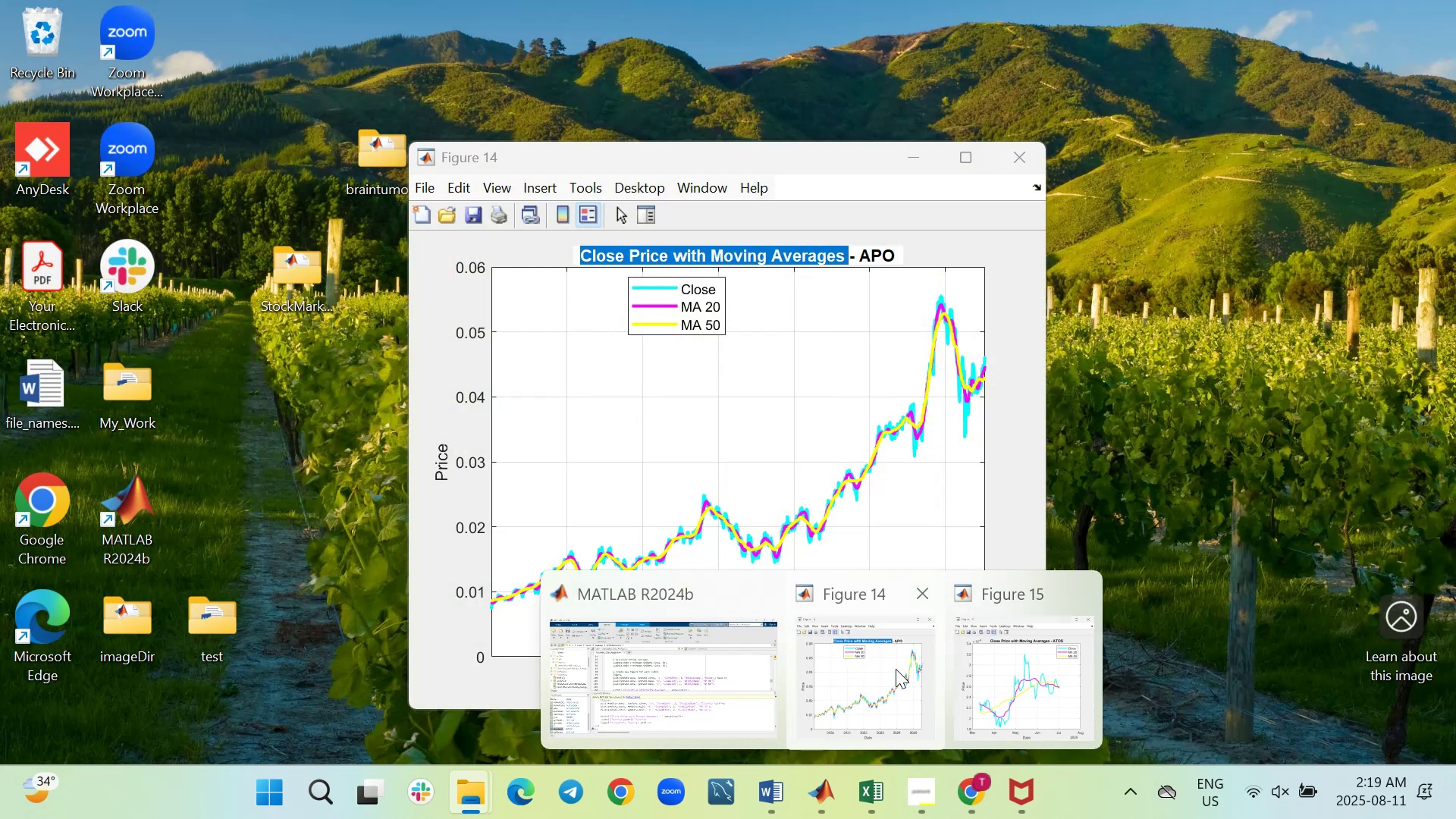 
left_click([896, 669])
 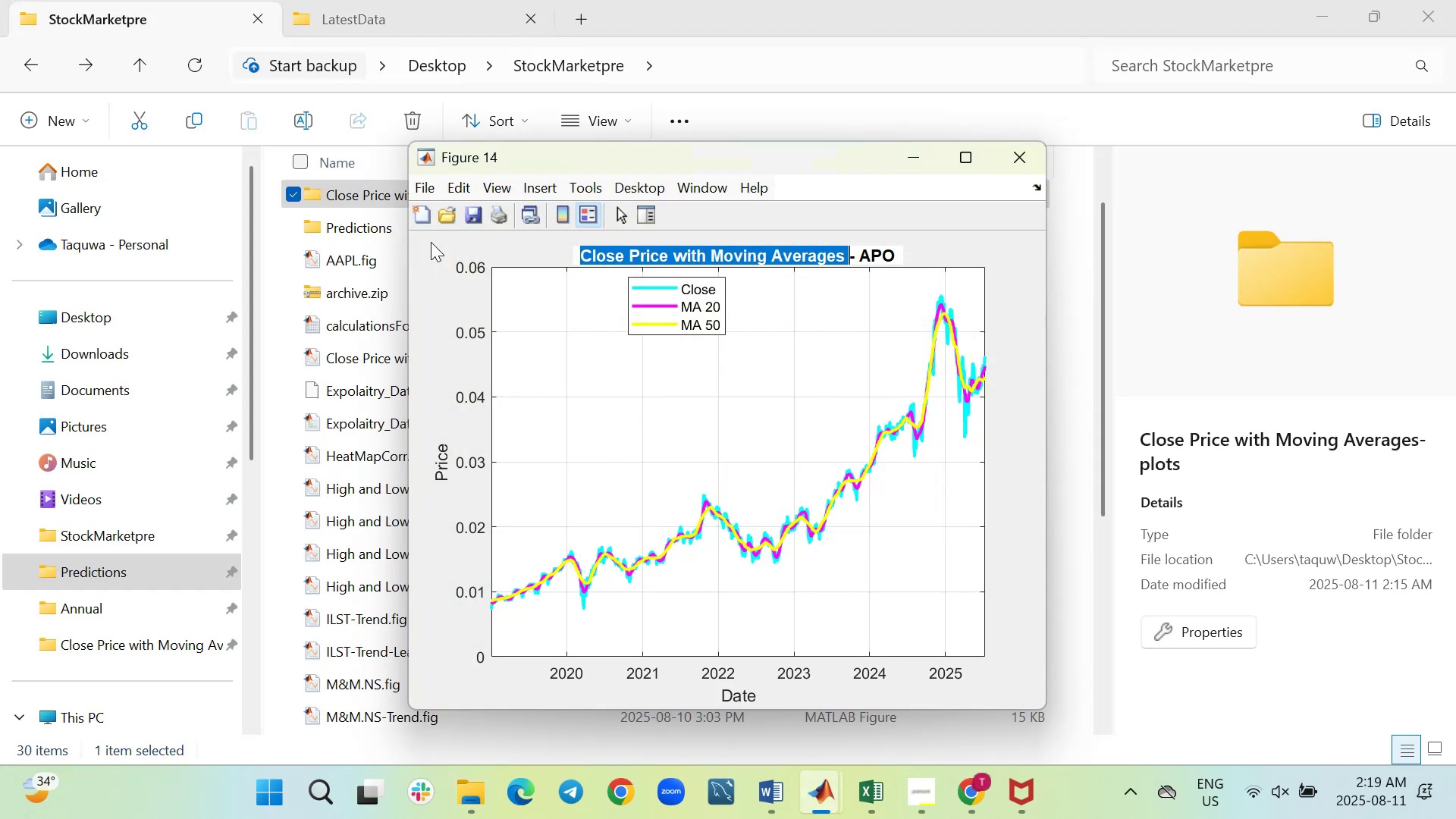 
left_click([424, 191])
 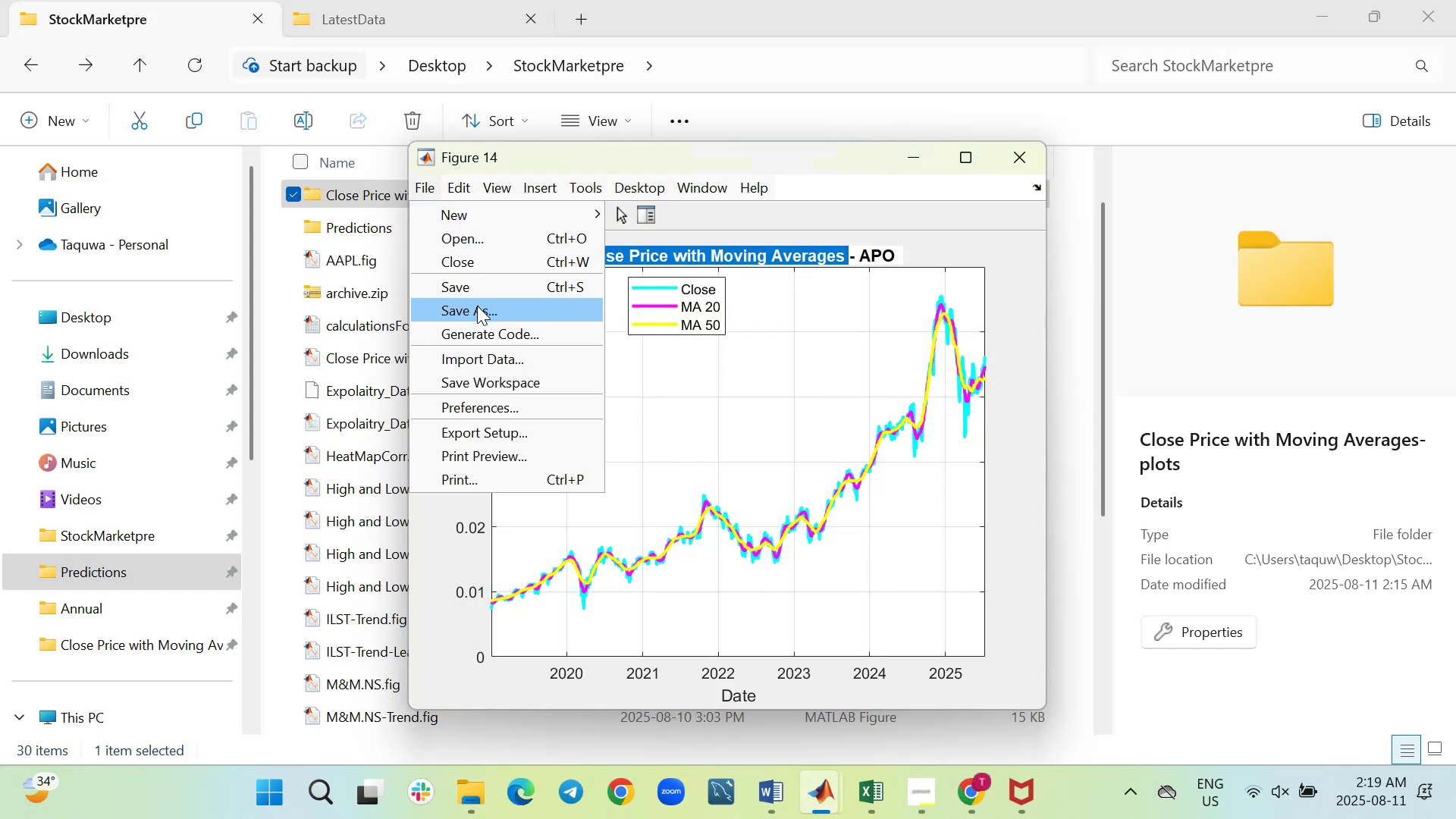 
left_click([477, 306])
 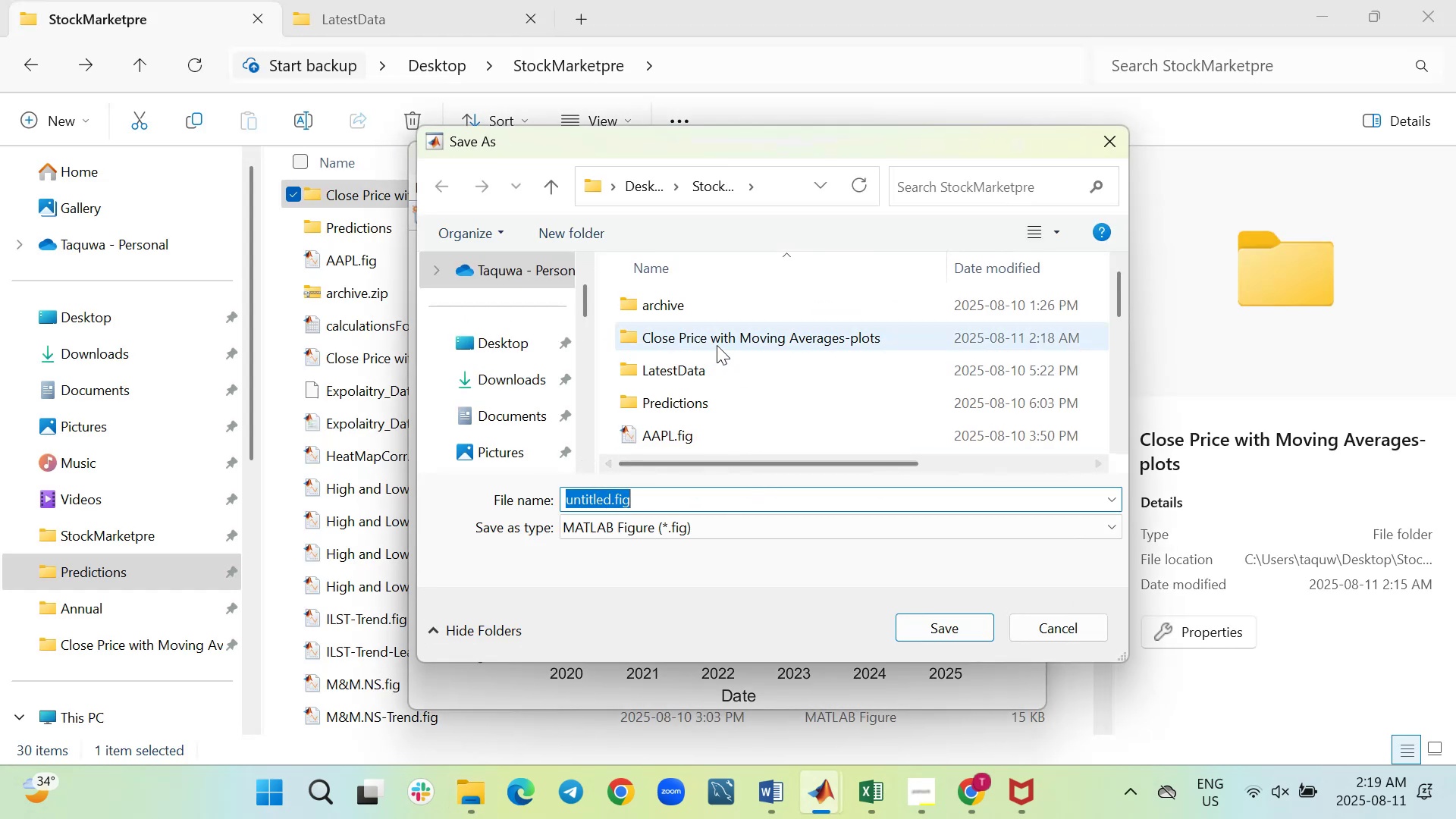 
double_click([717, 341])
 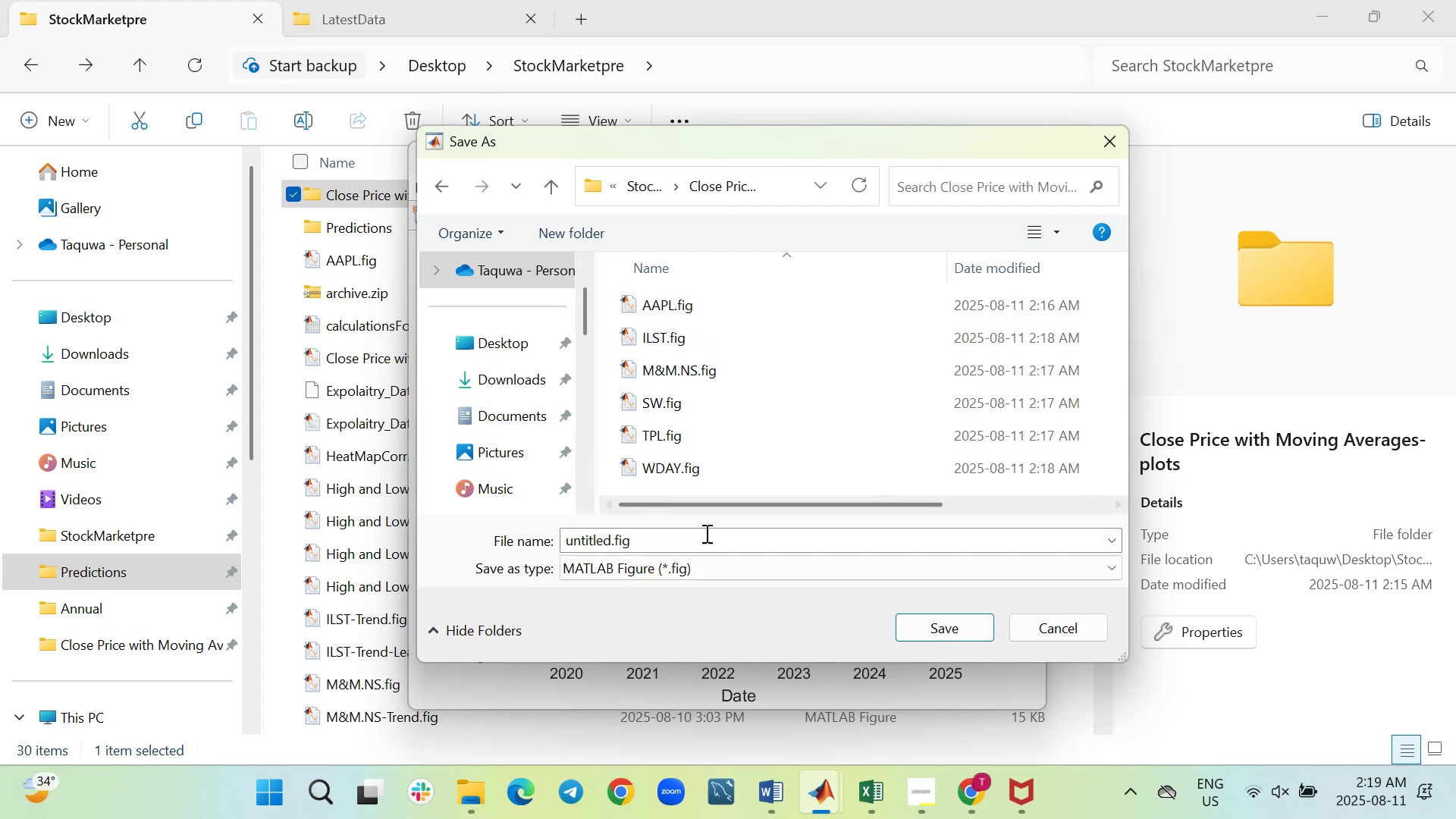 
left_click([705, 534])
 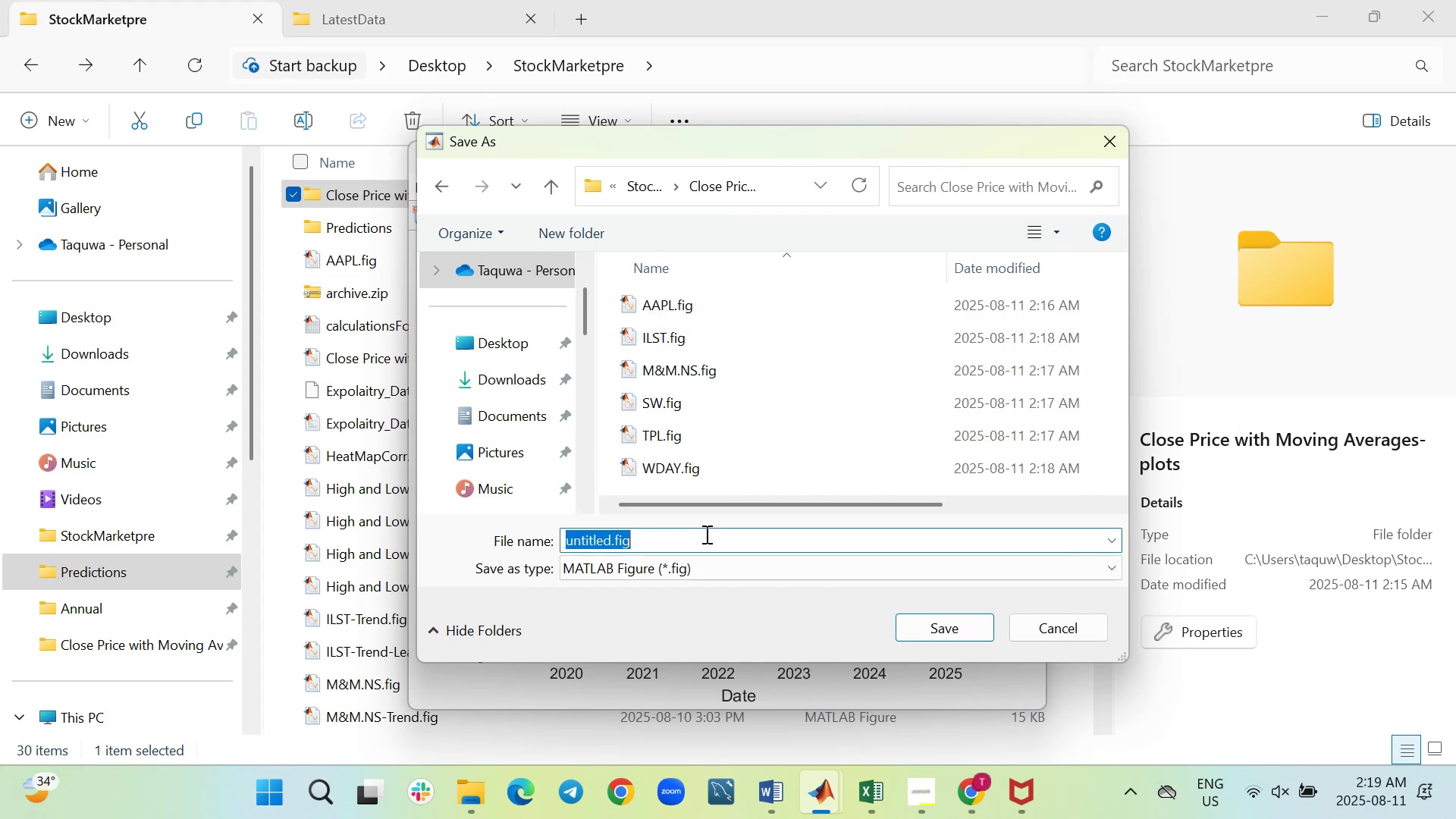 
type(APO)
 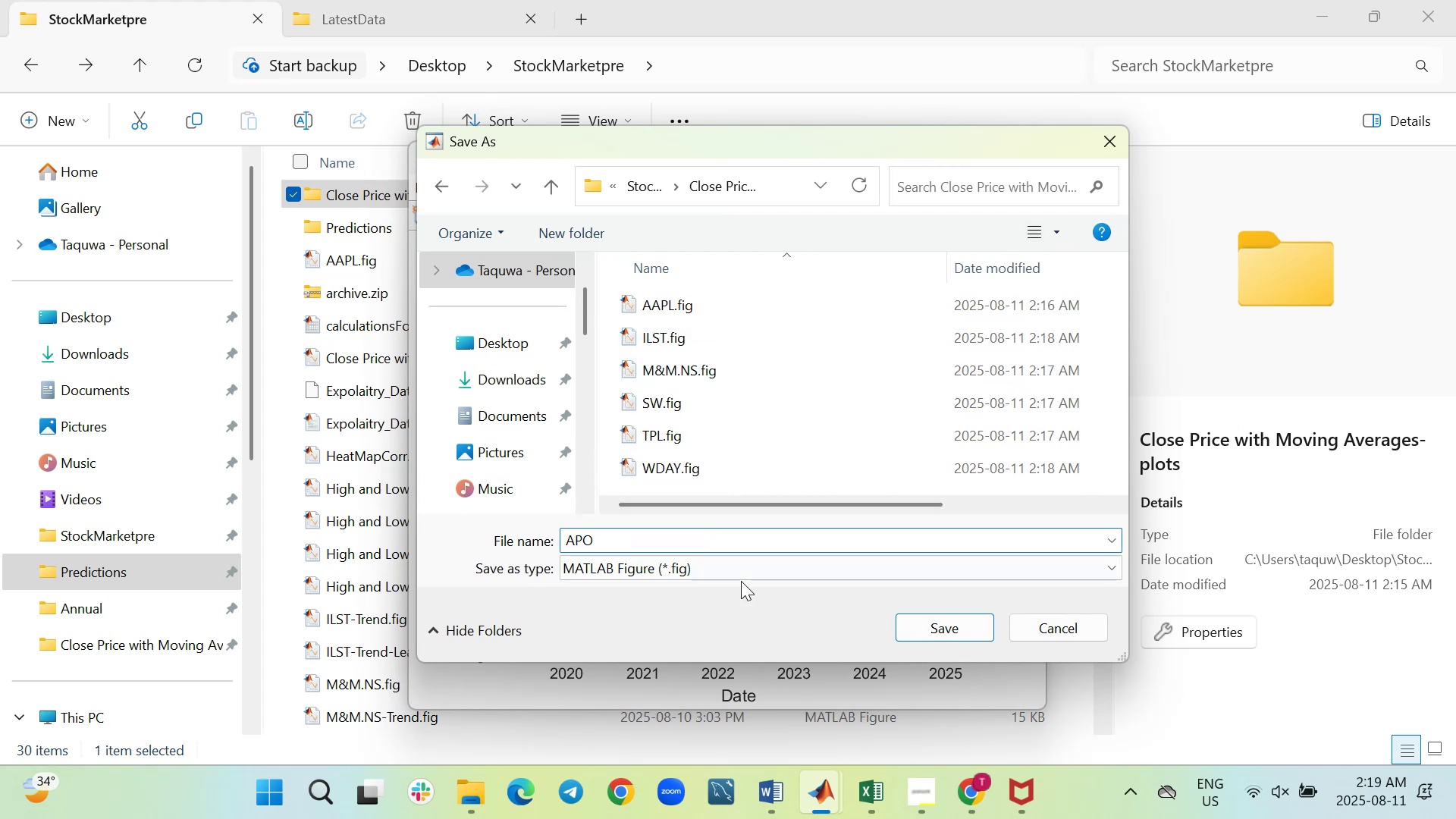 
left_click([963, 629])
 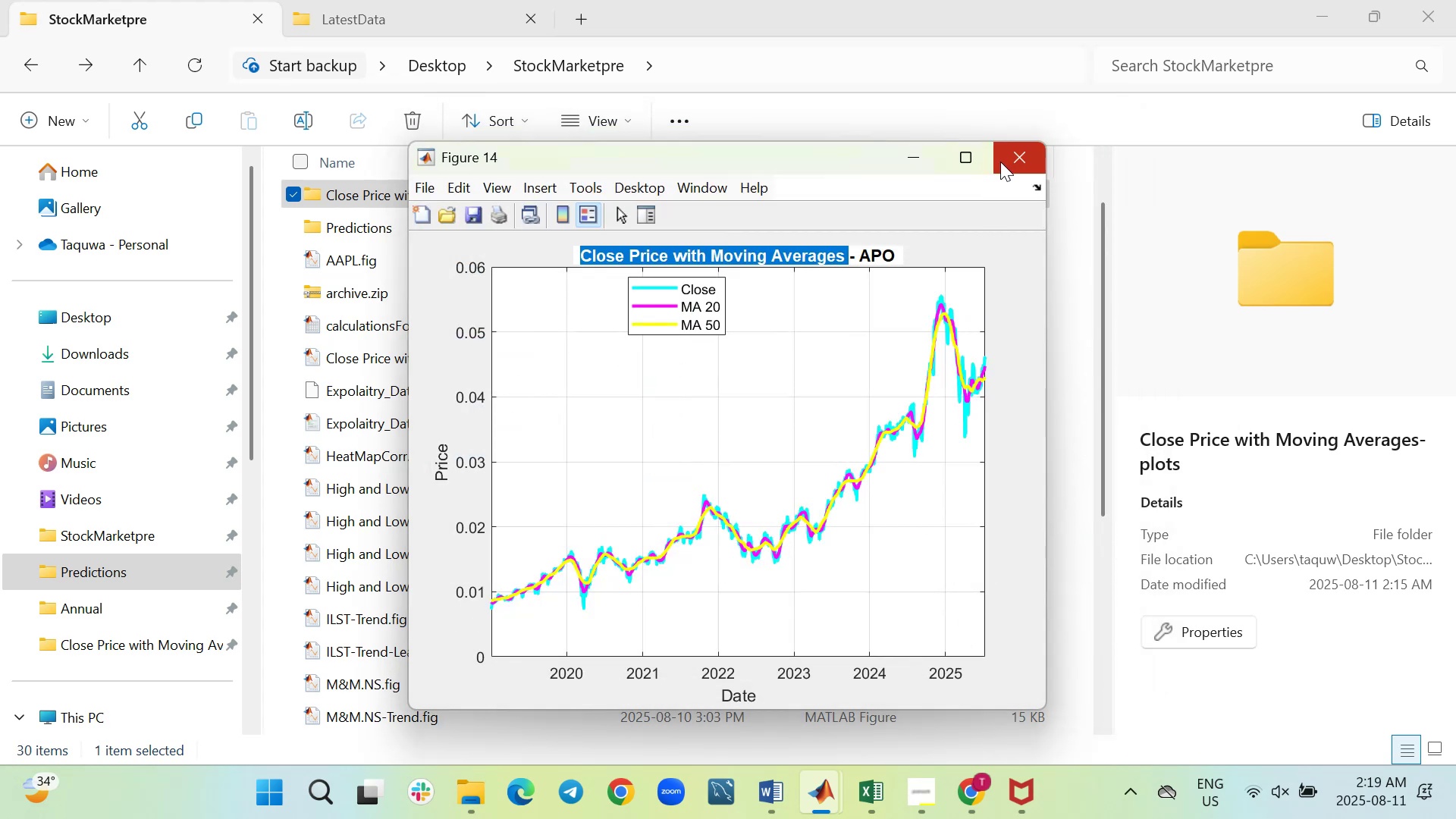 
left_click([1000, 162])
 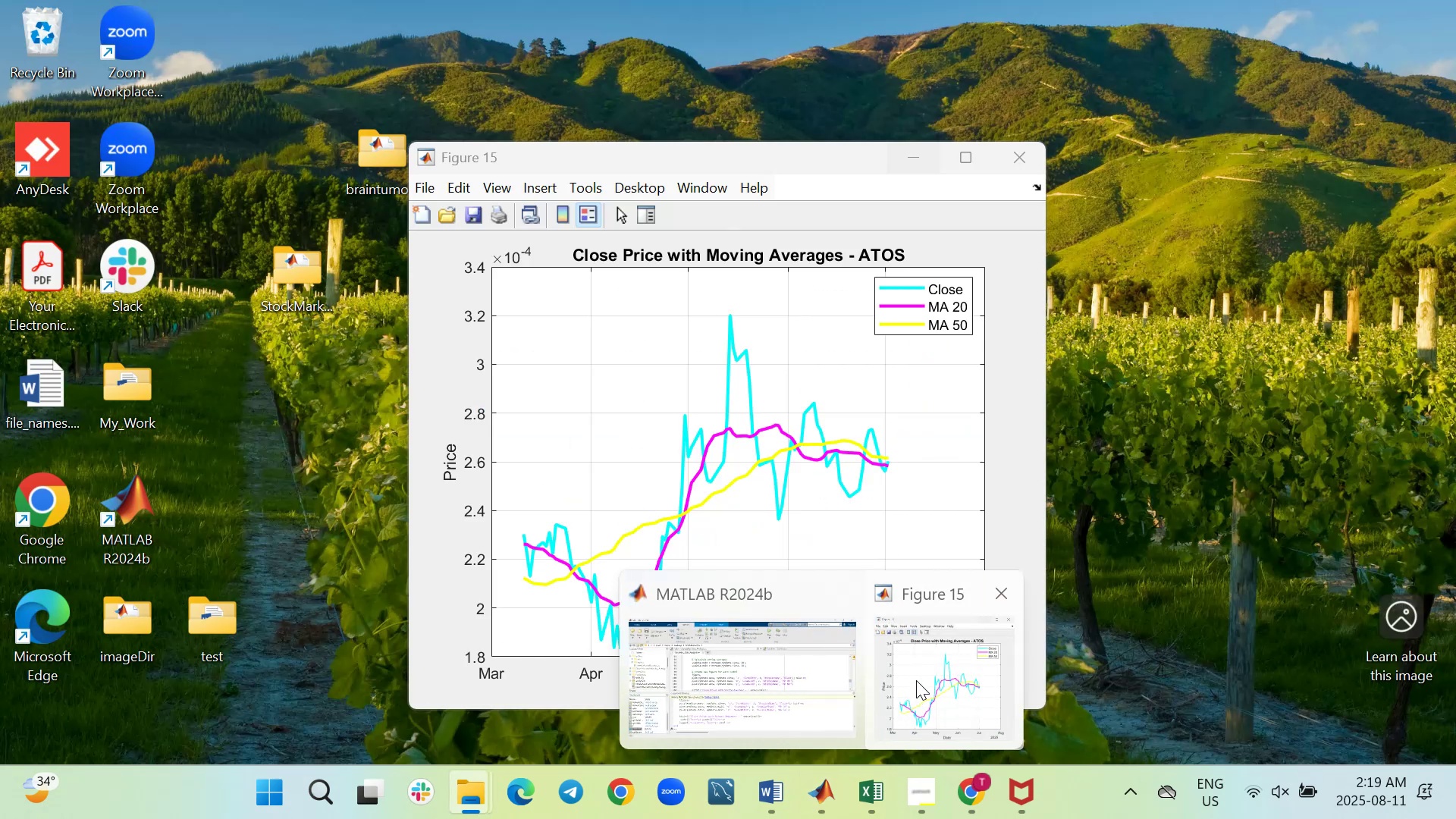 
left_click([916, 680])
 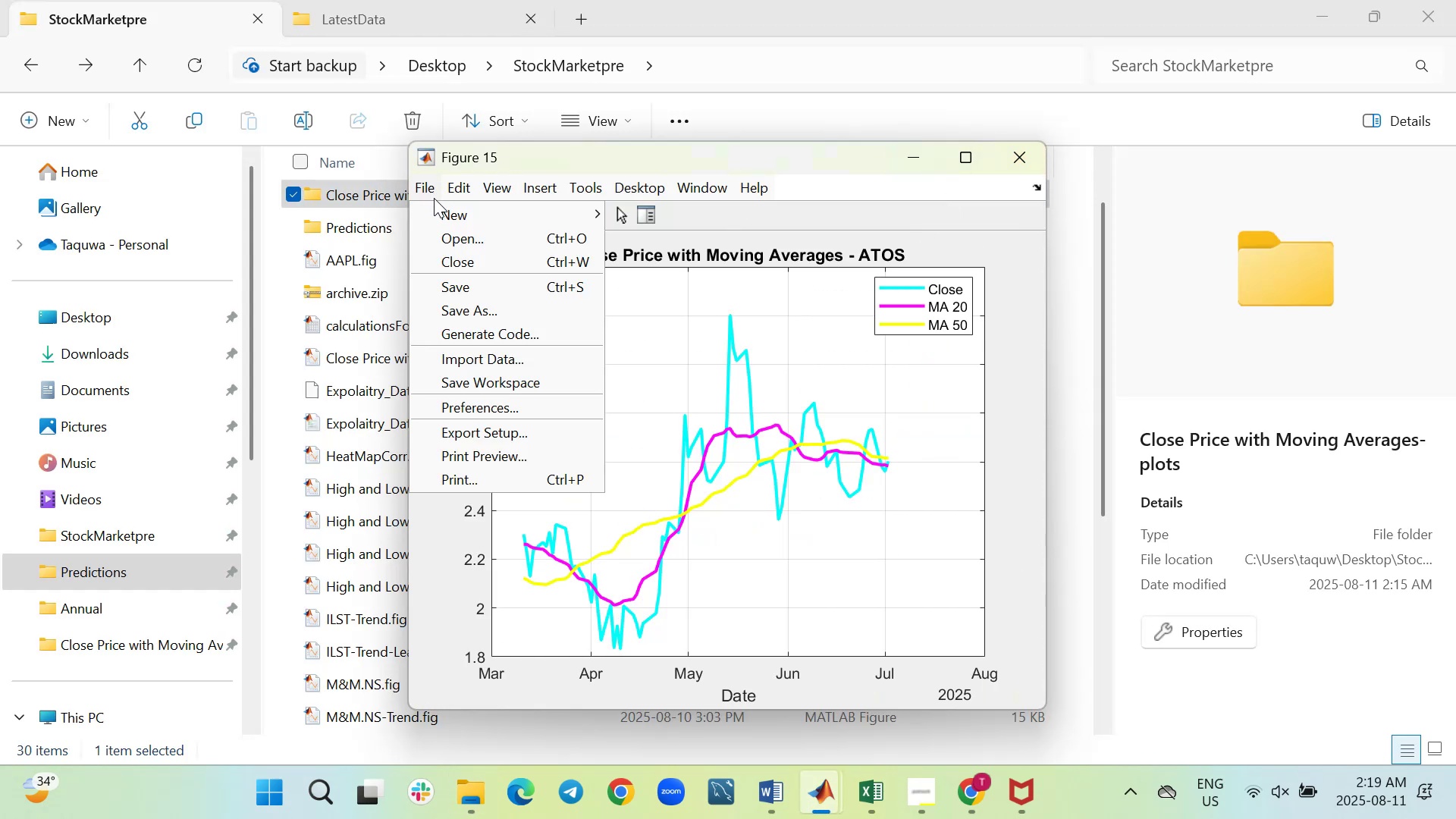 
wait(5.05)
 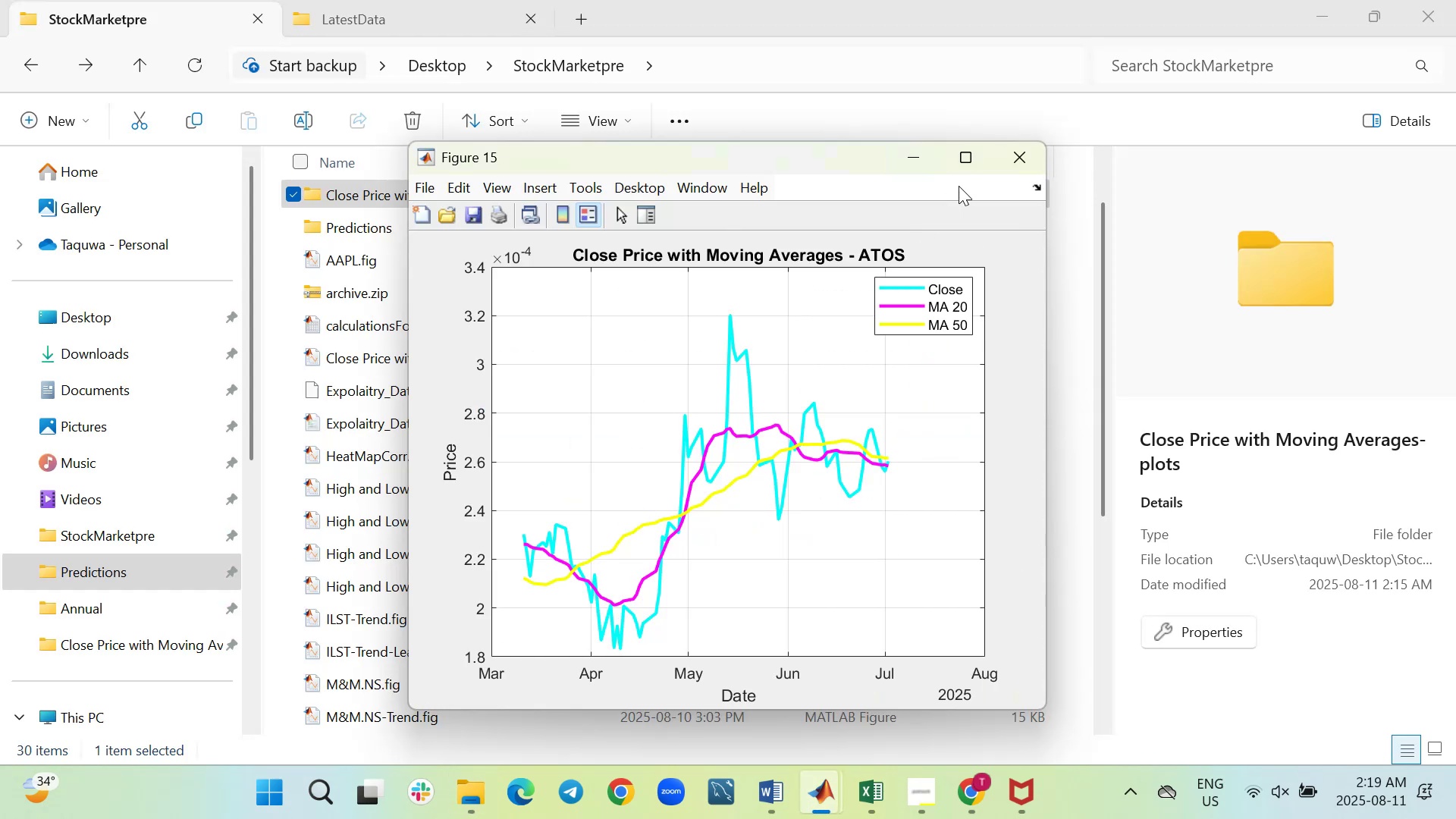 
left_click([478, 309])
 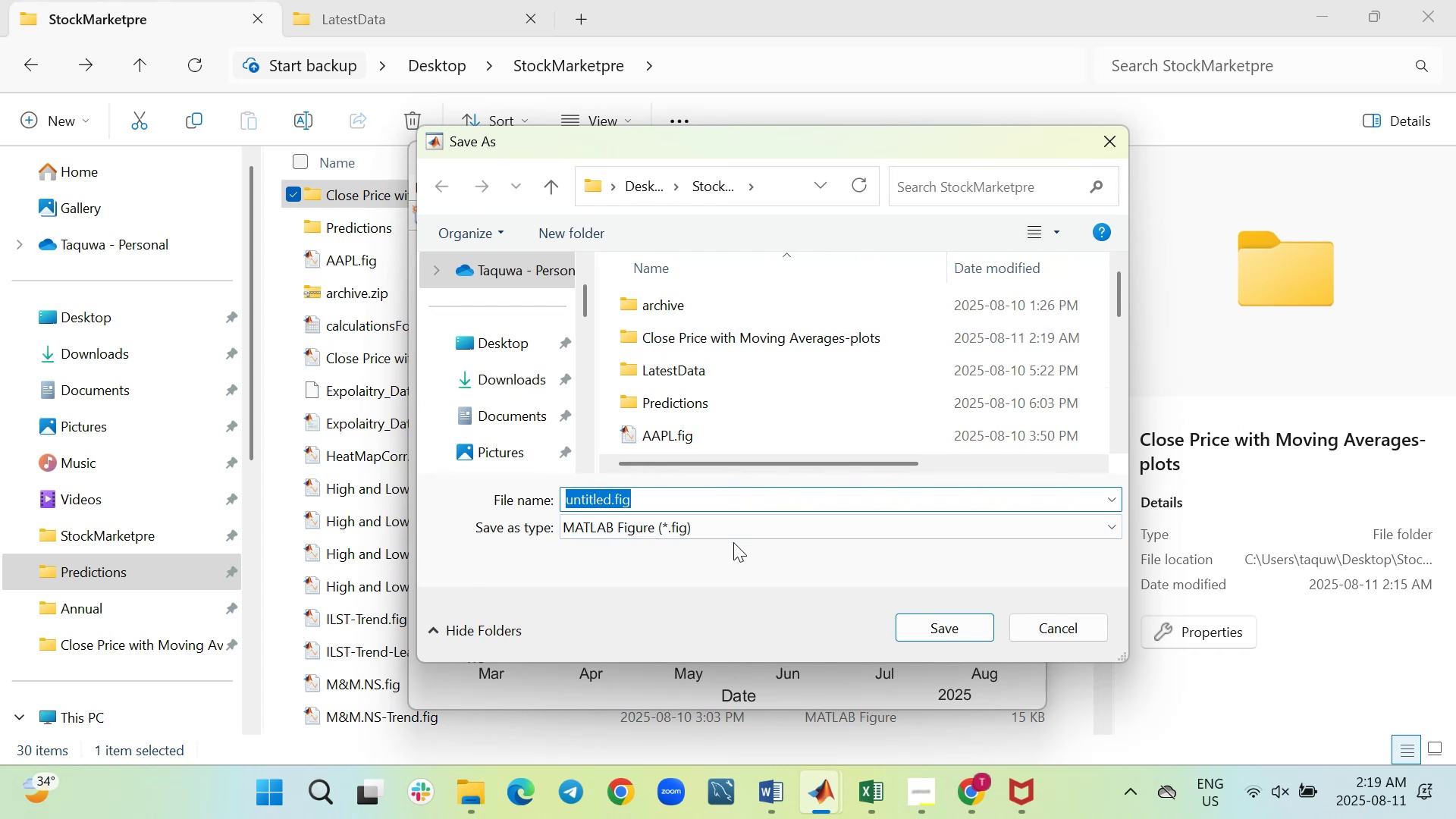 
type(ATOS)
 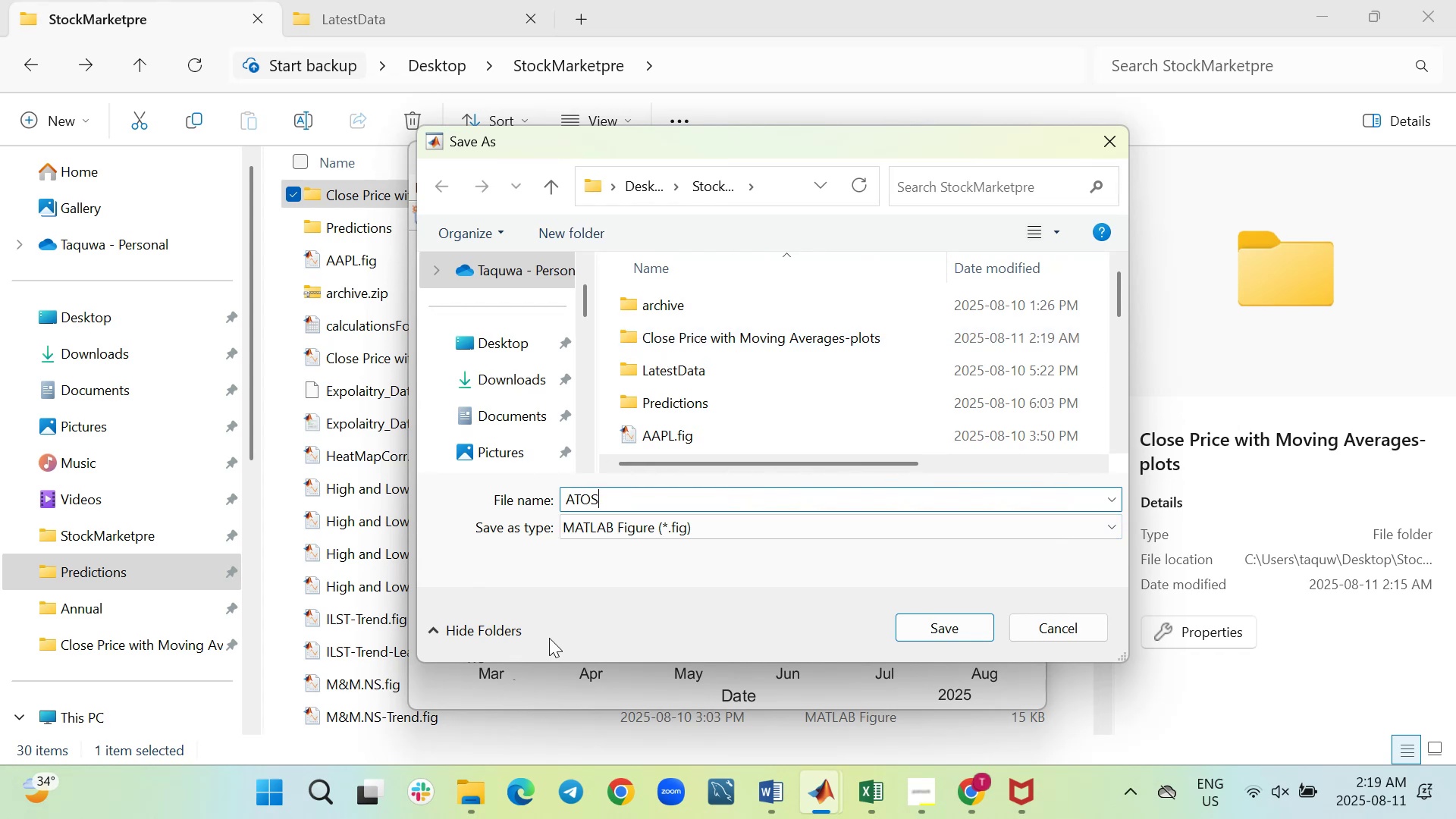 
left_click([961, 623])
 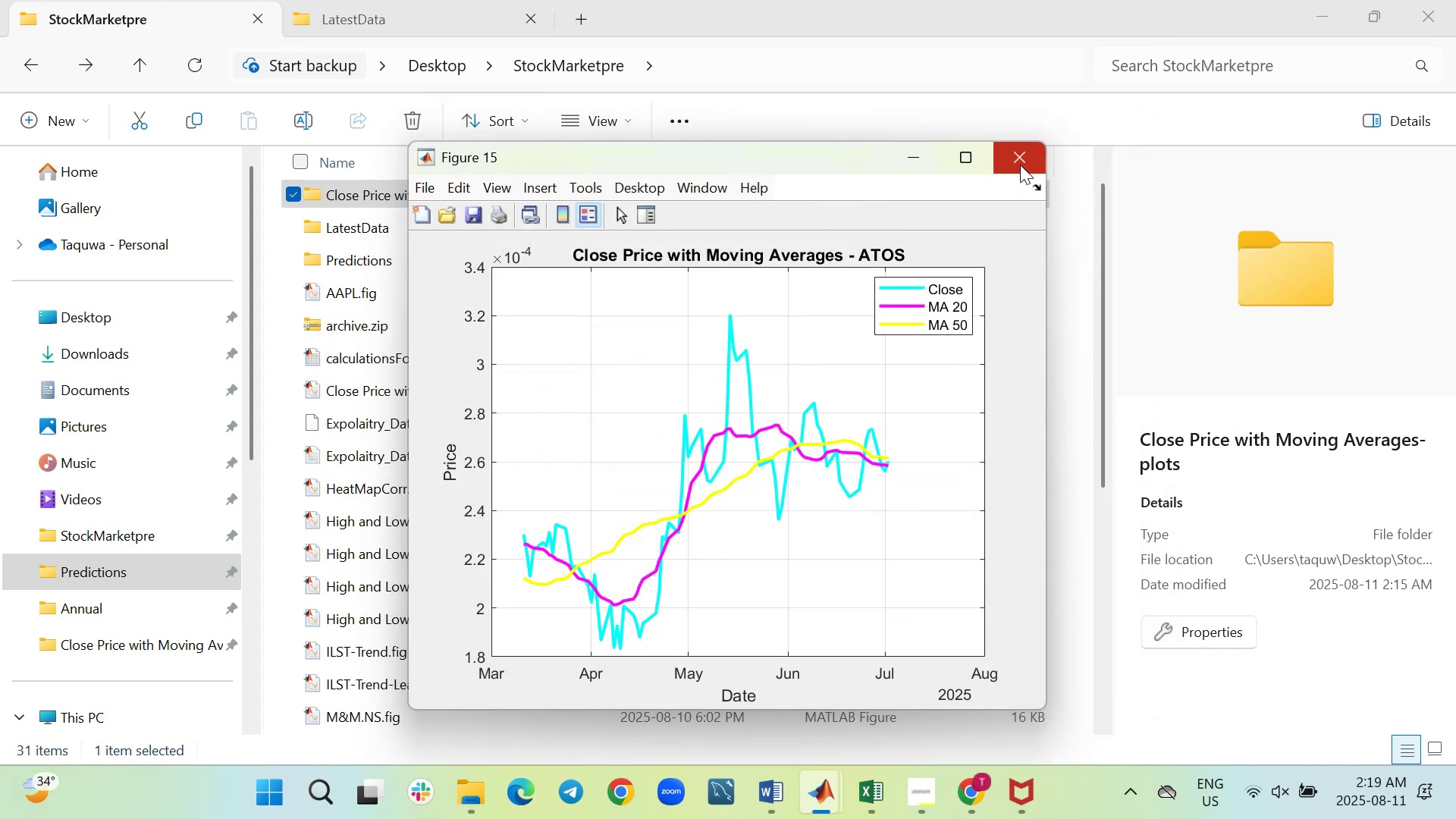 
left_click([1020, 165])
 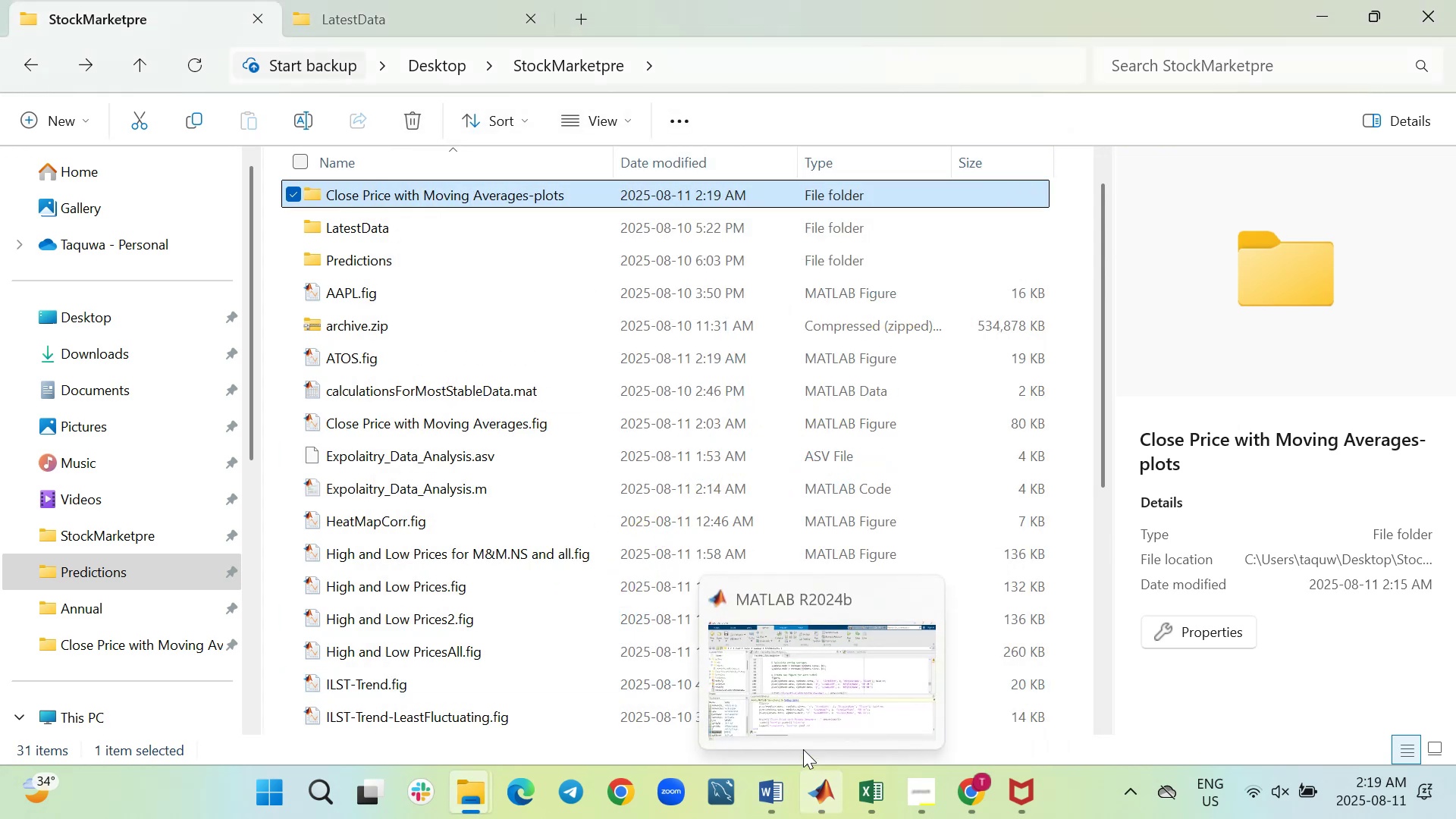 
left_click([799, 708])
 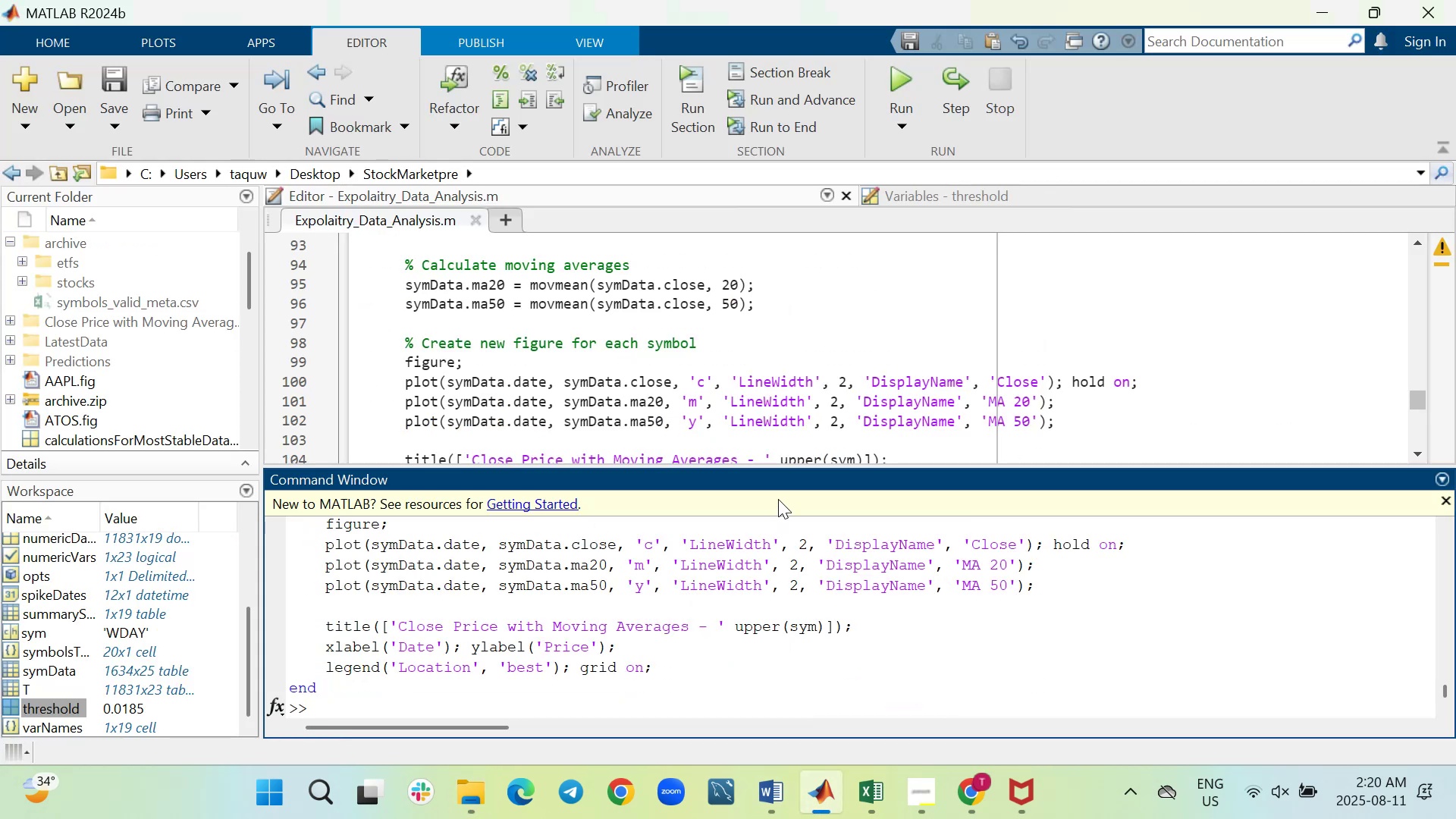 
left_click_drag(start_coordinate=[780, 466], to_coordinate=[774, 609])
 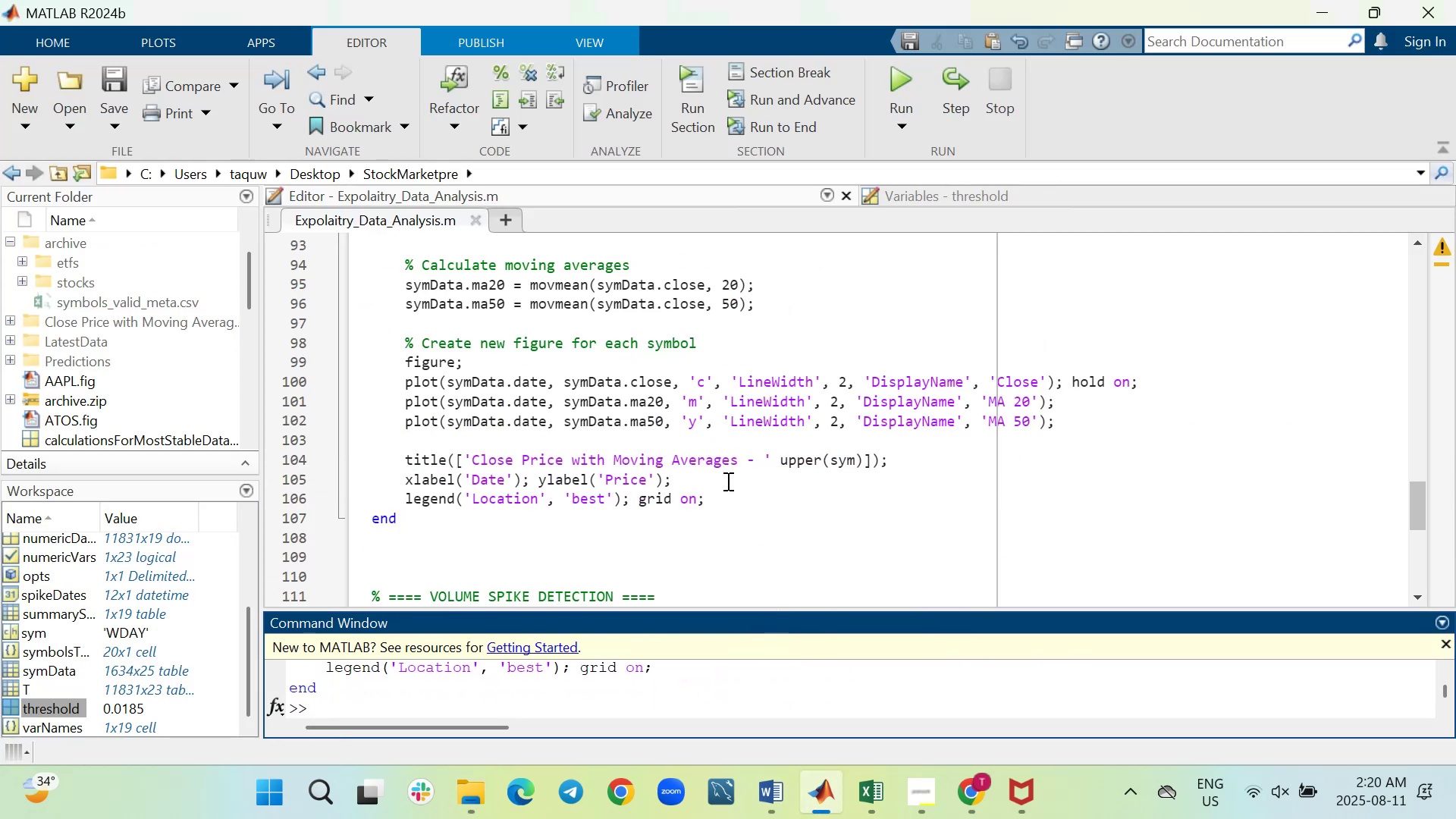 
scroll: coordinate [723, 470], scroll_direction: up, amount: 11.0
 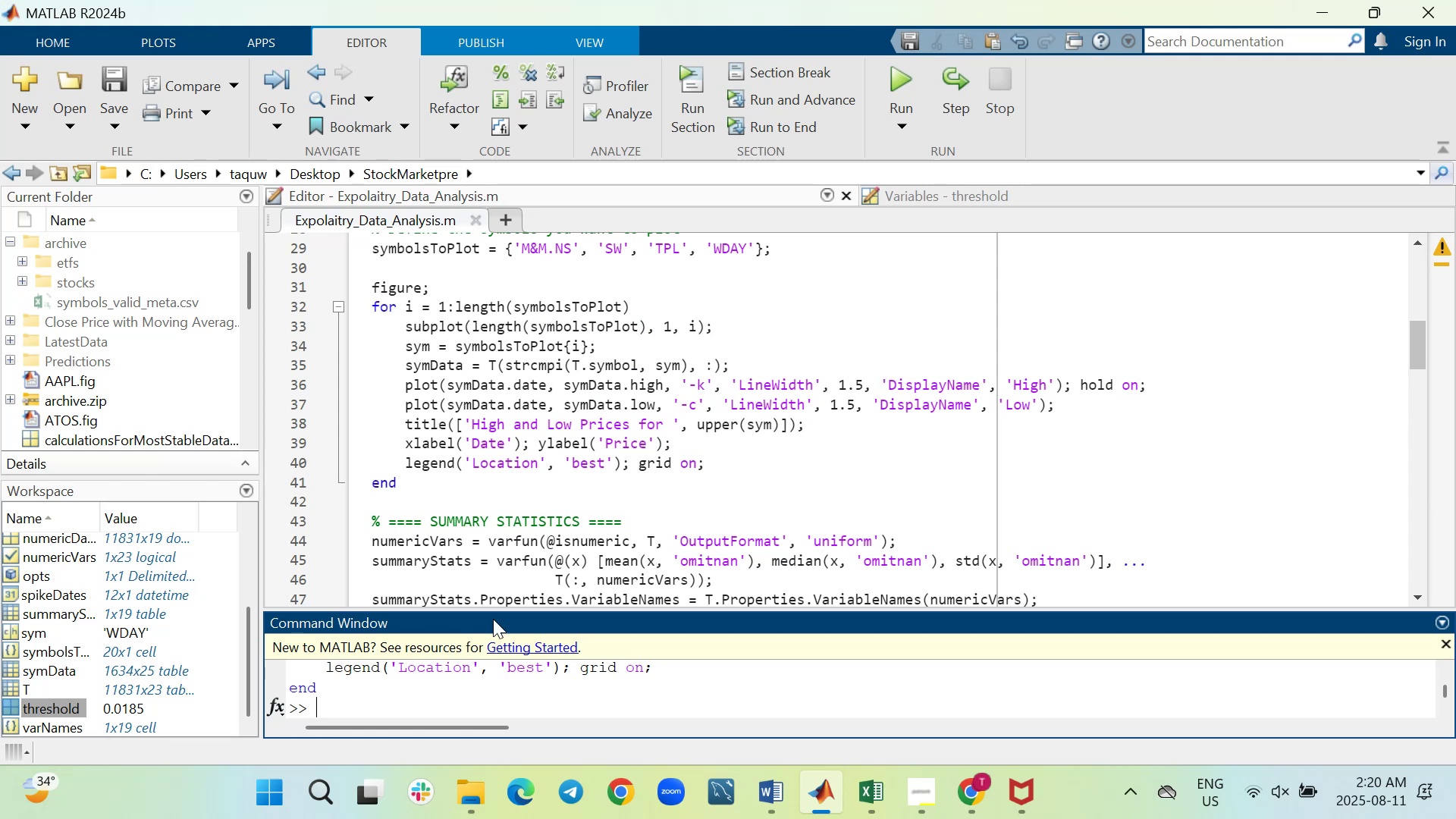 
left_click([462, 800])
 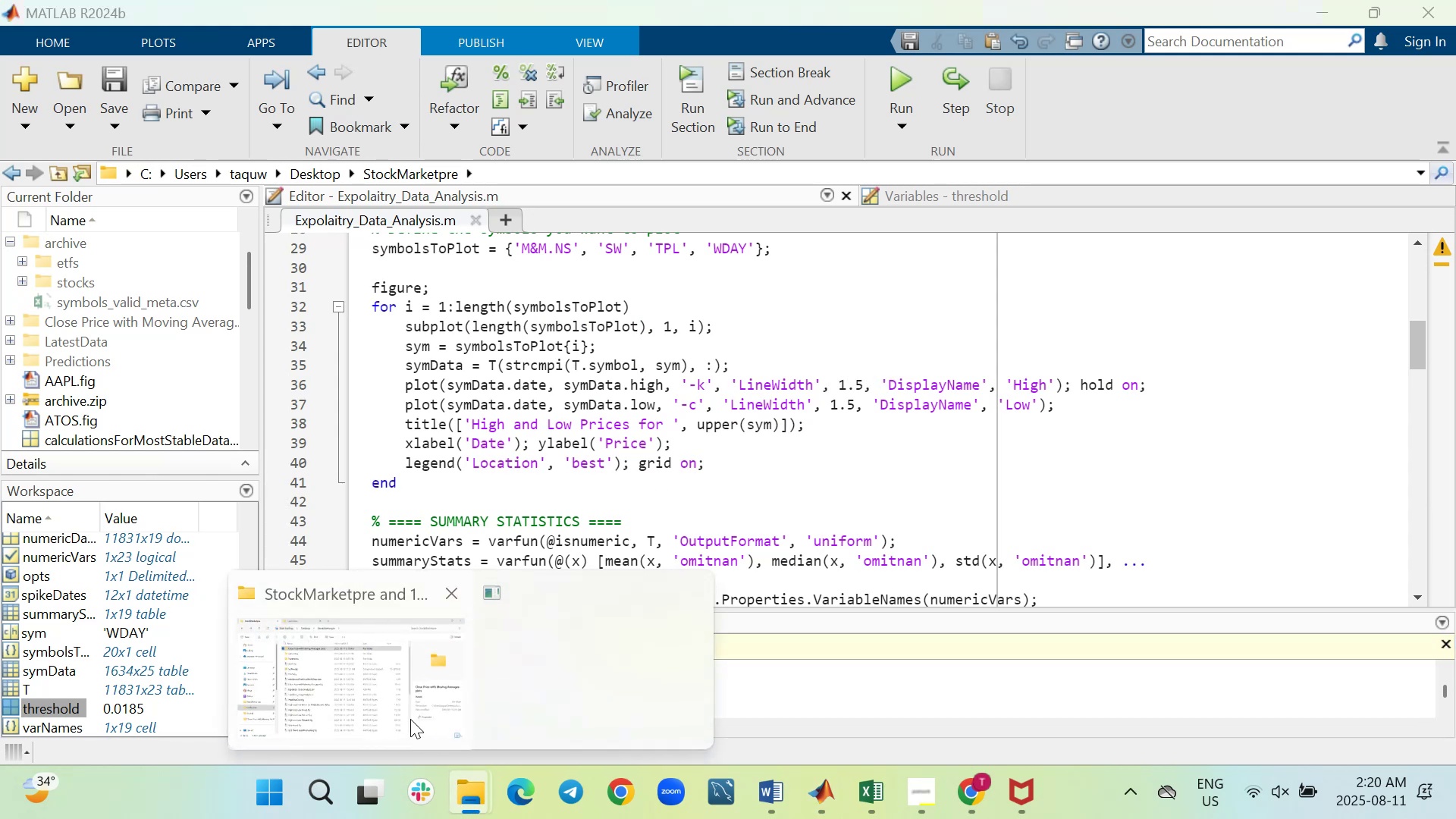 
left_click([391, 701])
 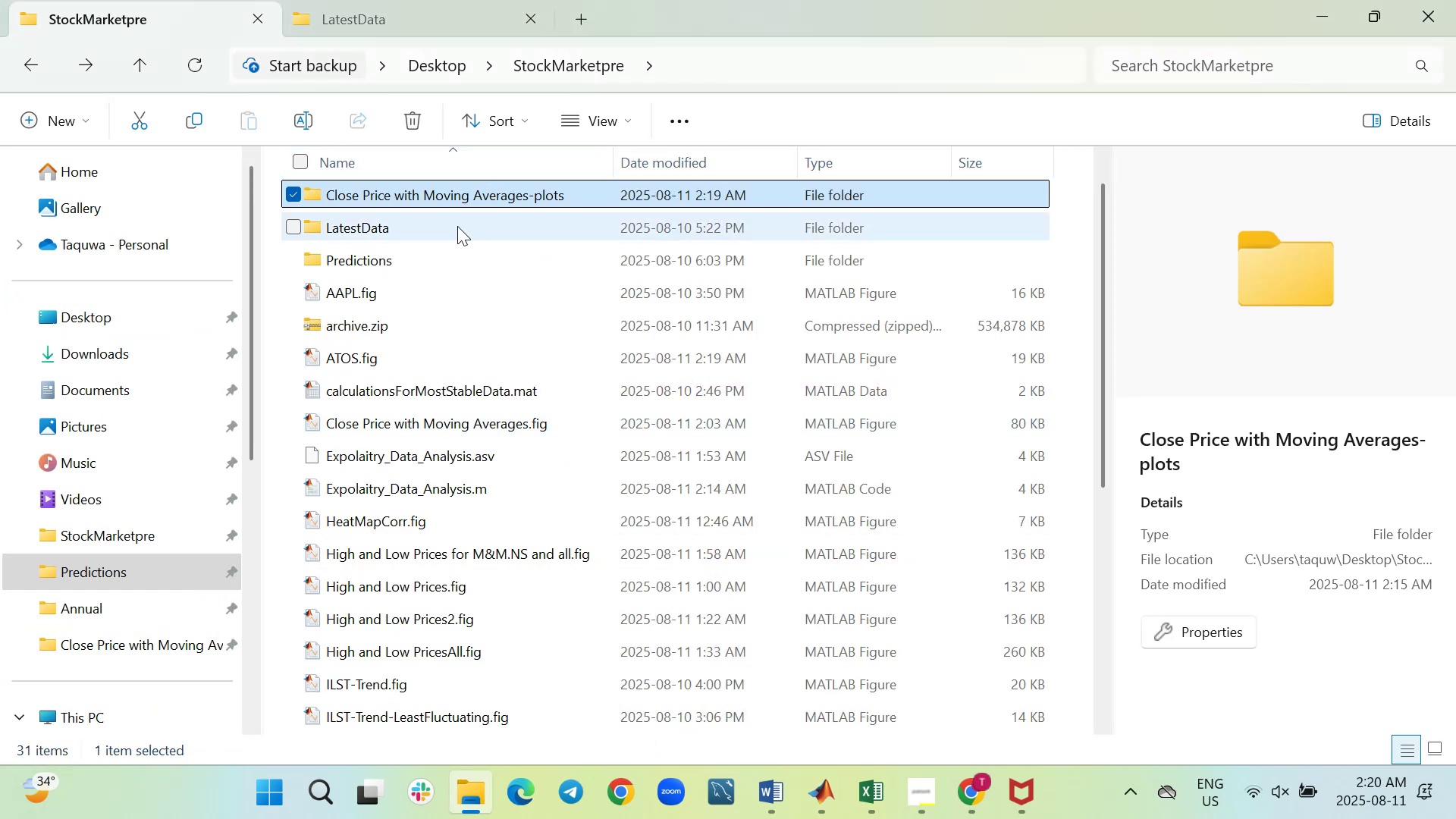 
mouse_move([410, 311])
 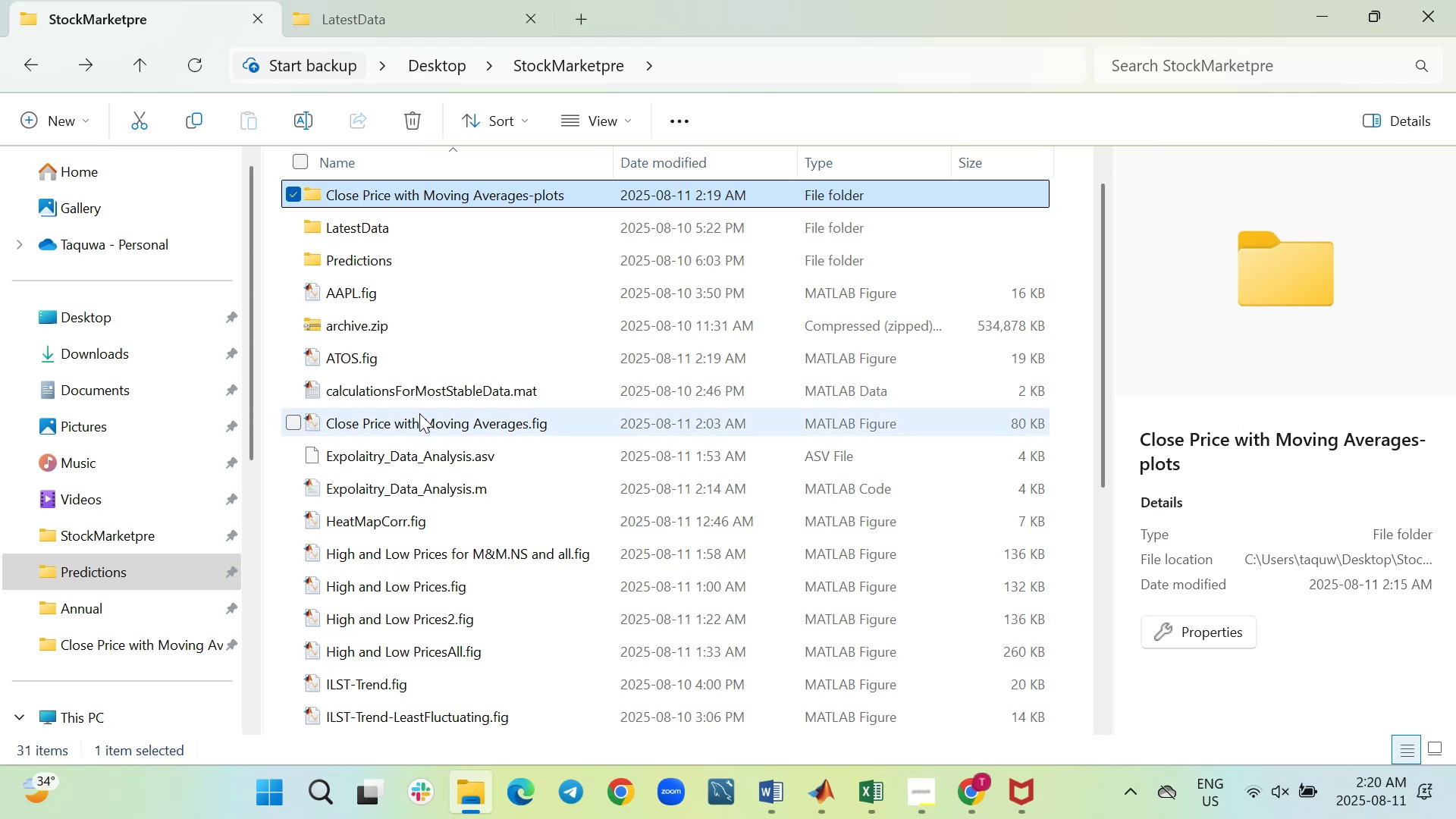 
wait(8.3)
 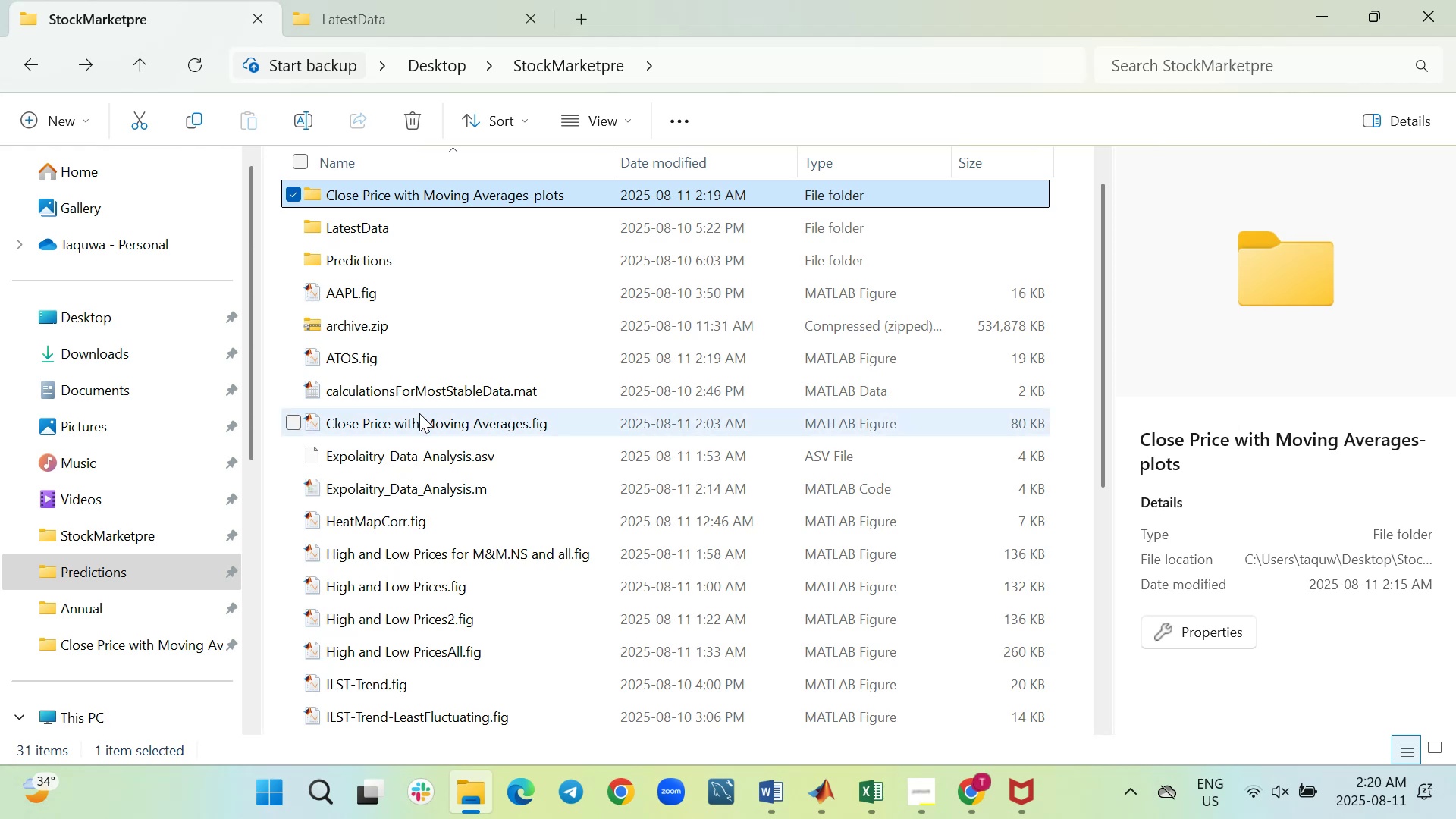 
left_click_drag(start_coordinate=[422, 428], to_coordinate=[461, 224])
 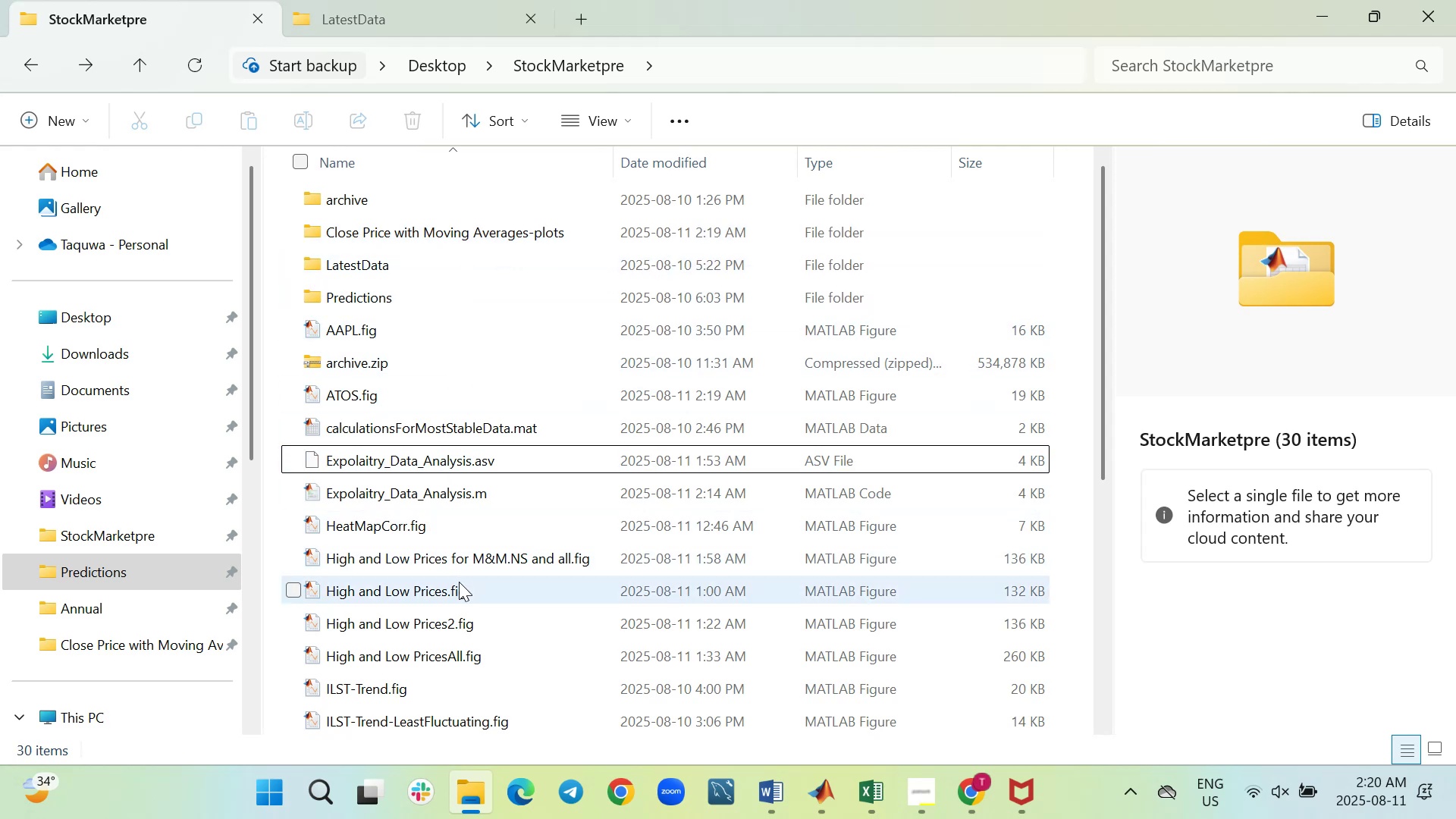 
wait(5.05)
 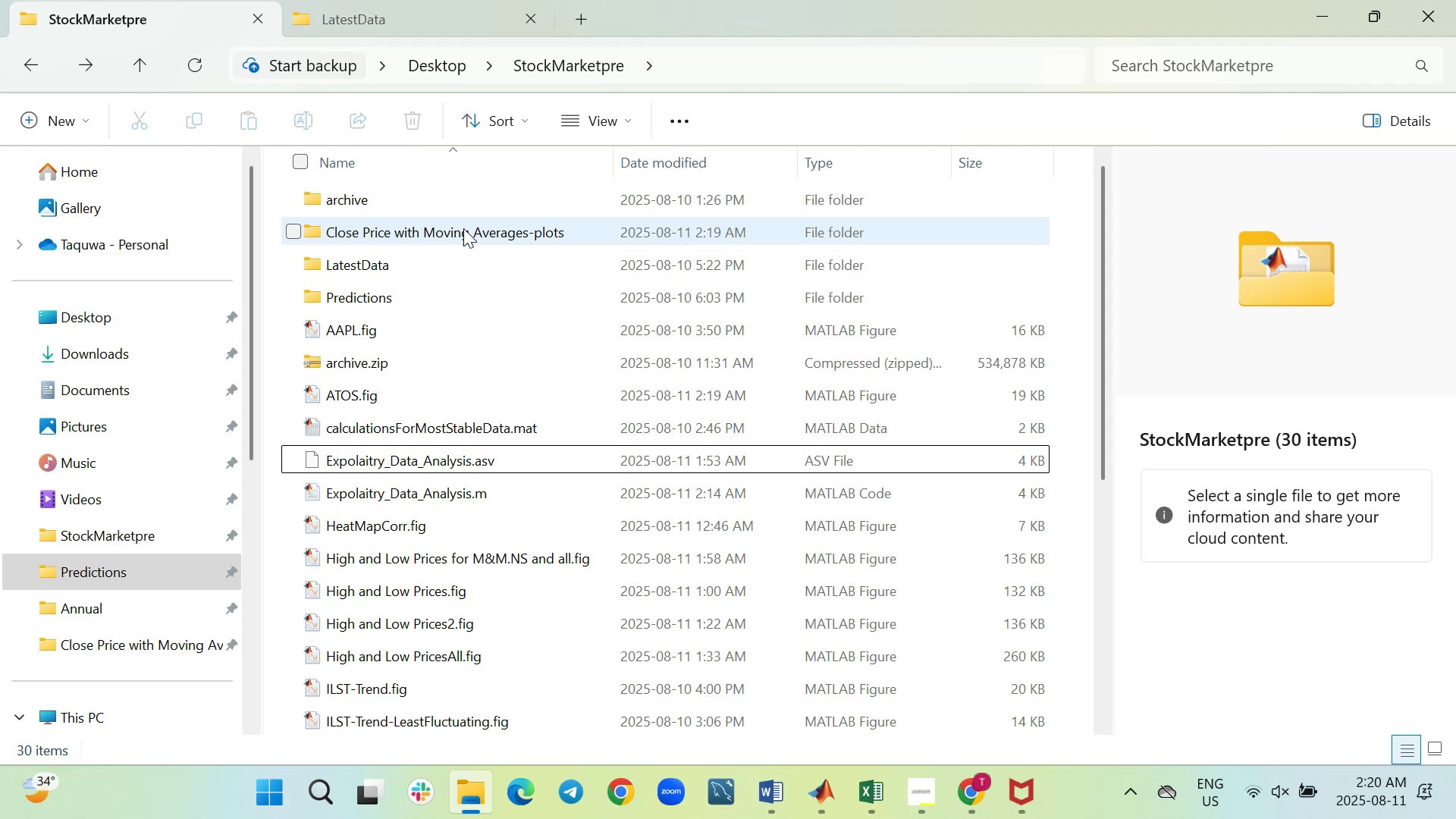 
mouse_move([460, 626])
 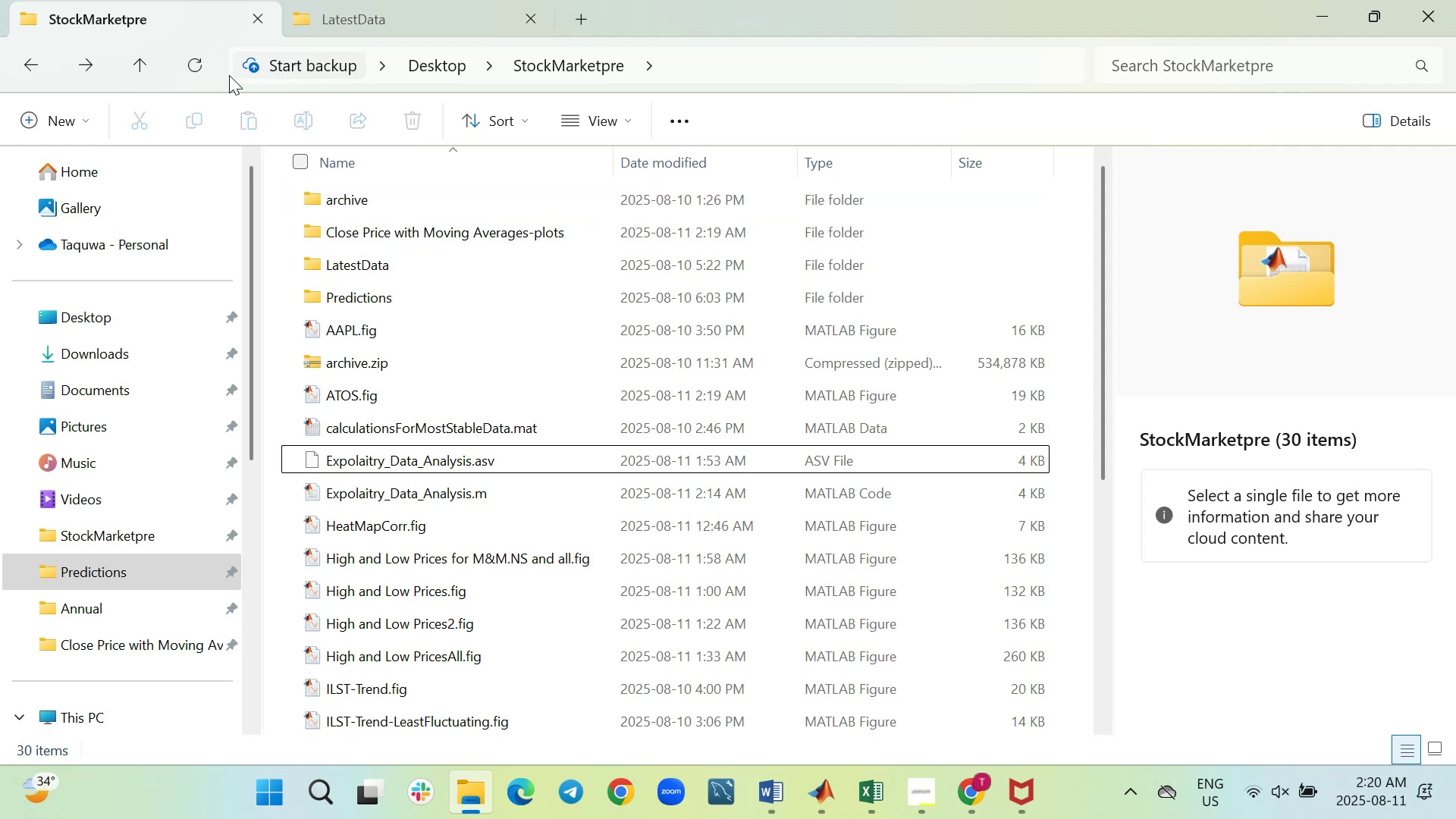 
wait(6.52)
 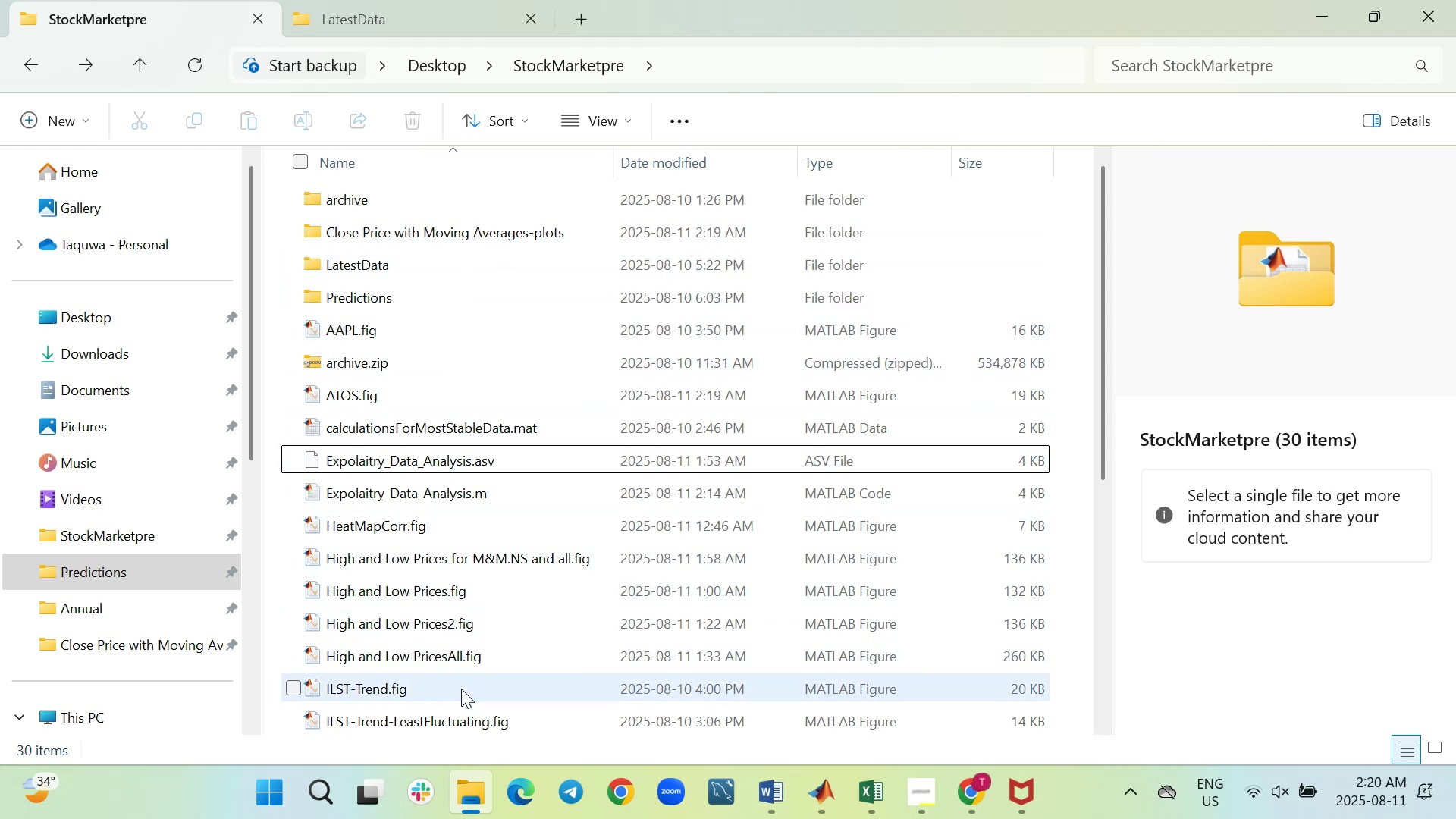 
left_click([45, 118])
 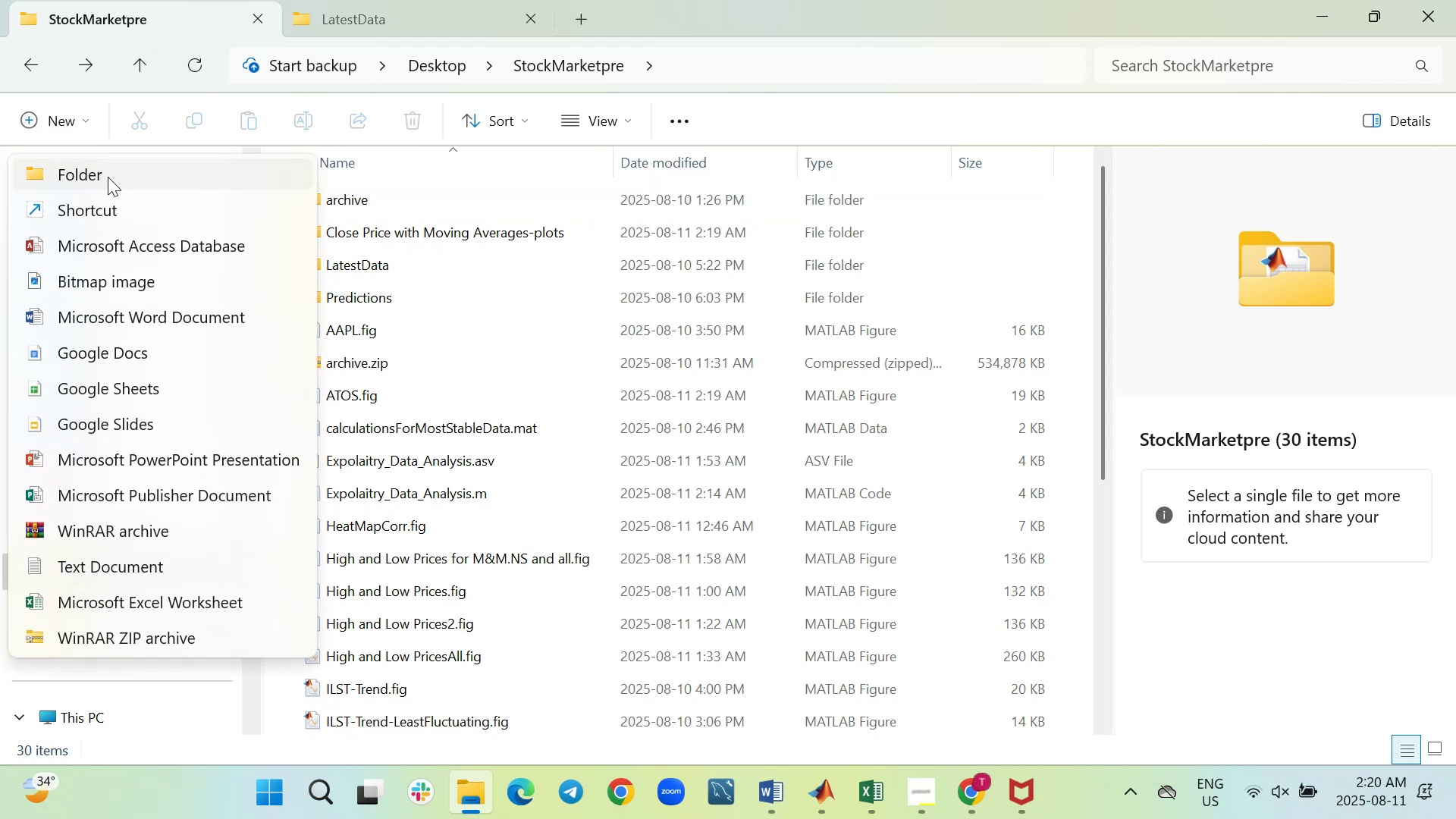 
left_click([108, 177])
 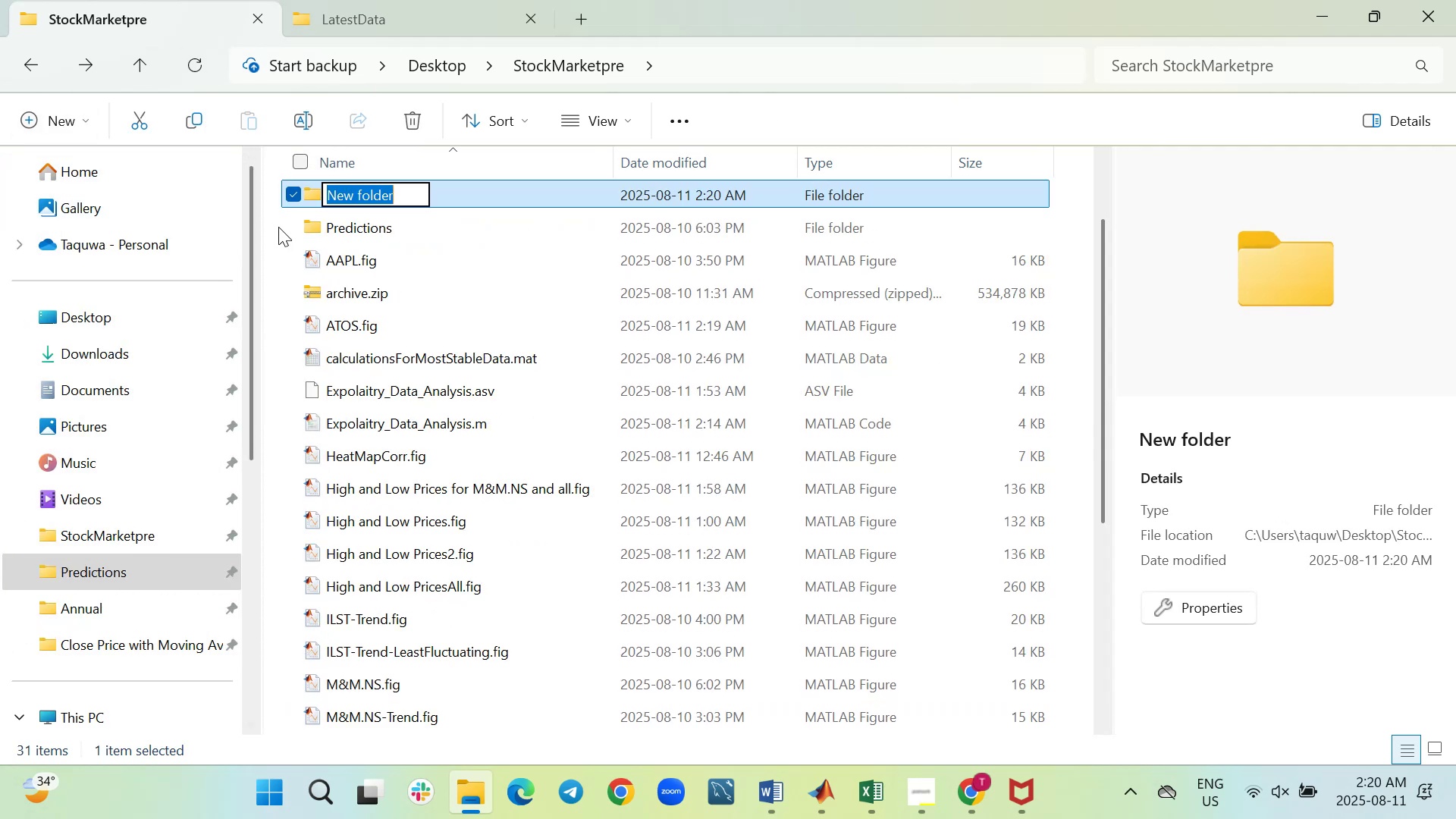 
type(Trends)
 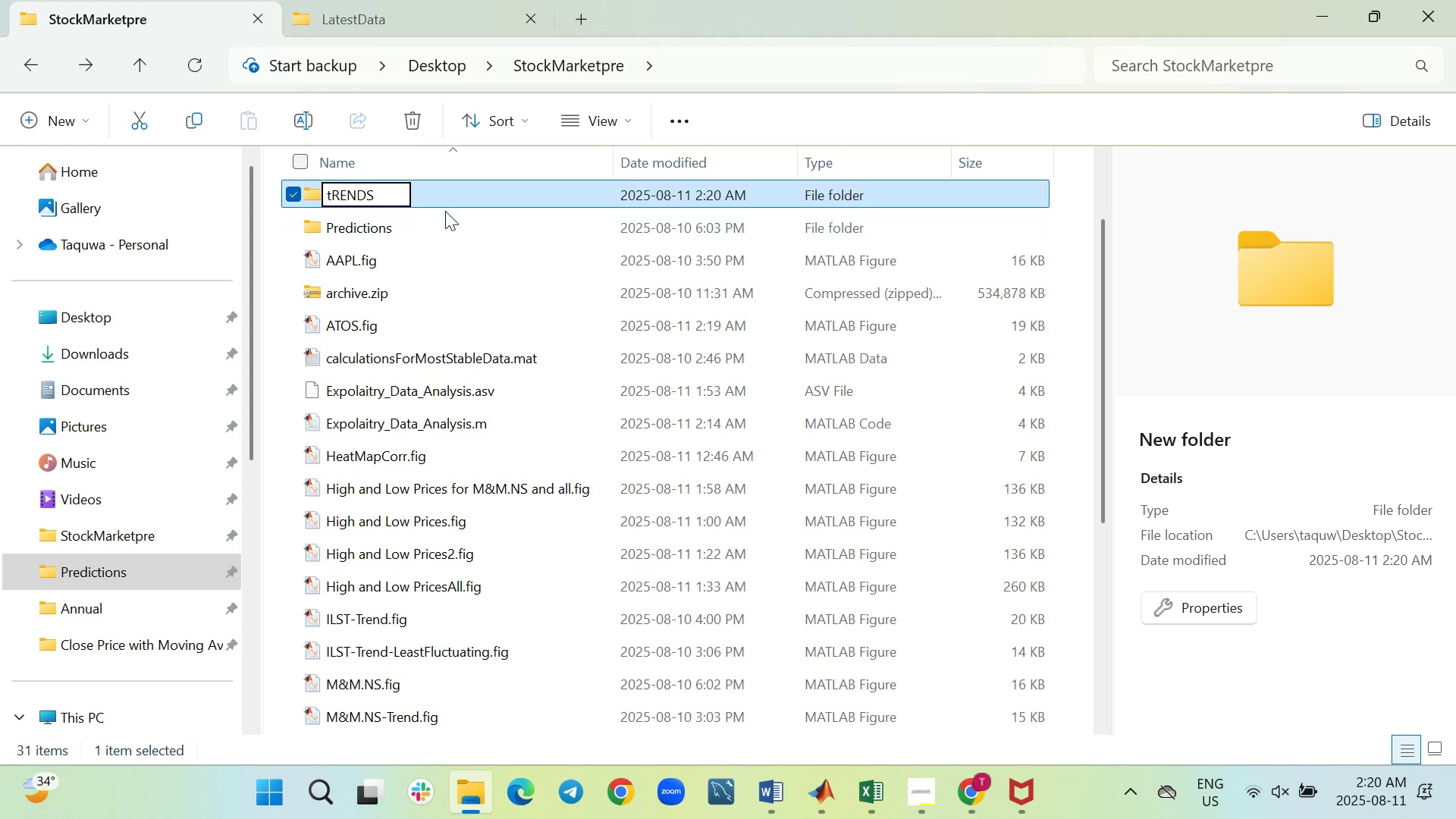 
hold_key(key=Backspace, duration=0.69)
 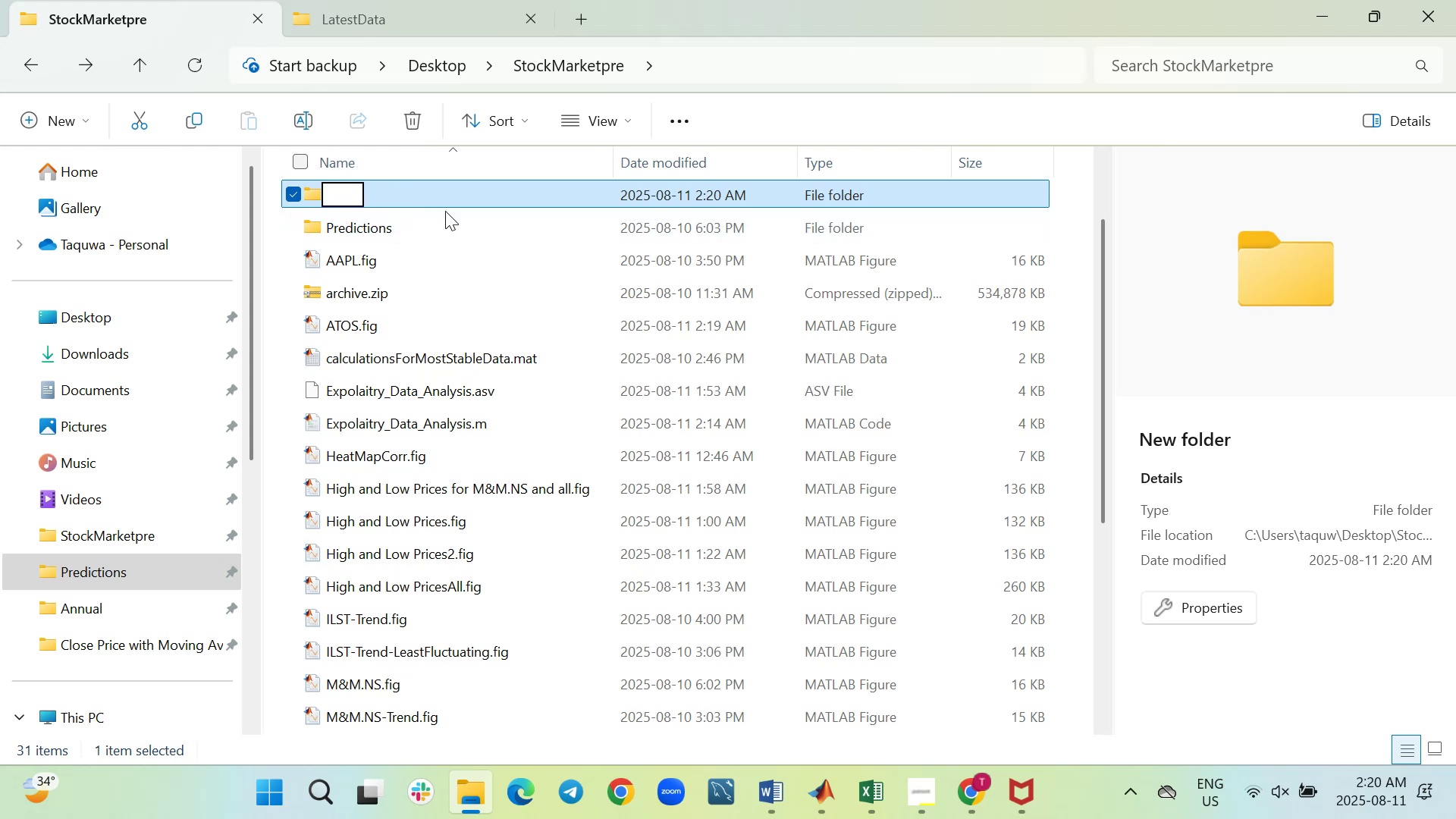 
type(Trends)
 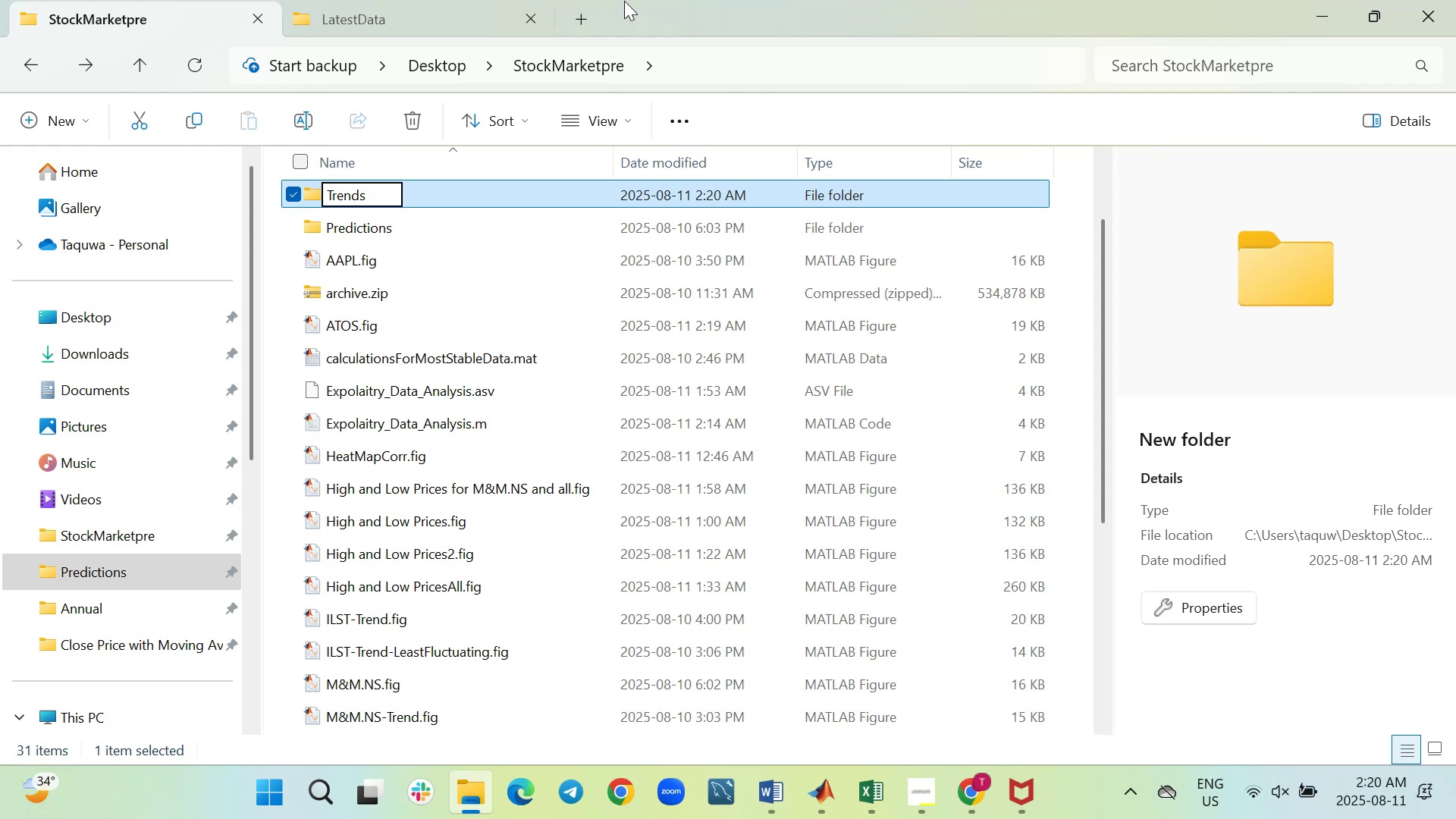 
left_click([802, 25])
 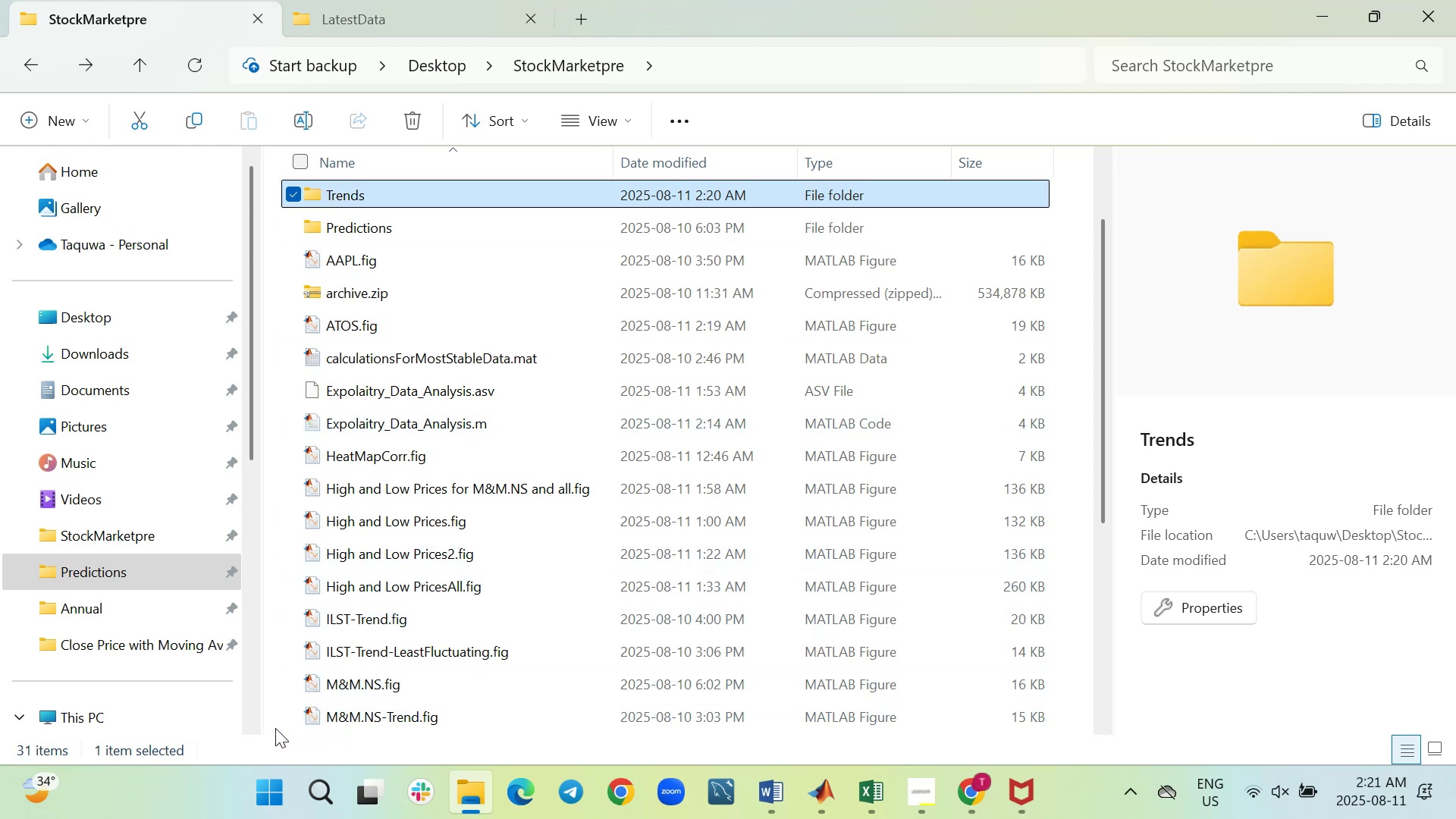 
wait(5.25)
 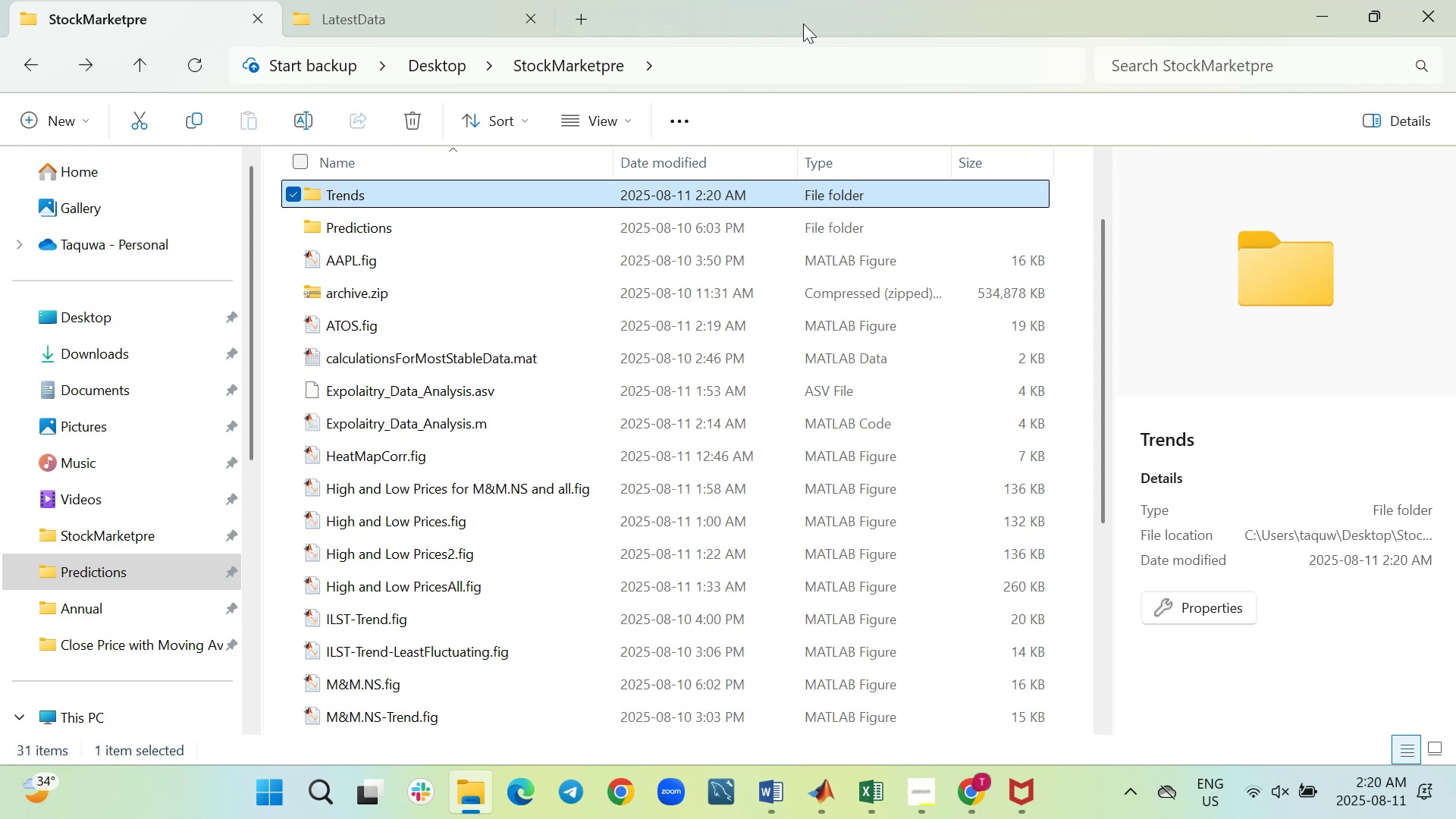 
left_click([291, 720])
 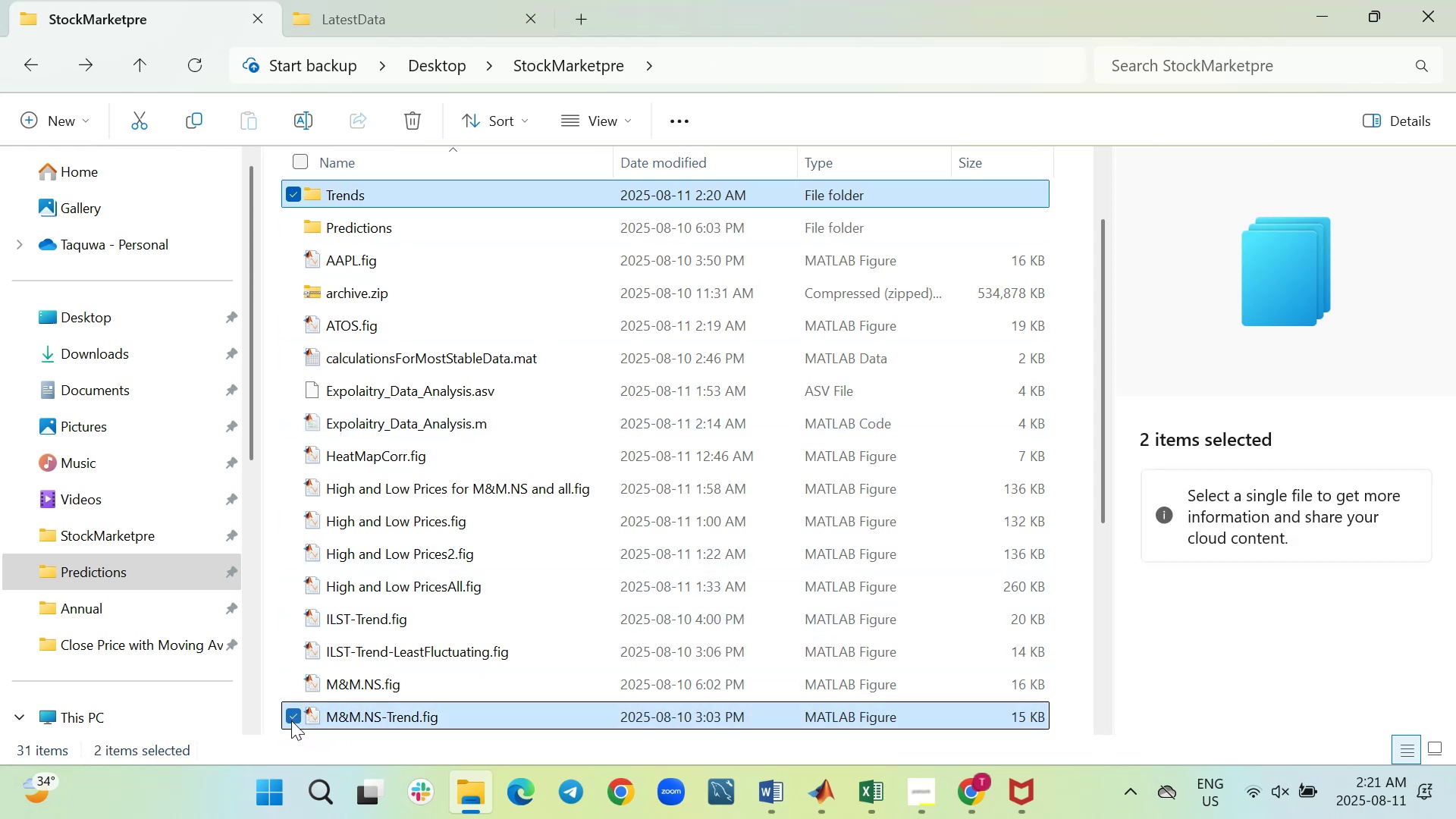 
hold_key(key=ControlLeft, duration=1.51)
left_click([290, 682])
 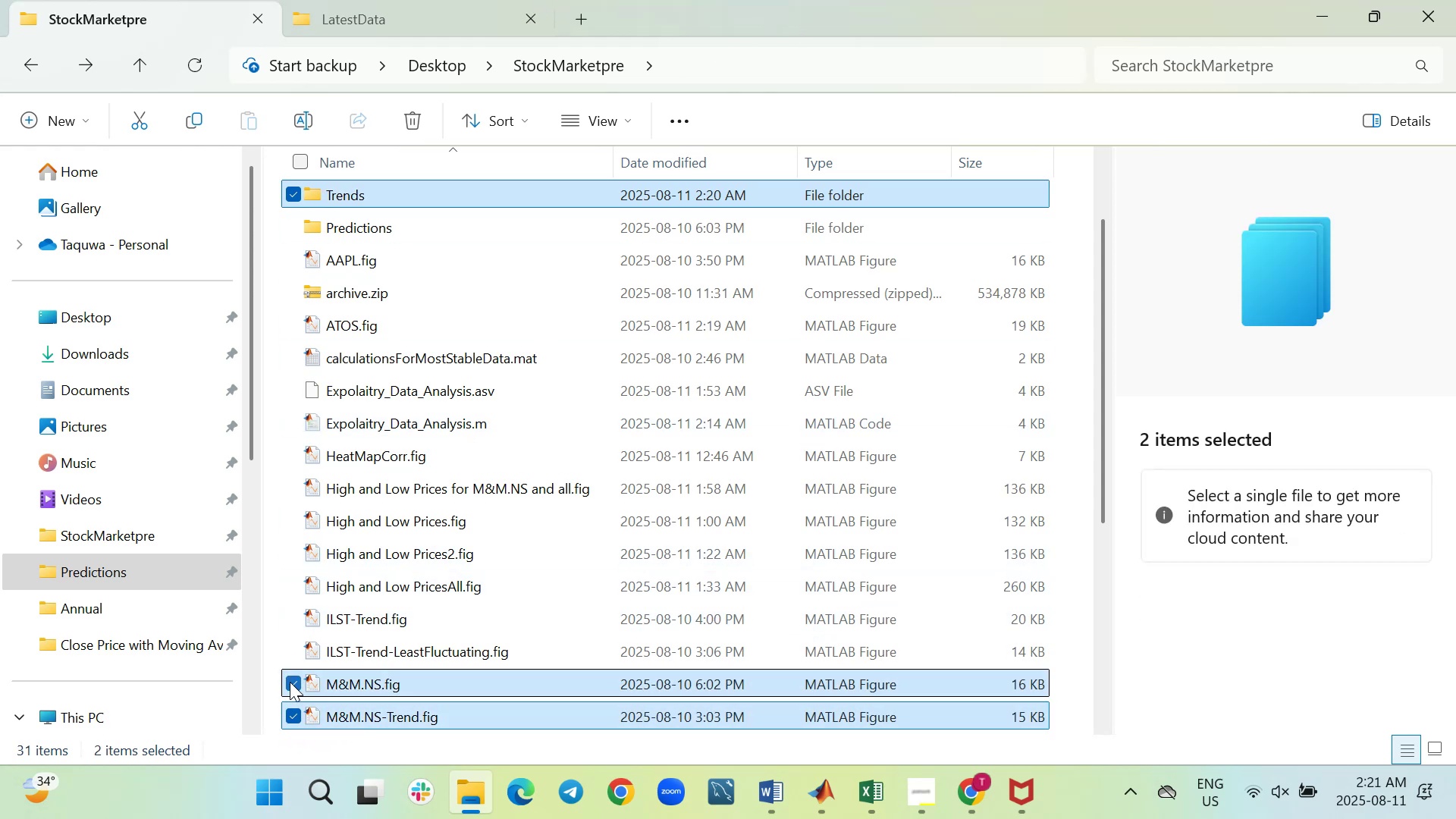 
hold_key(key=ControlLeft, duration=1.52)
 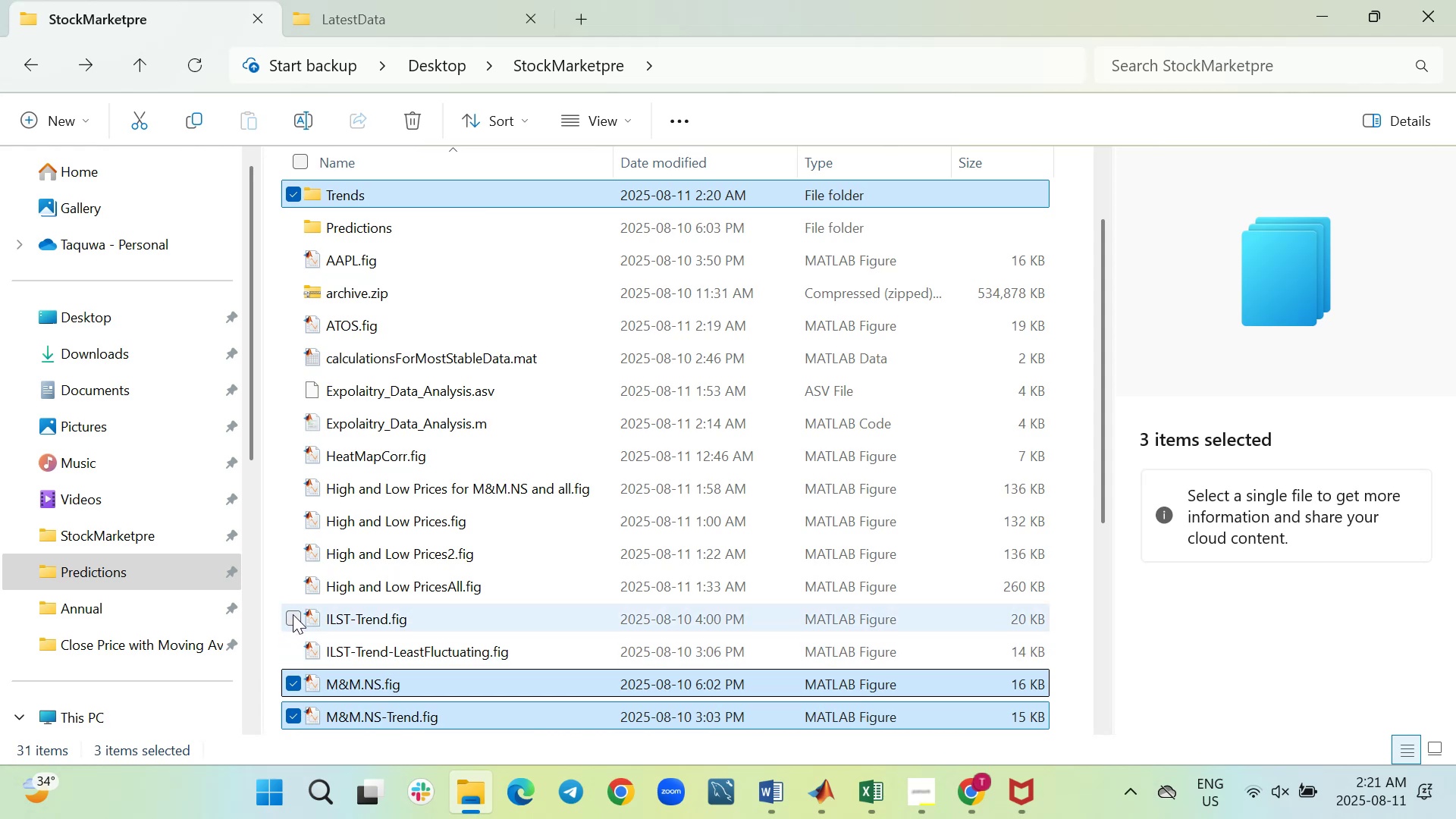 
hold_key(key=ControlLeft, duration=1.5)
left_click([293, 614])
 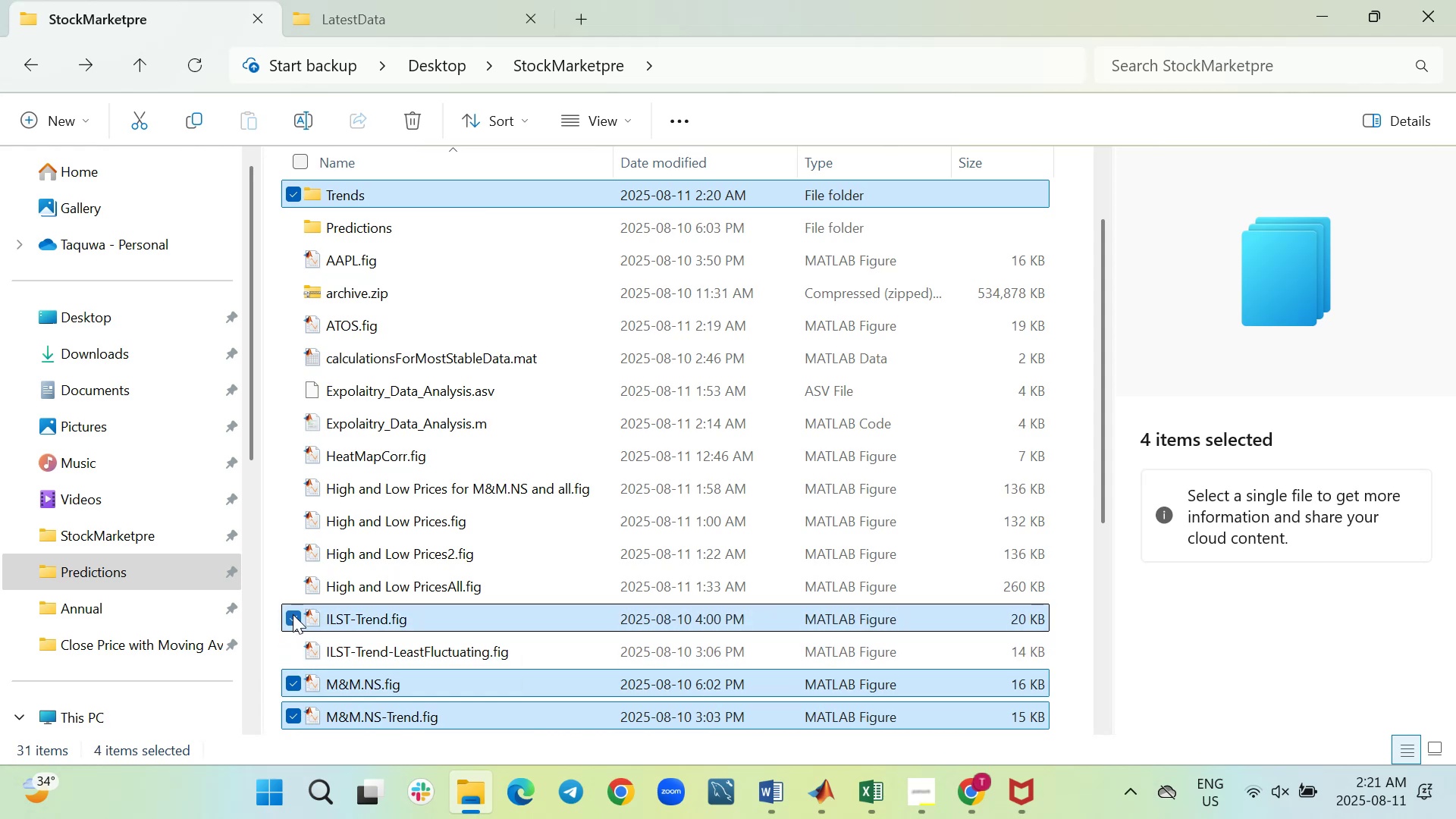 
hold_key(key=ControlLeft, duration=1.53)
 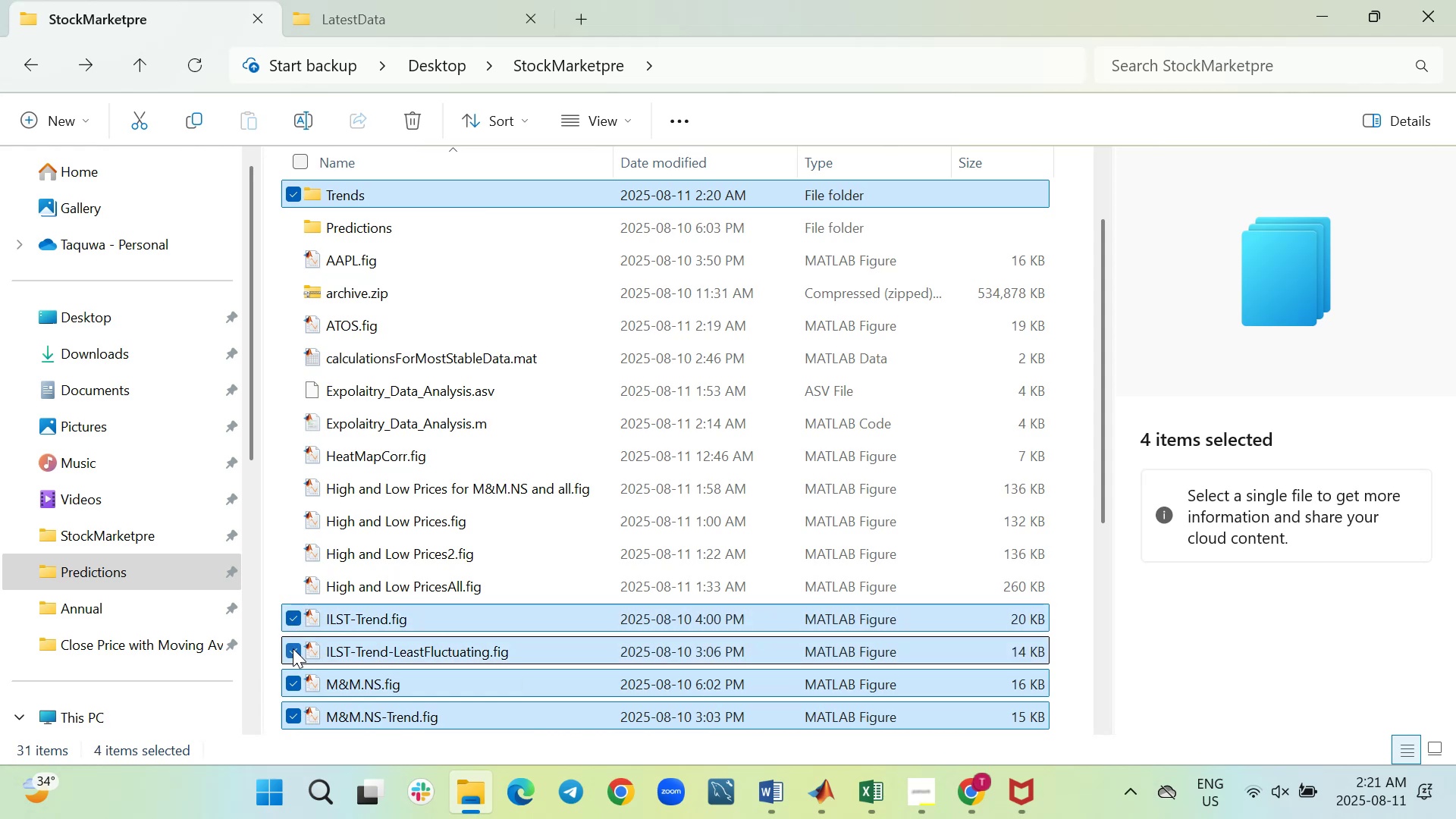 
hold_key(key=ControlLeft, duration=1.53)
left_click([293, 648])
 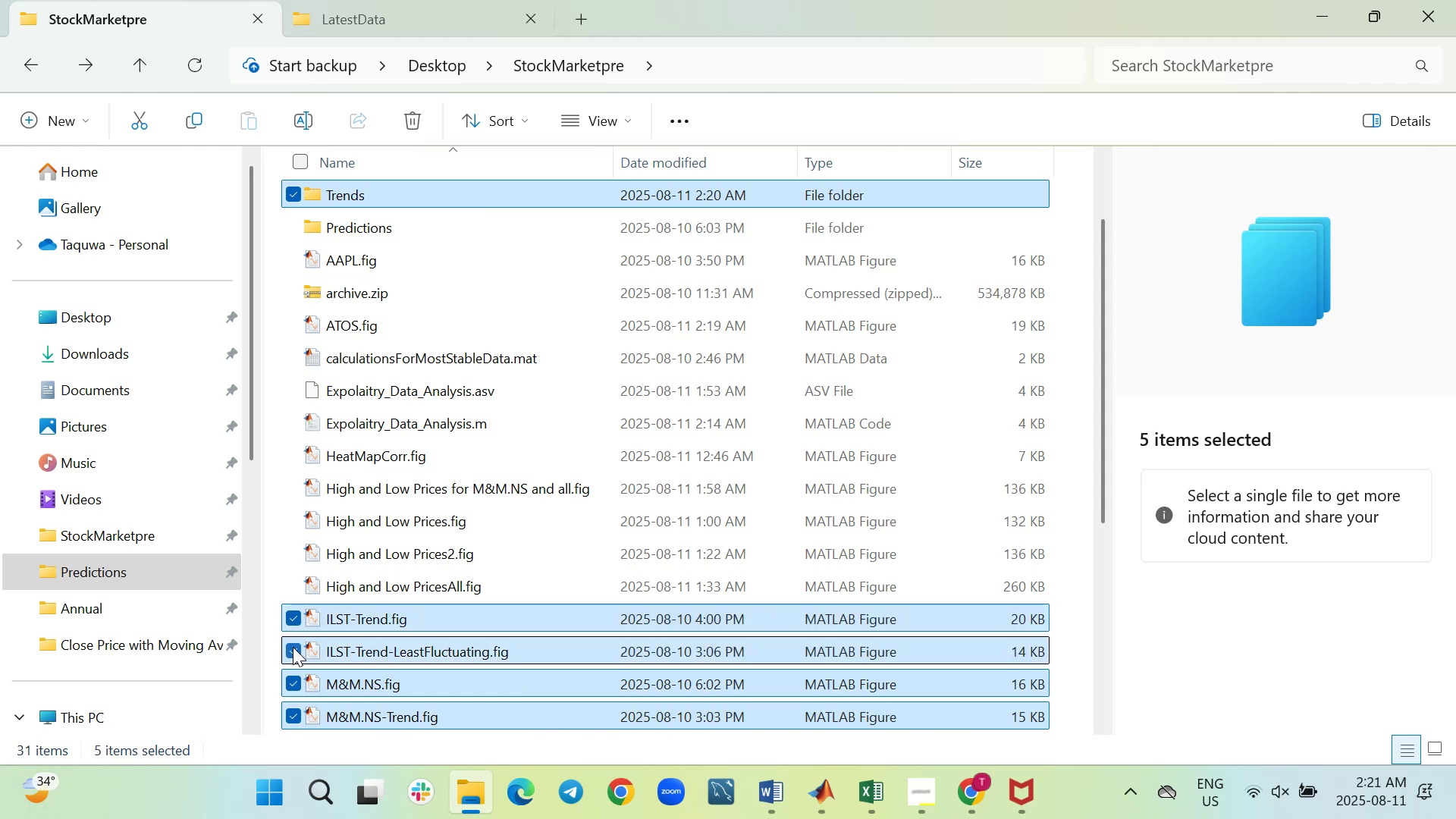 
hold_key(key=ControlLeft, duration=1.53)
 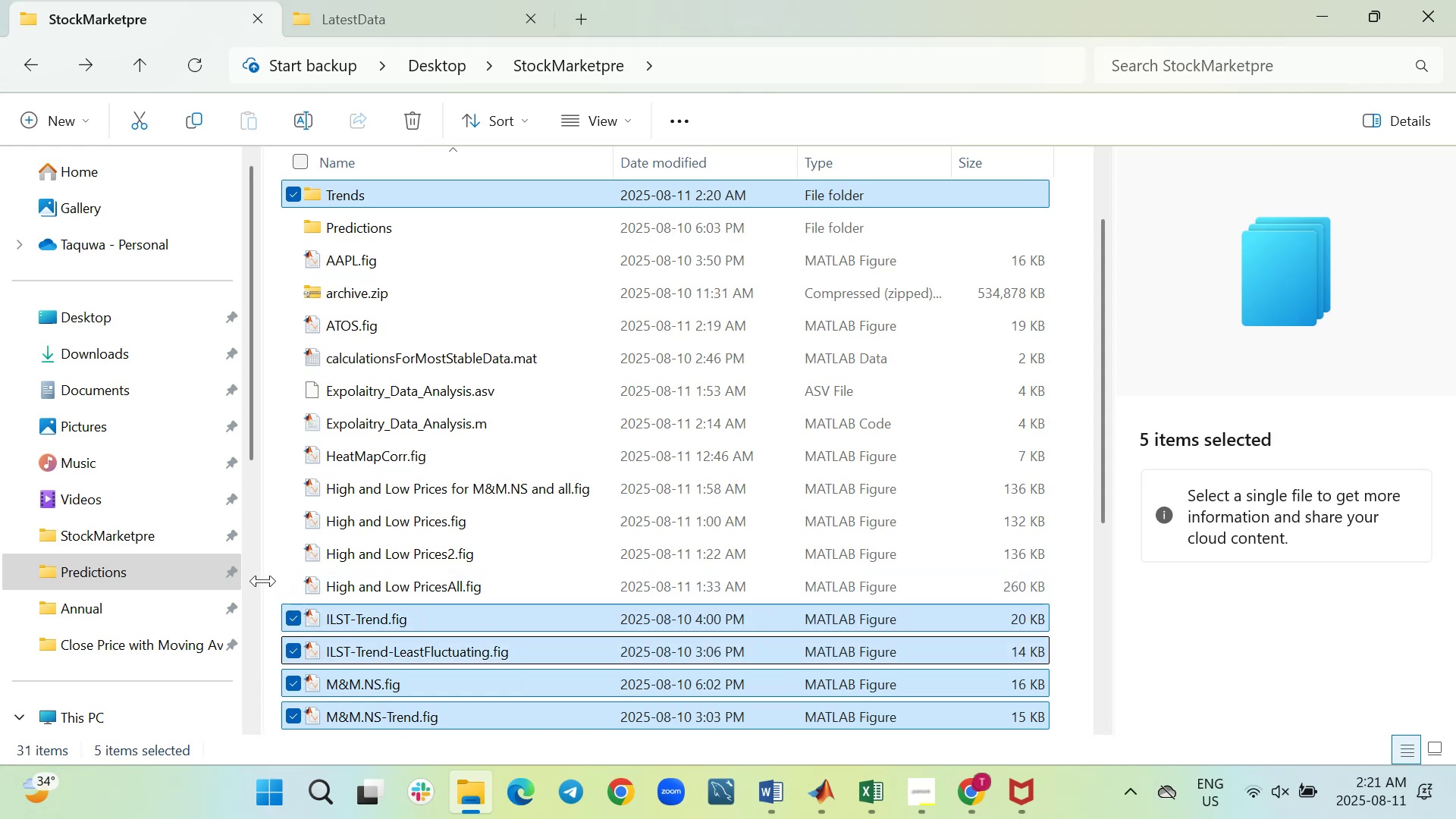 
hold_key(key=ControlLeft, duration=1.53)
 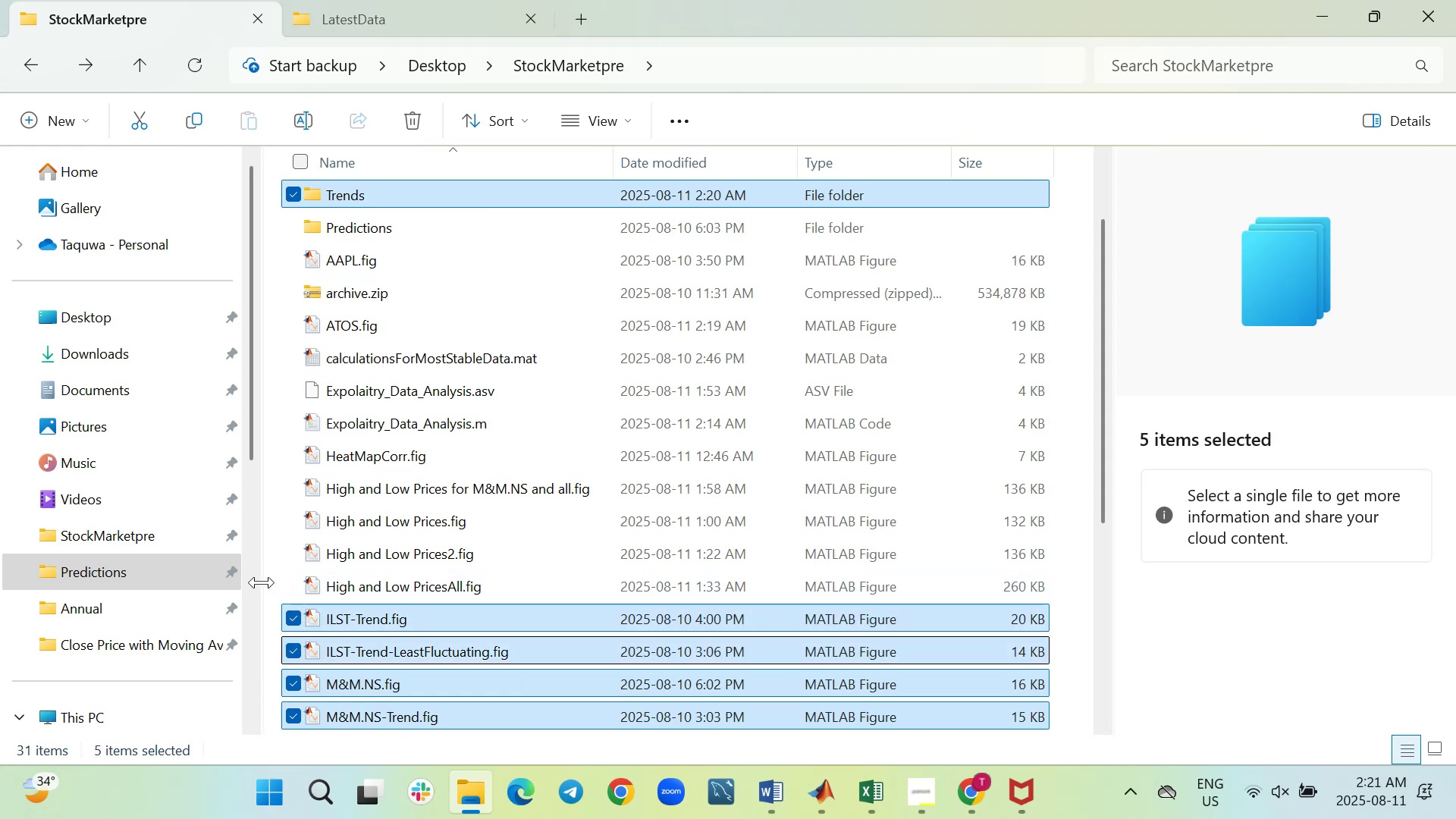 
hold_key(key=ControlLeft, duration=1.53)
 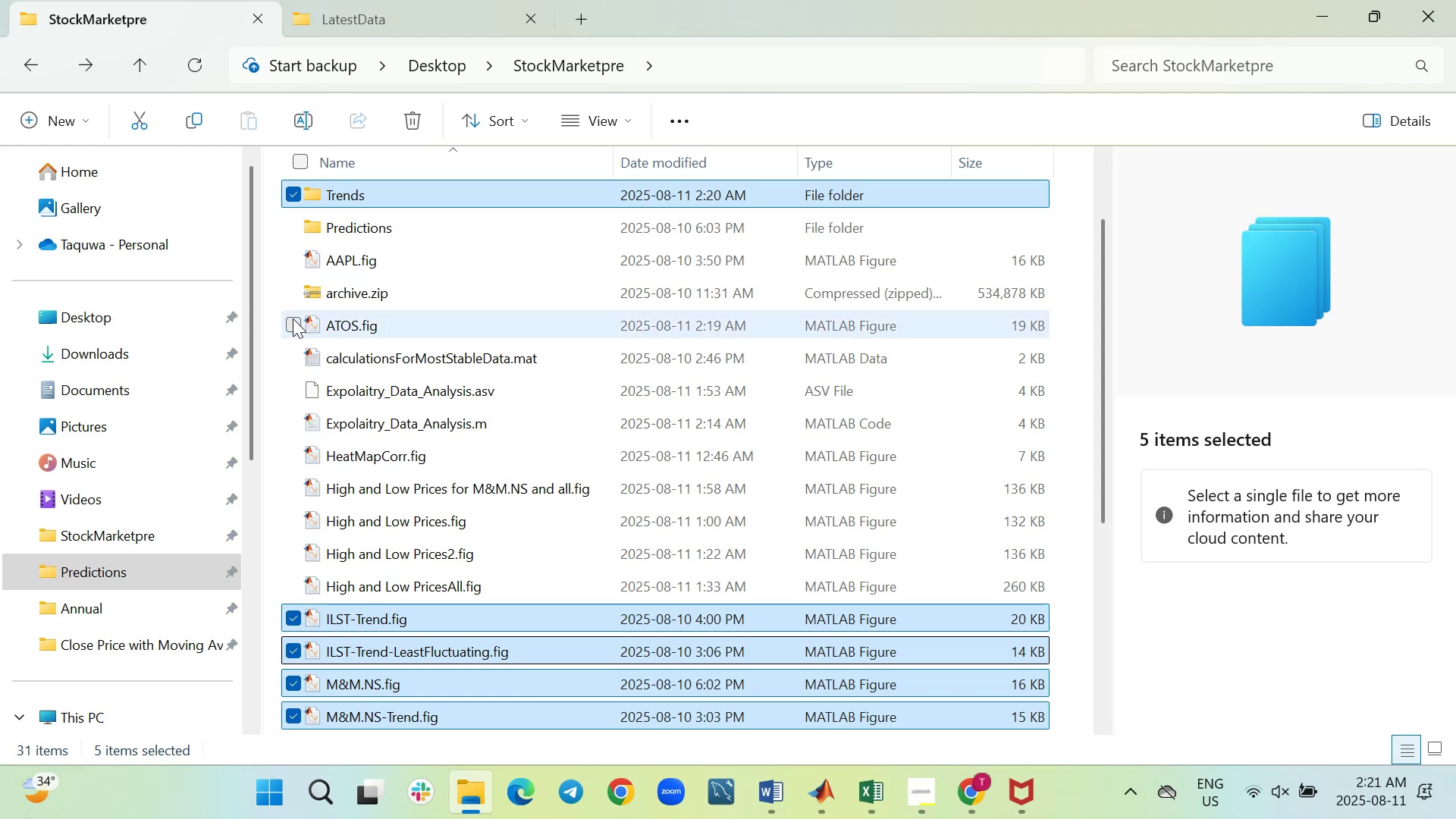 
hold_key(key=ControlLeft, duration=1.52)
left_click([293, 318])
 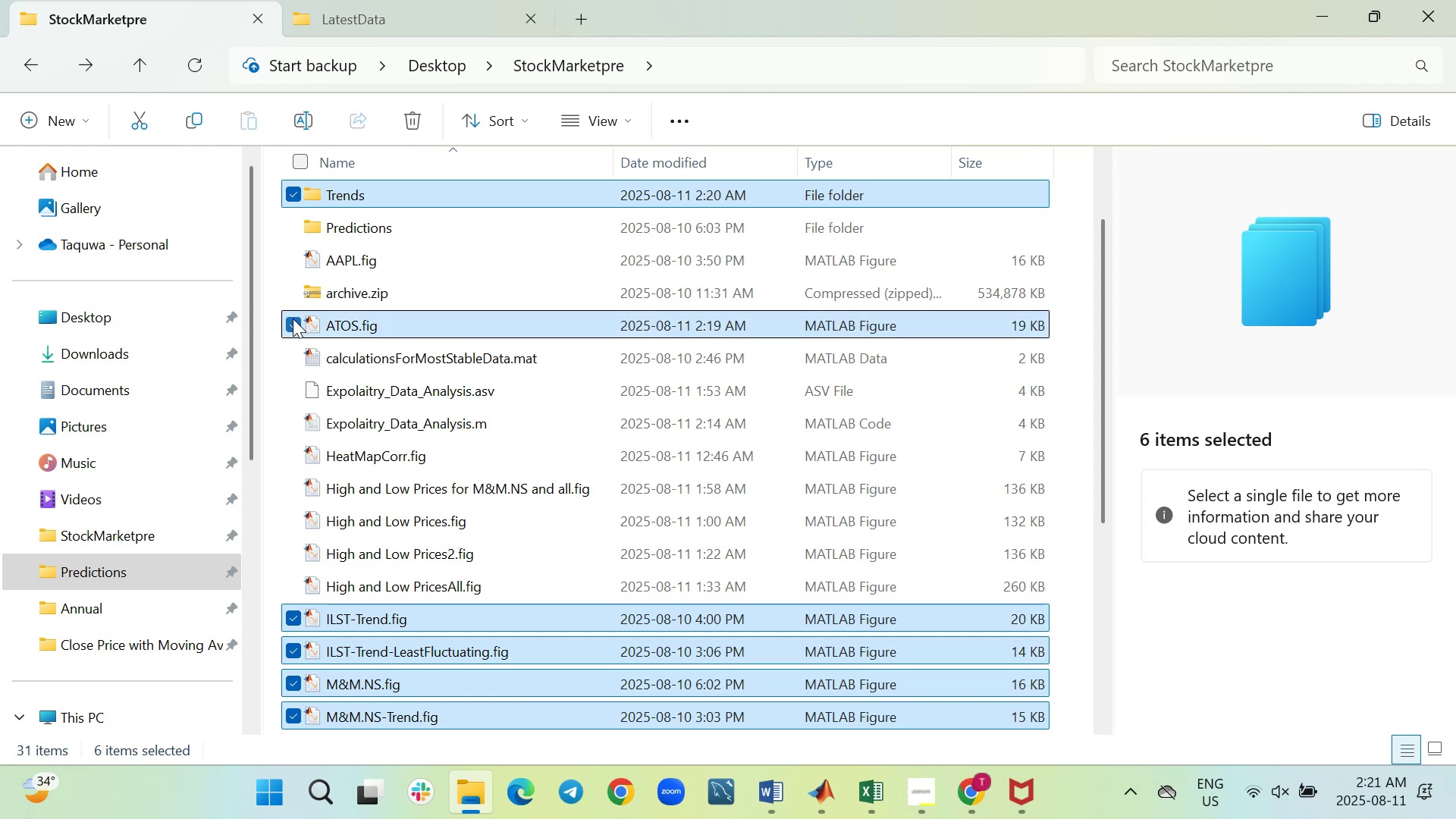 
hold_key(key=ControlLeft, duration=1.5)
 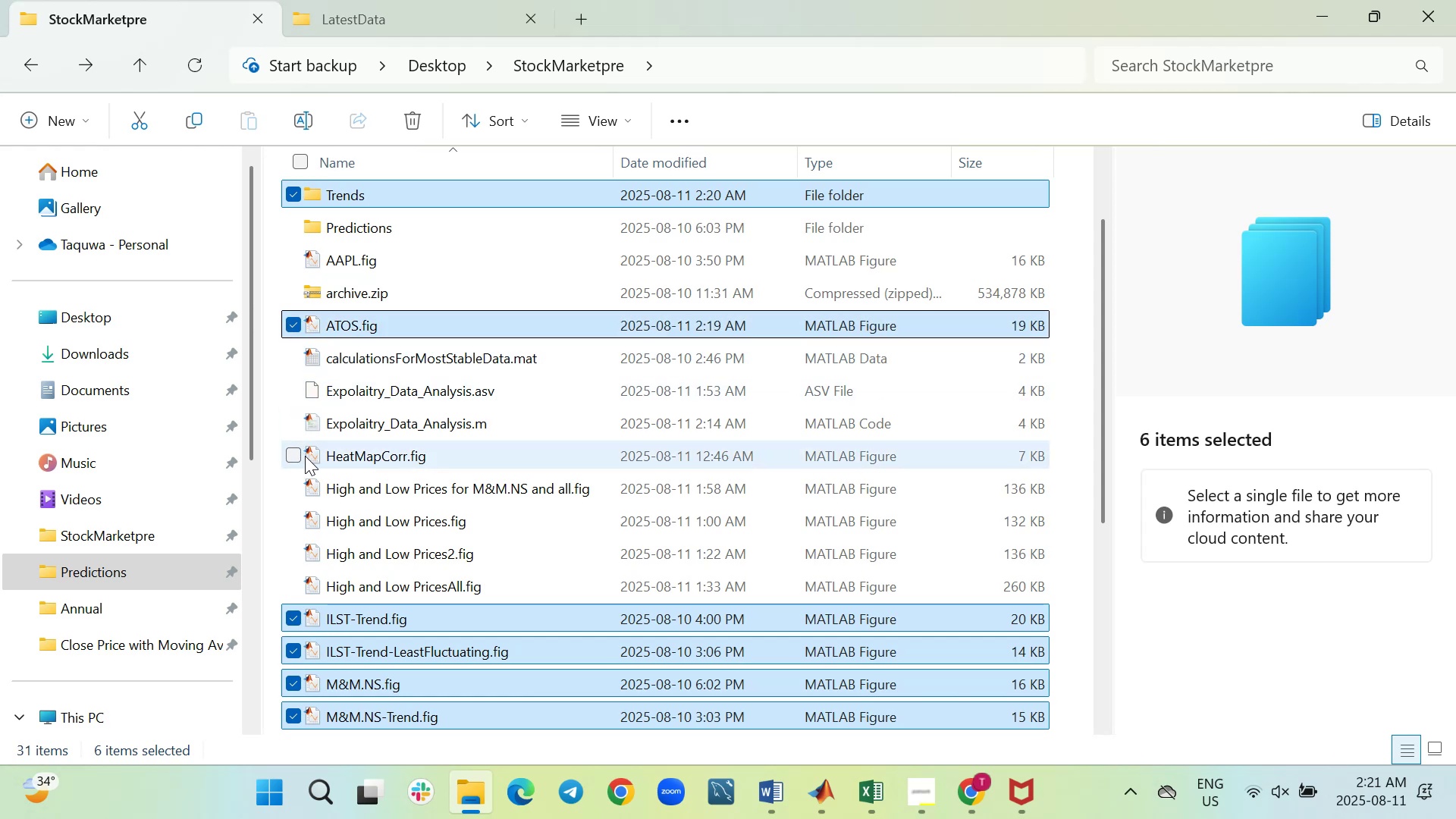 
hold_key(key=ControlLeft, duration=1.53)
 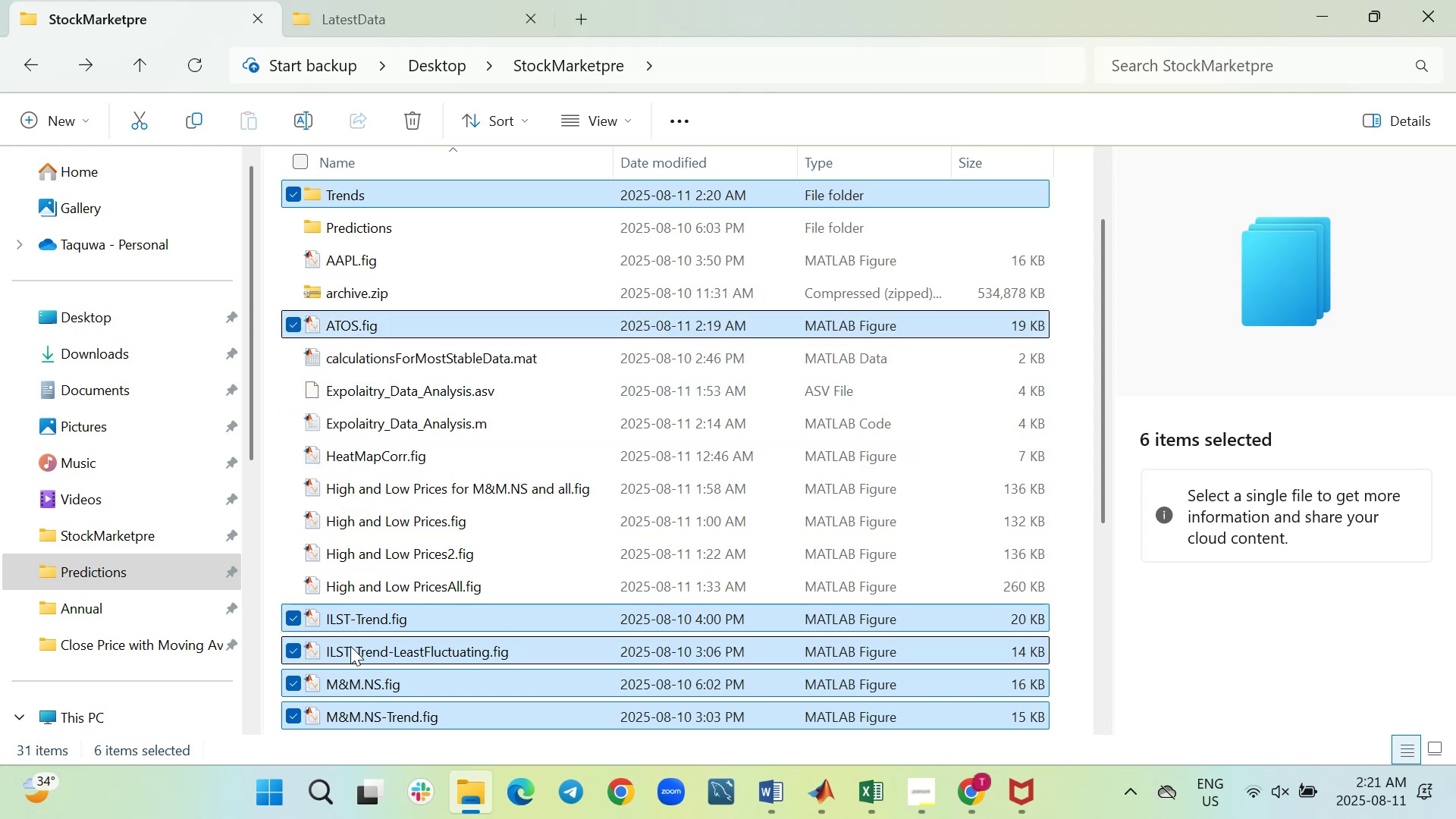 
key(Control+ControlLeft)
 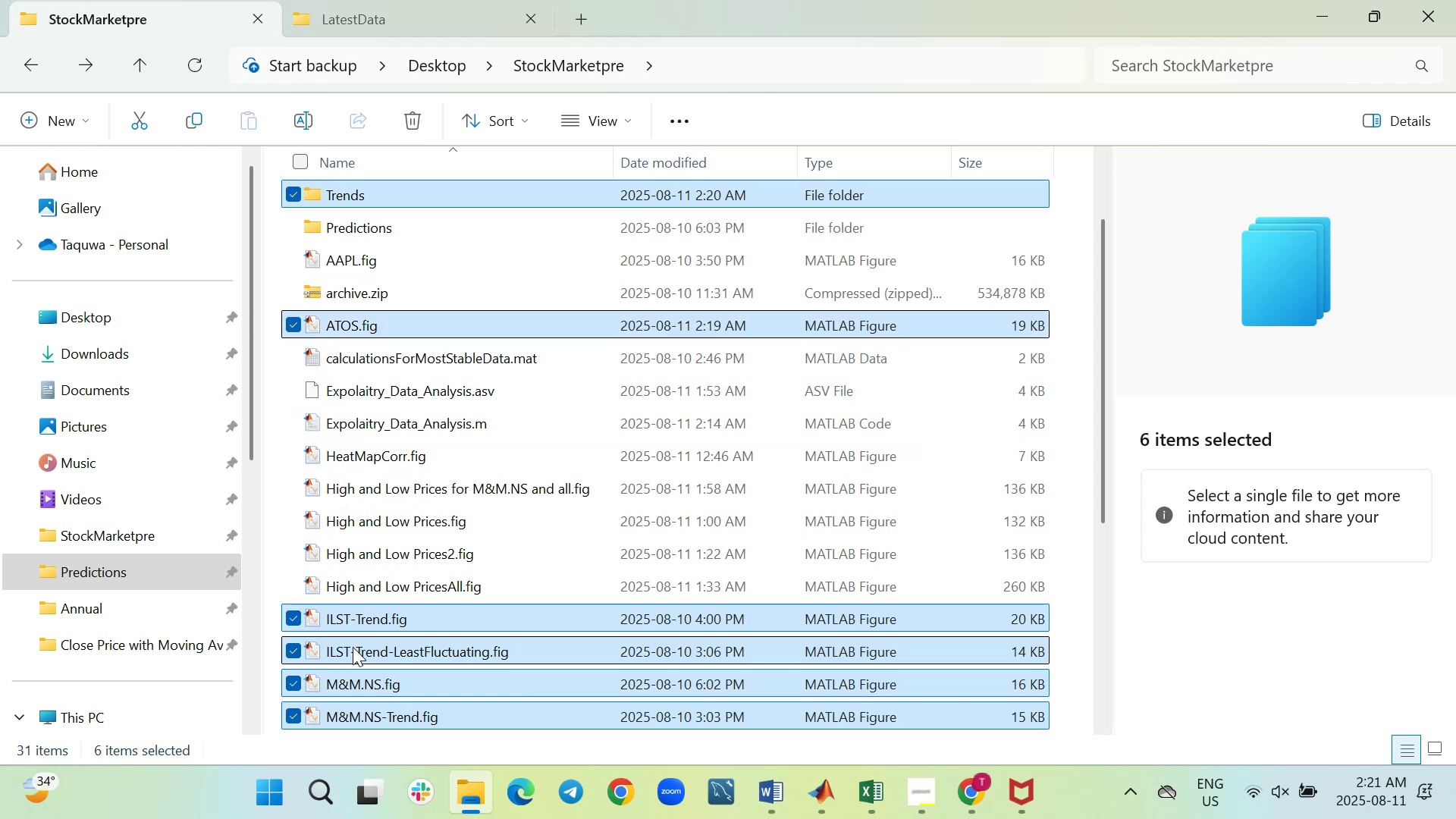 
key(Control+ControlLeft)
 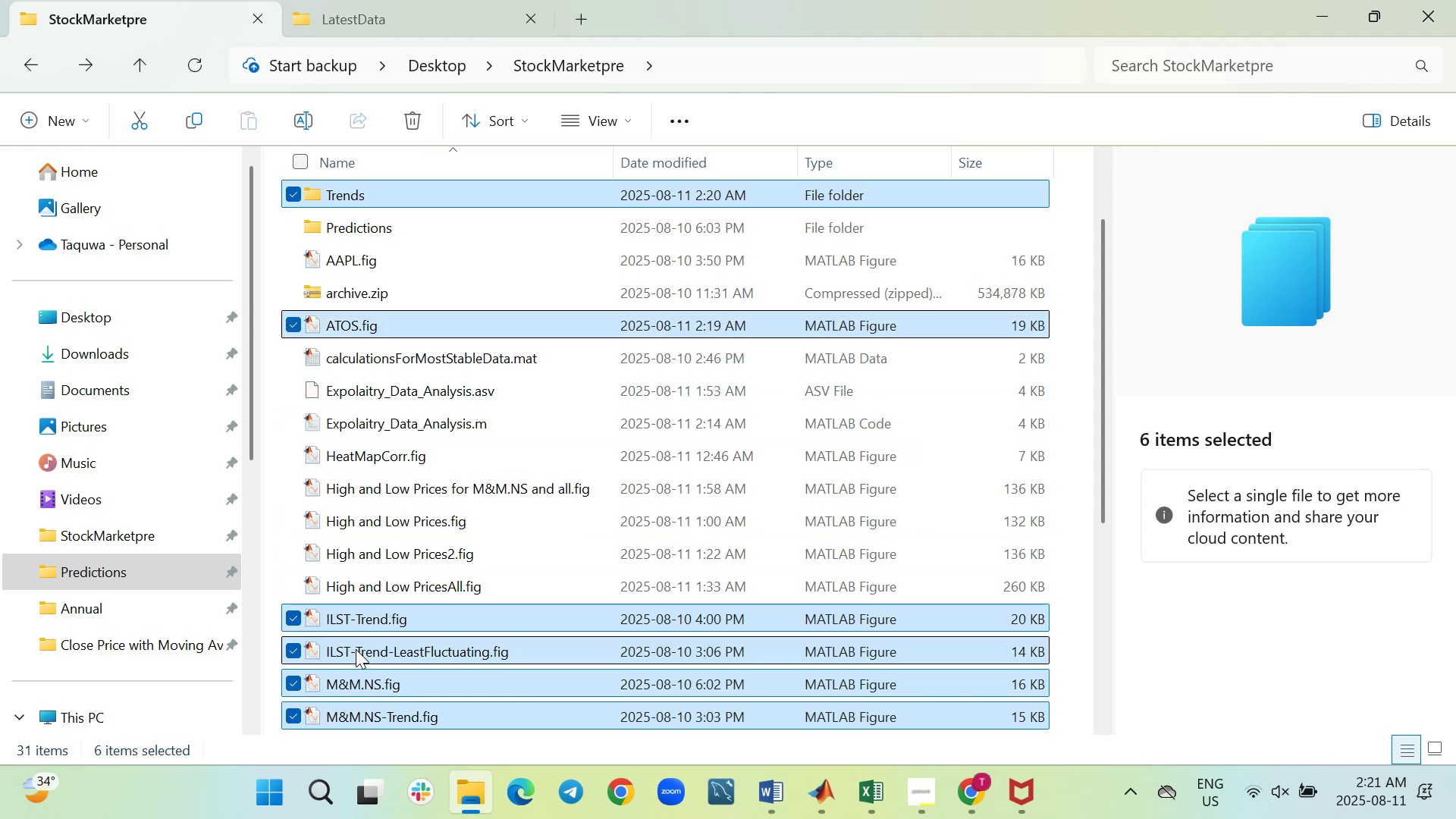 
key(Control+ControlLeft)
 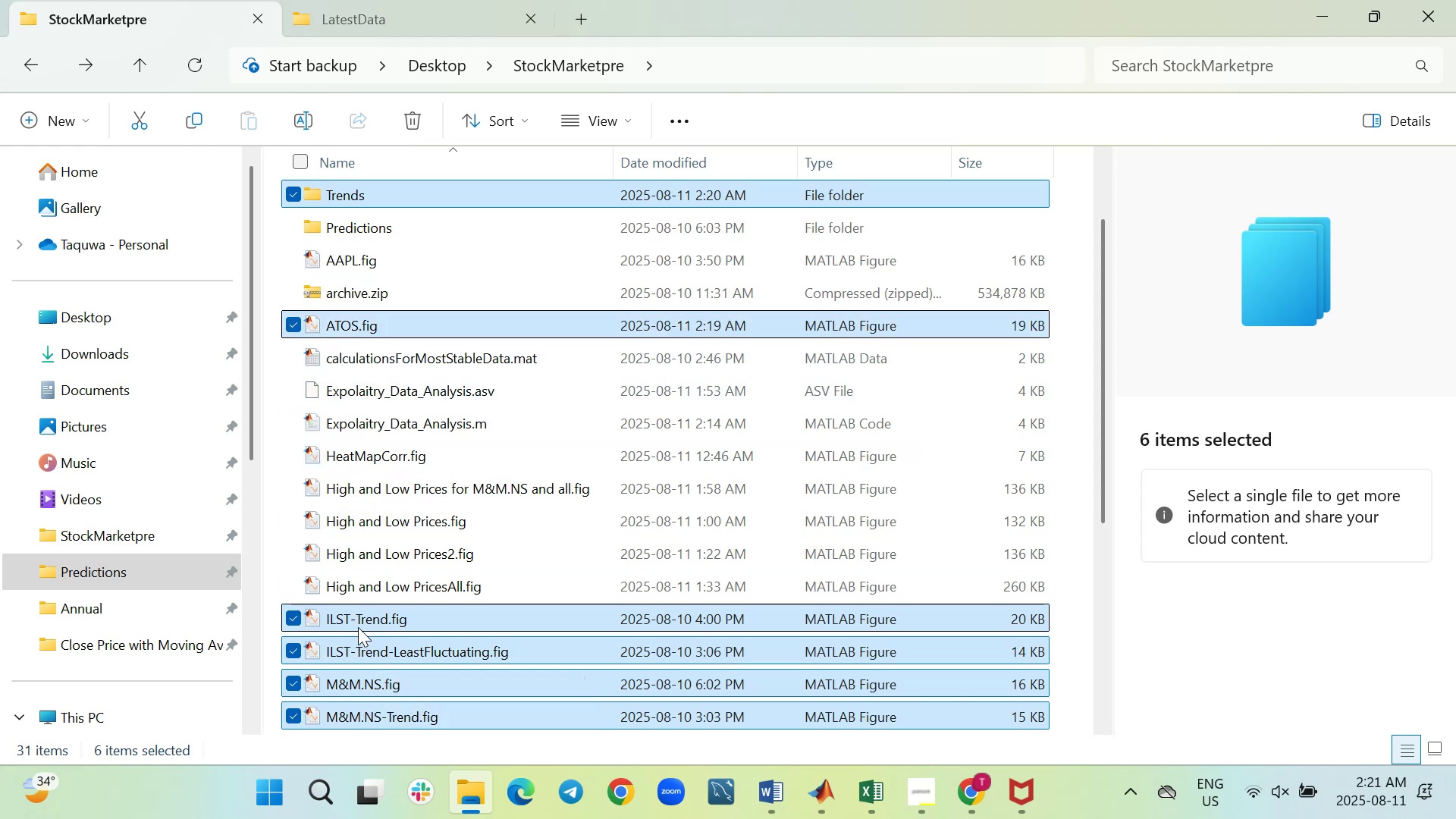 
left_click_drag(start_coordinate=[359, 650], to_coordinate=[427, 297])
 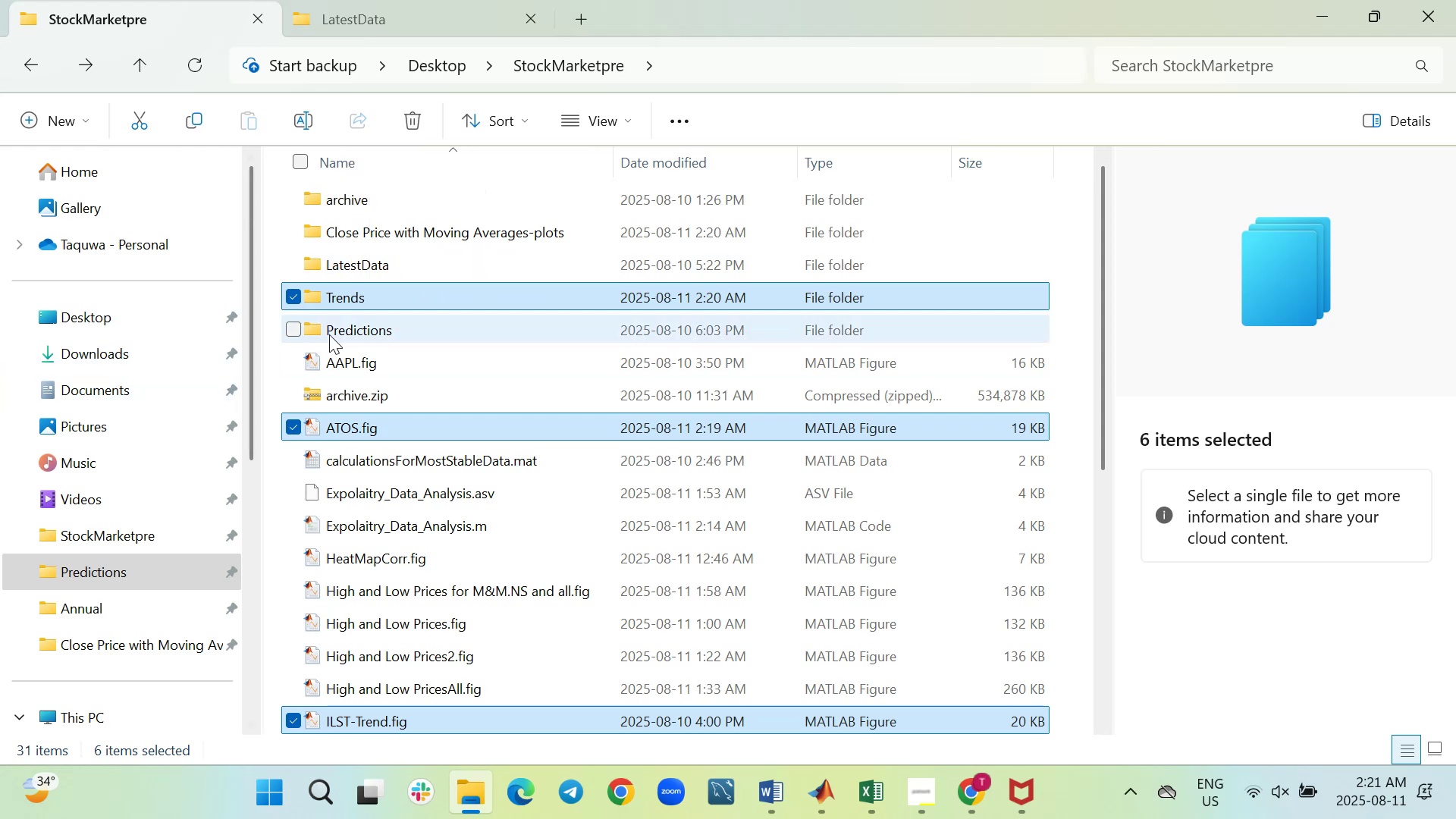 
scroll: coordinate [292, 363], scroll_direction: down, amount: 1.0
 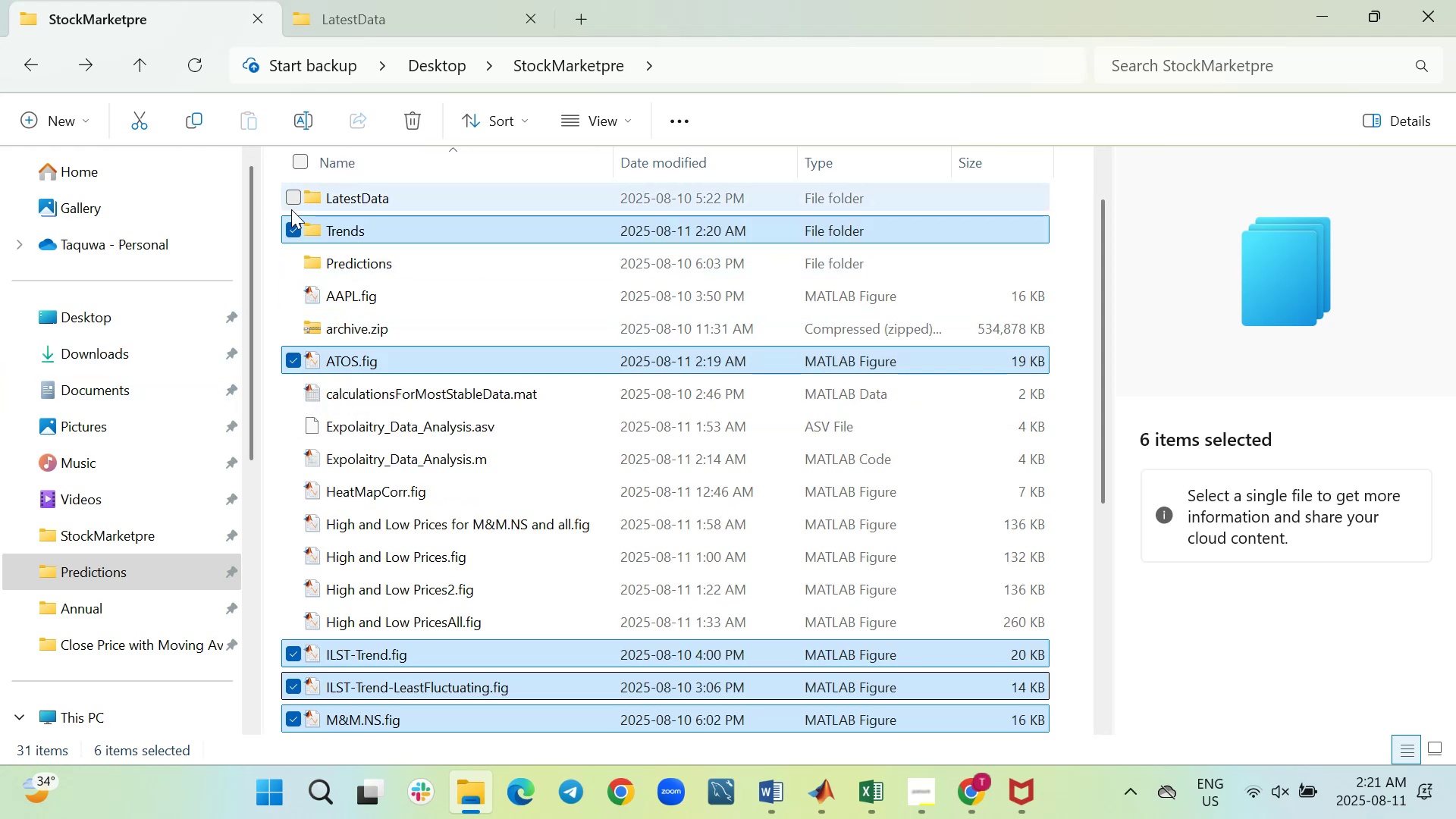 
left_click([290, 228])
 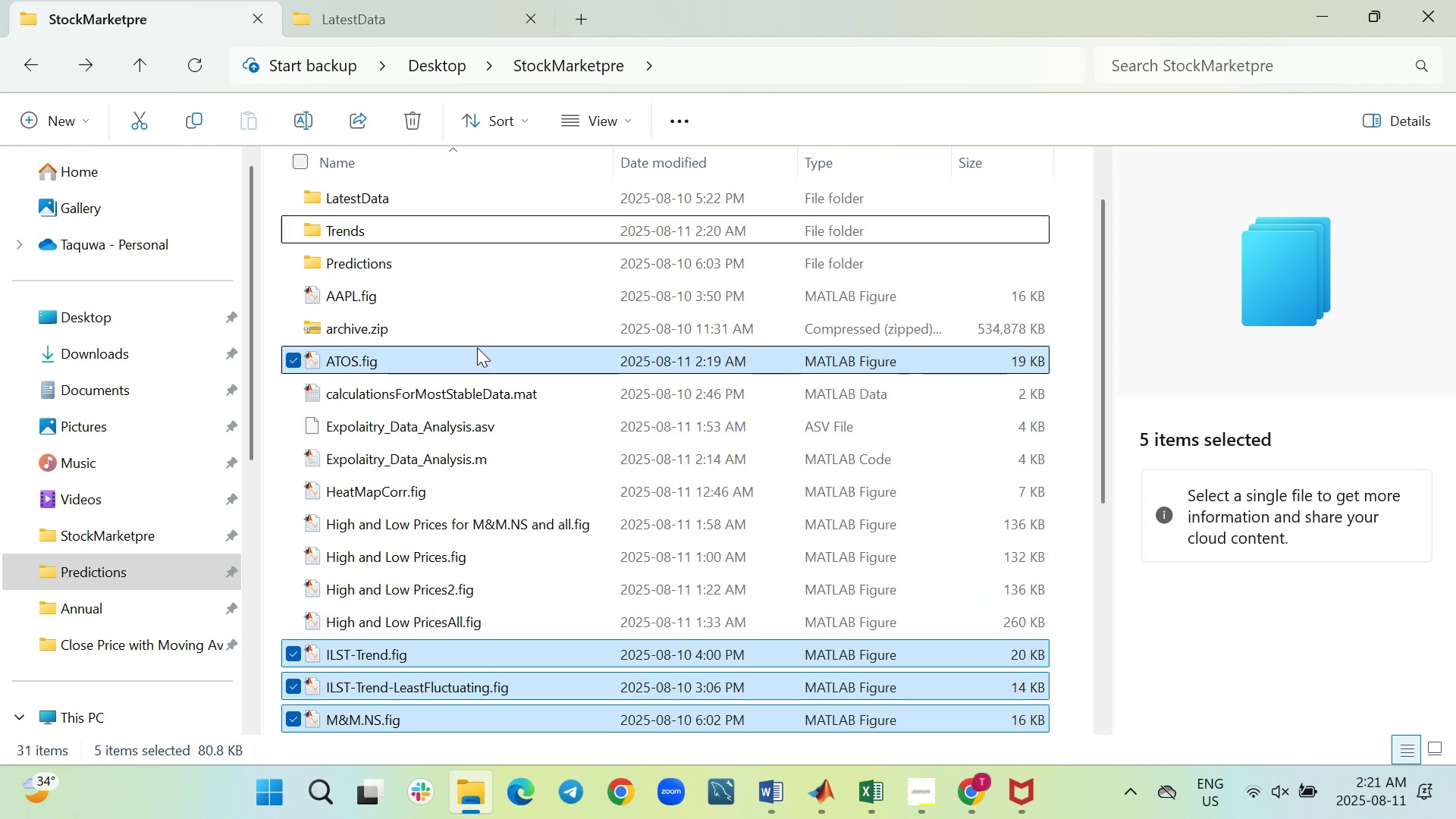 
left_click_drag(start_coordinate=[472, 361], to_coordinate=[454, 226])
 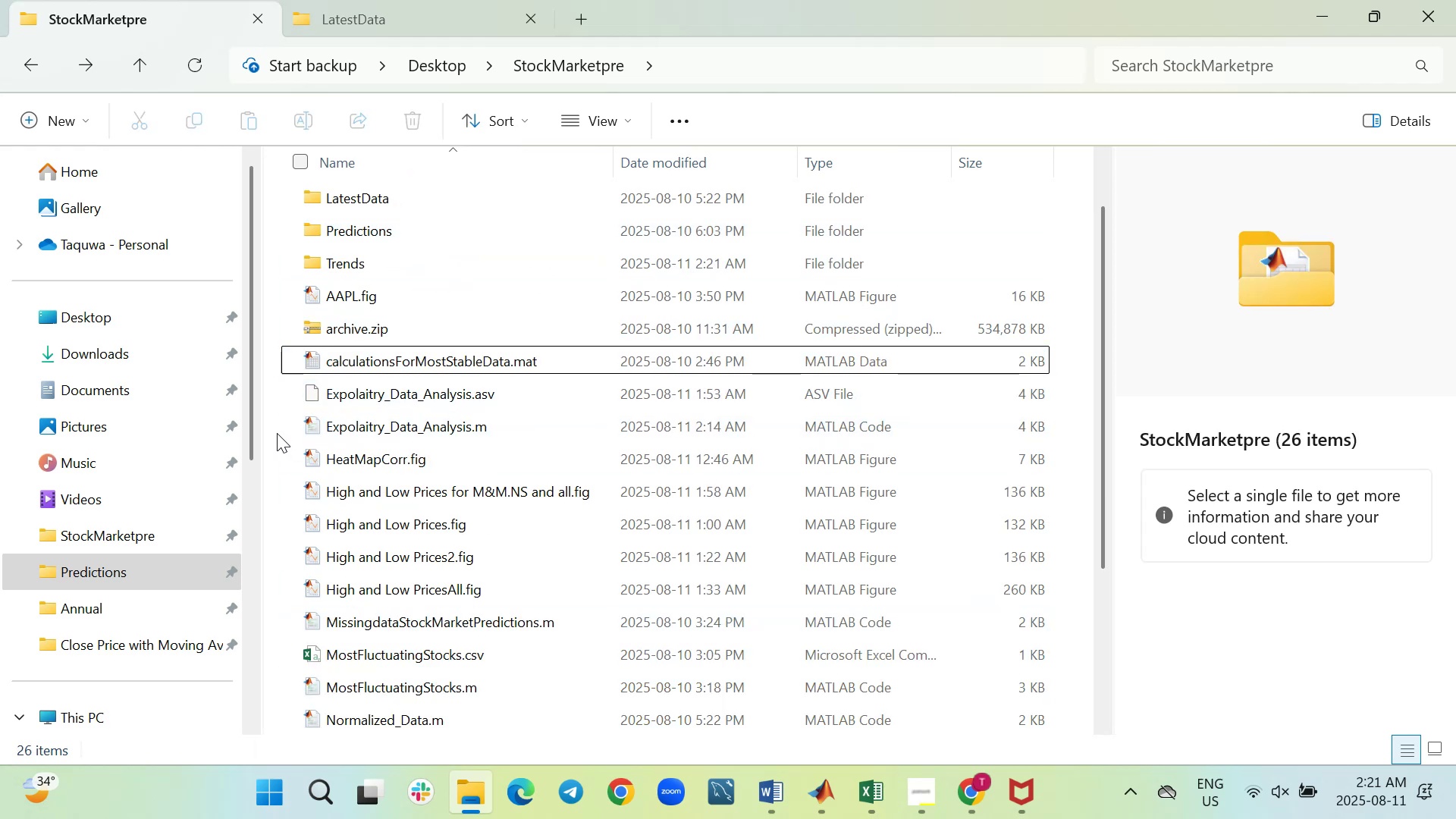 
left_click_drag(start_coordinate=[342, 296], to_coordinate=[366, 264])
 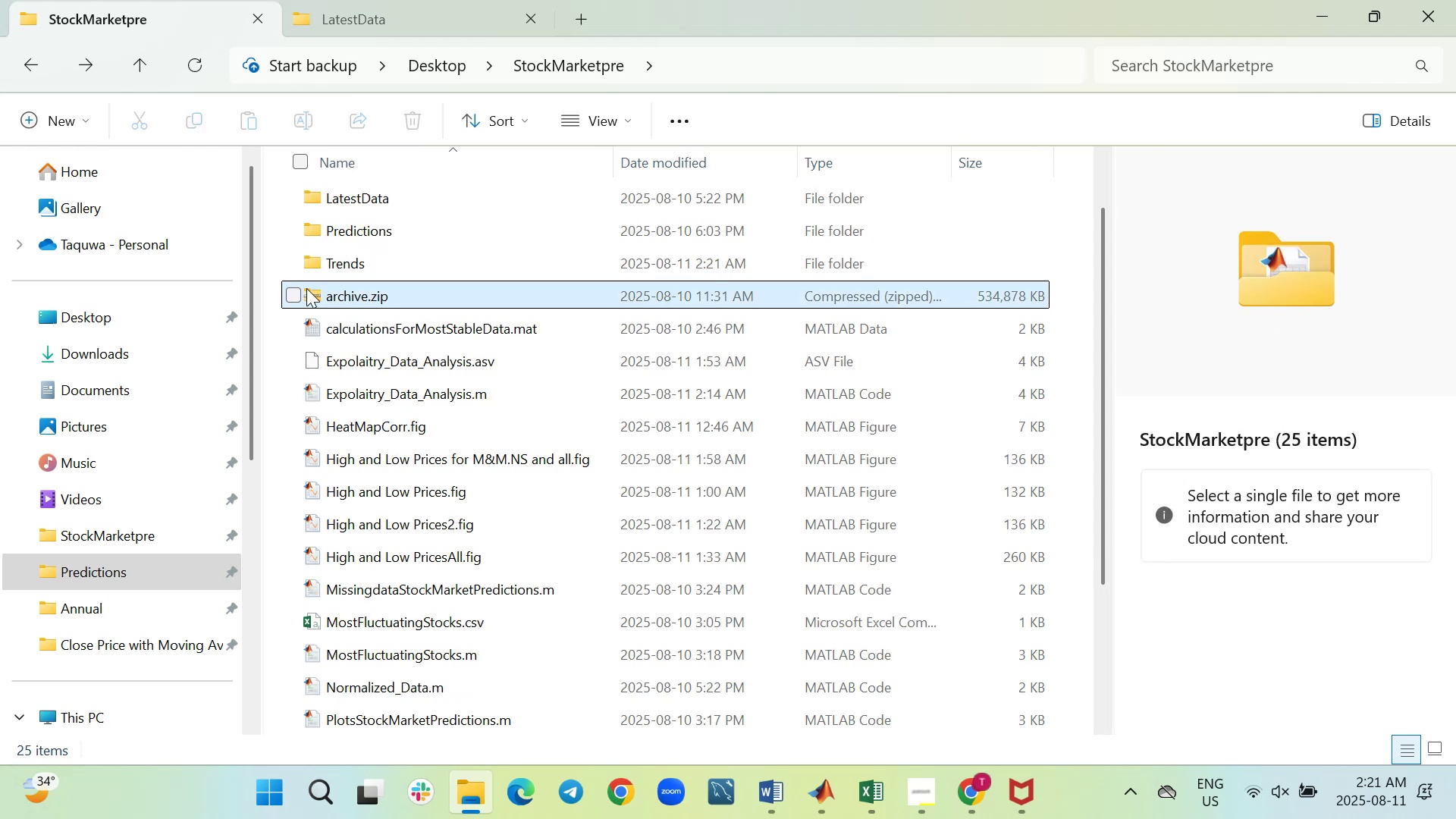 
left_click([295, 293])
 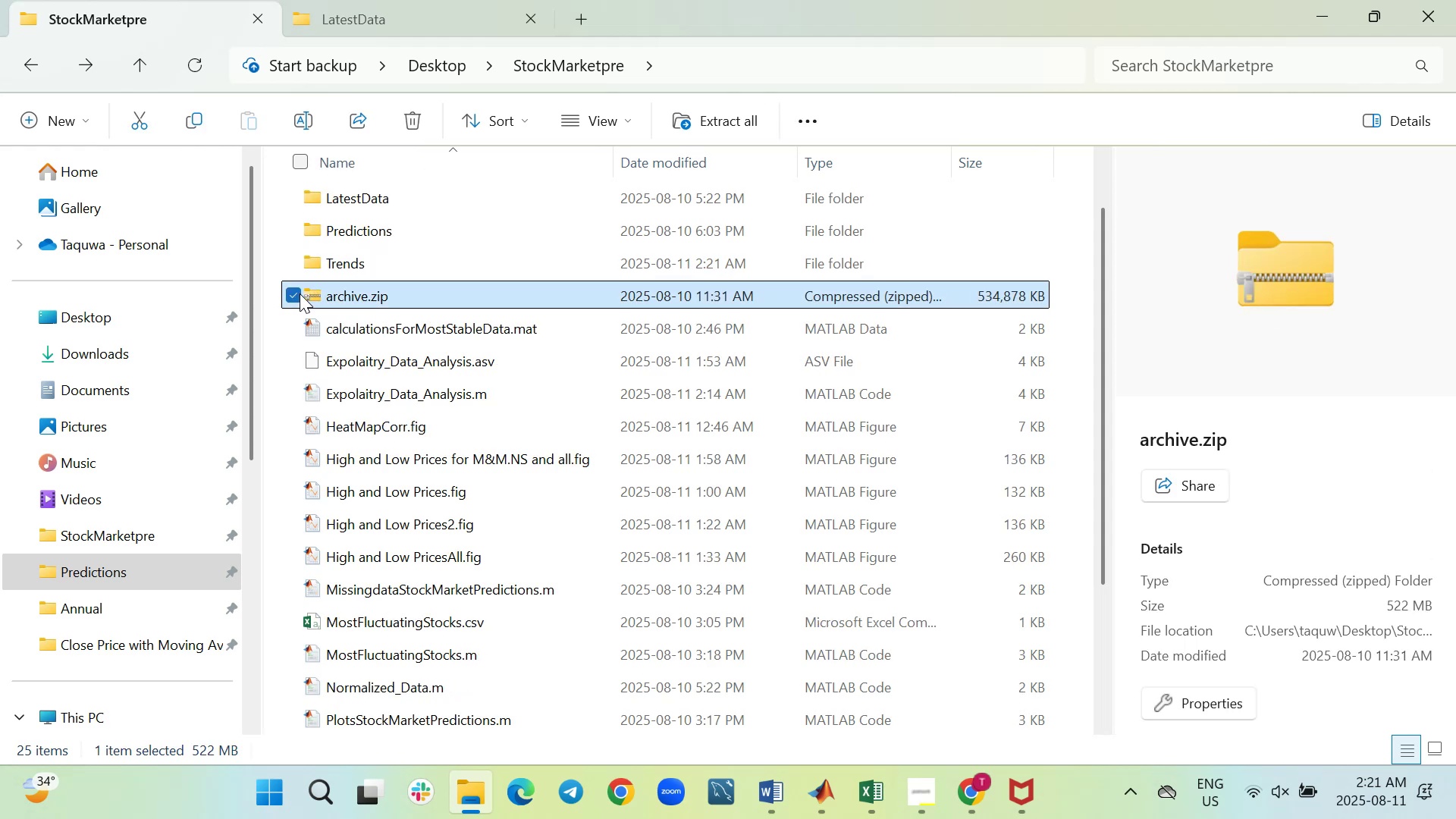 
key(Delete)
 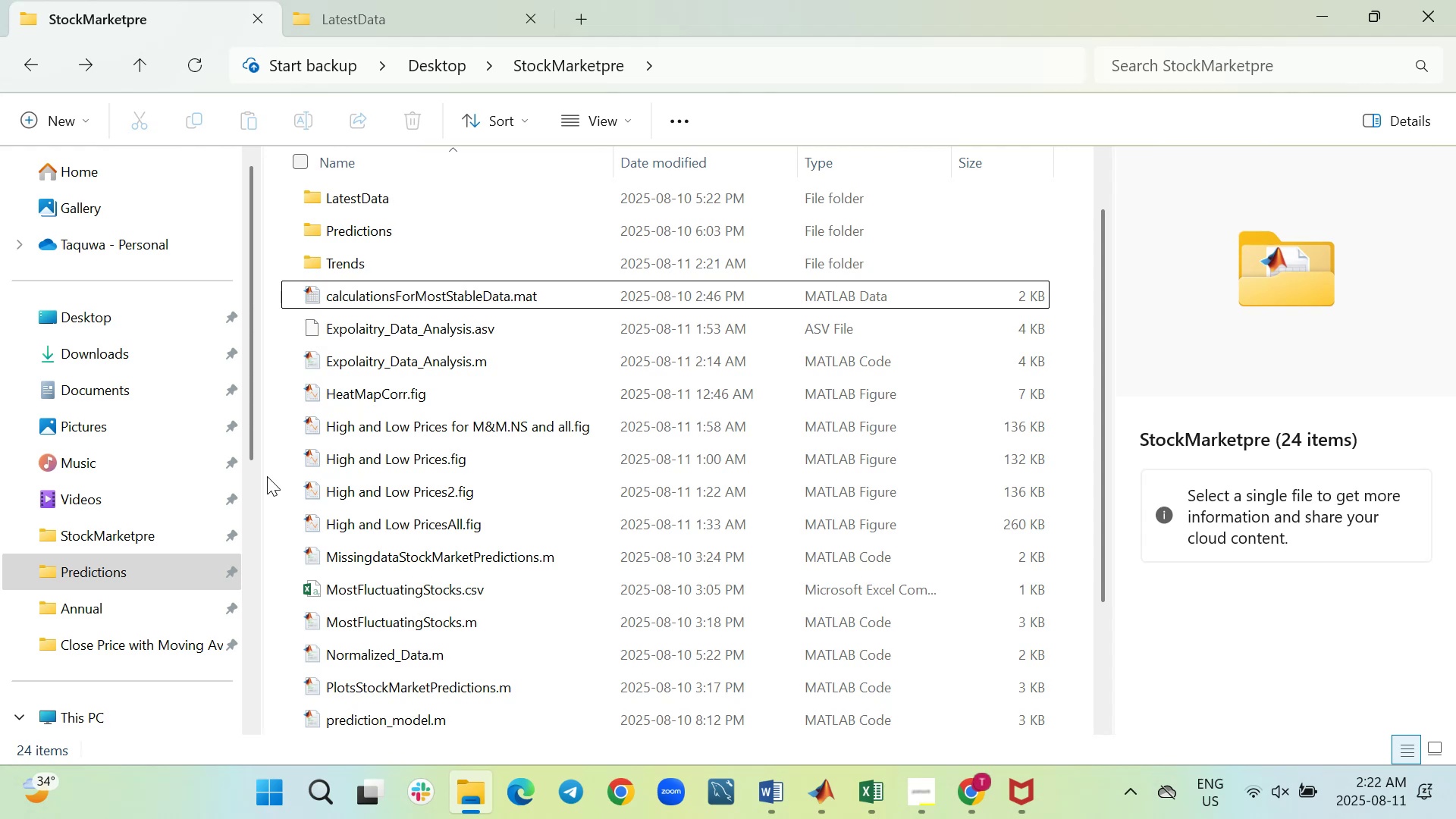 
wait(25.05)
 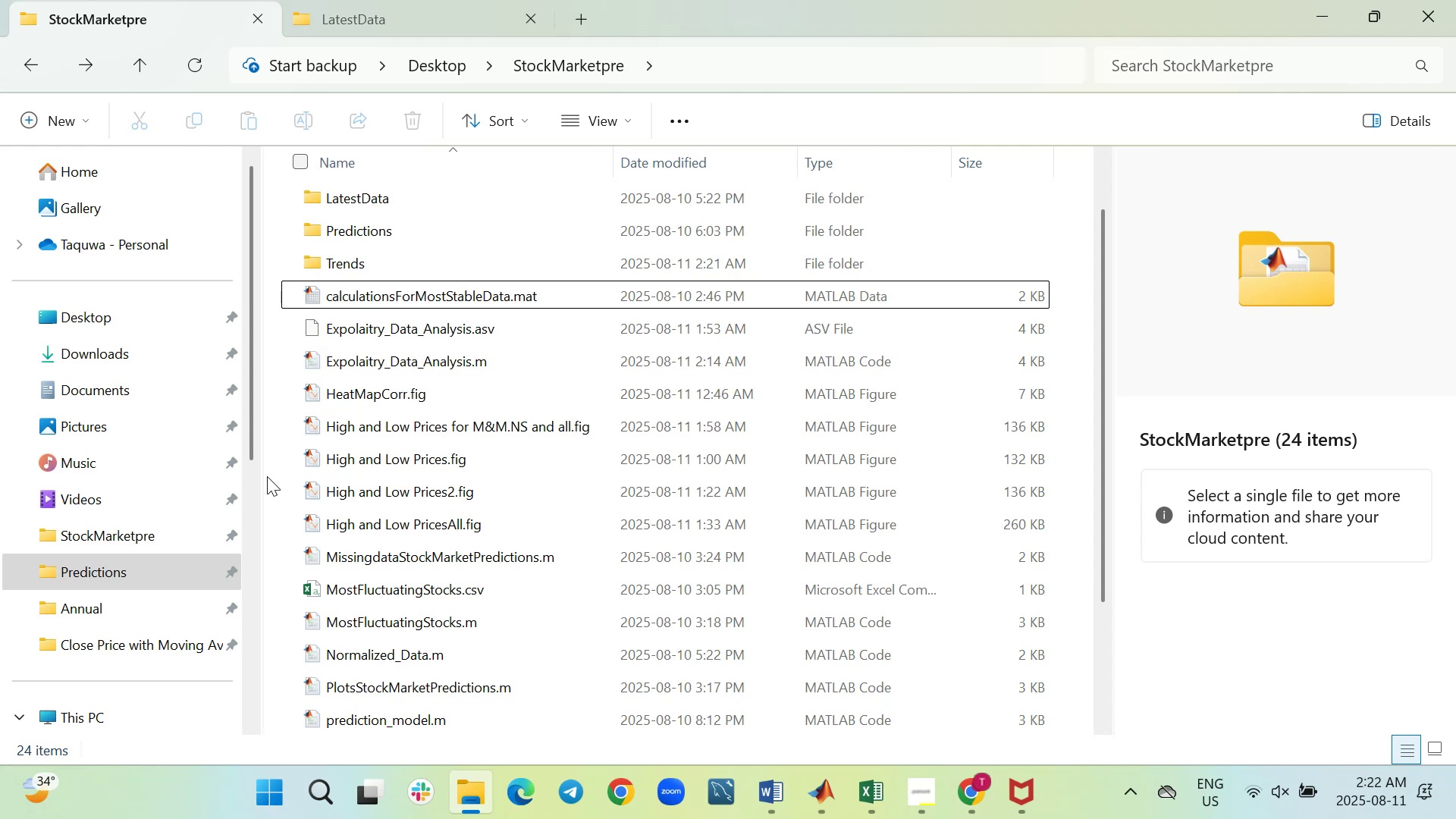 
double_click([362, 660])
 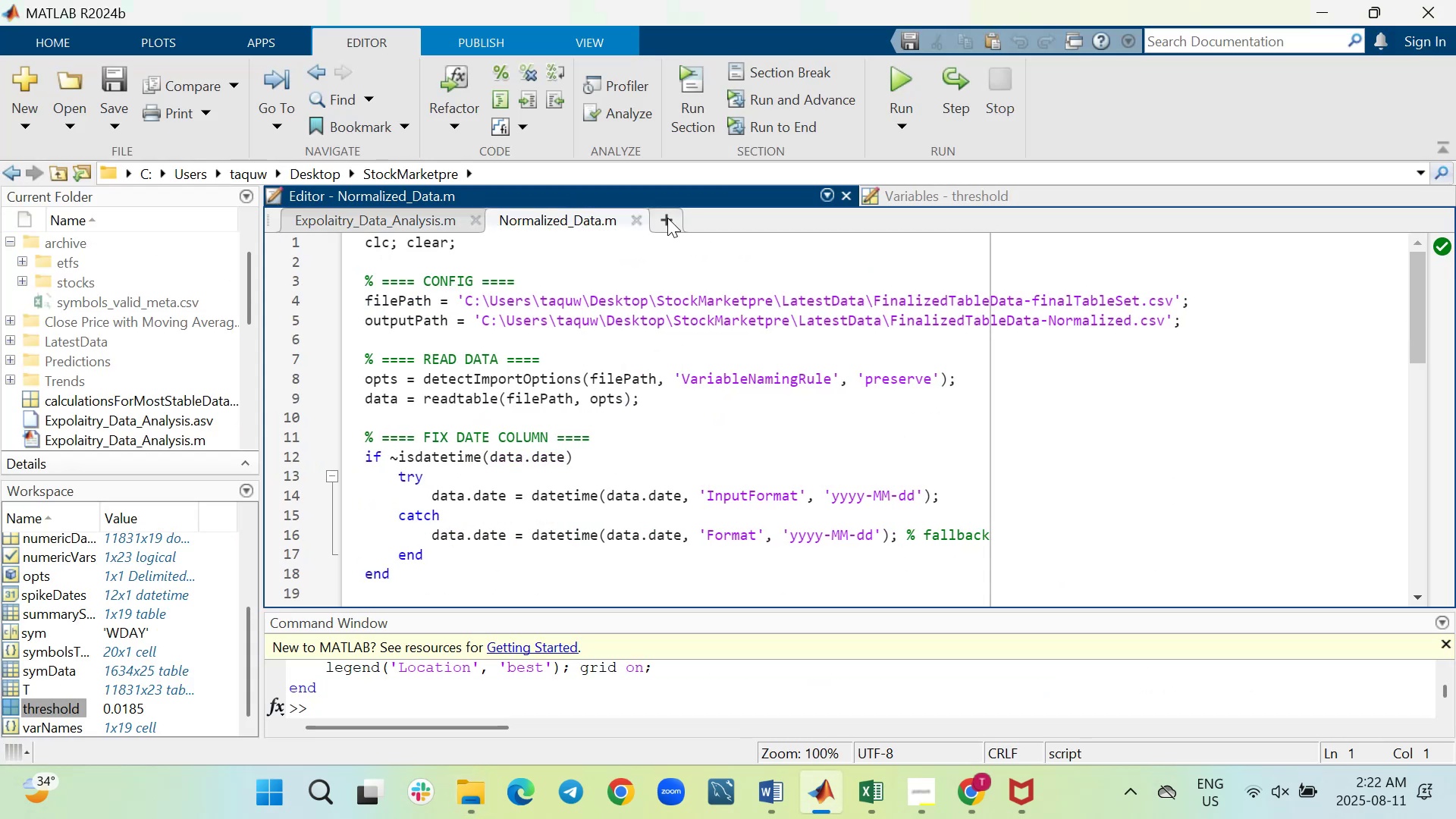 
left_click([639, 218])
 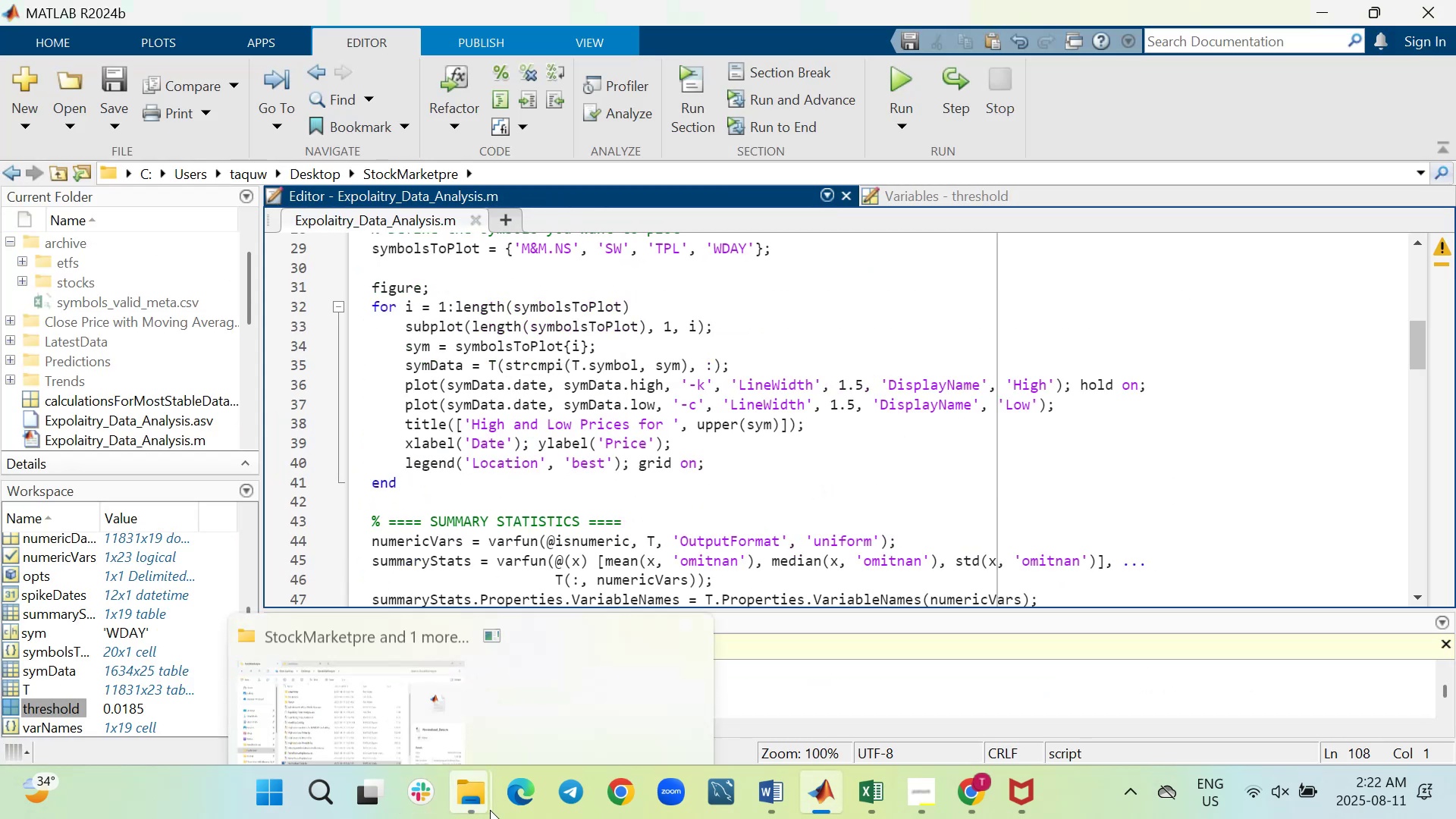 
left_click([477, 801])
 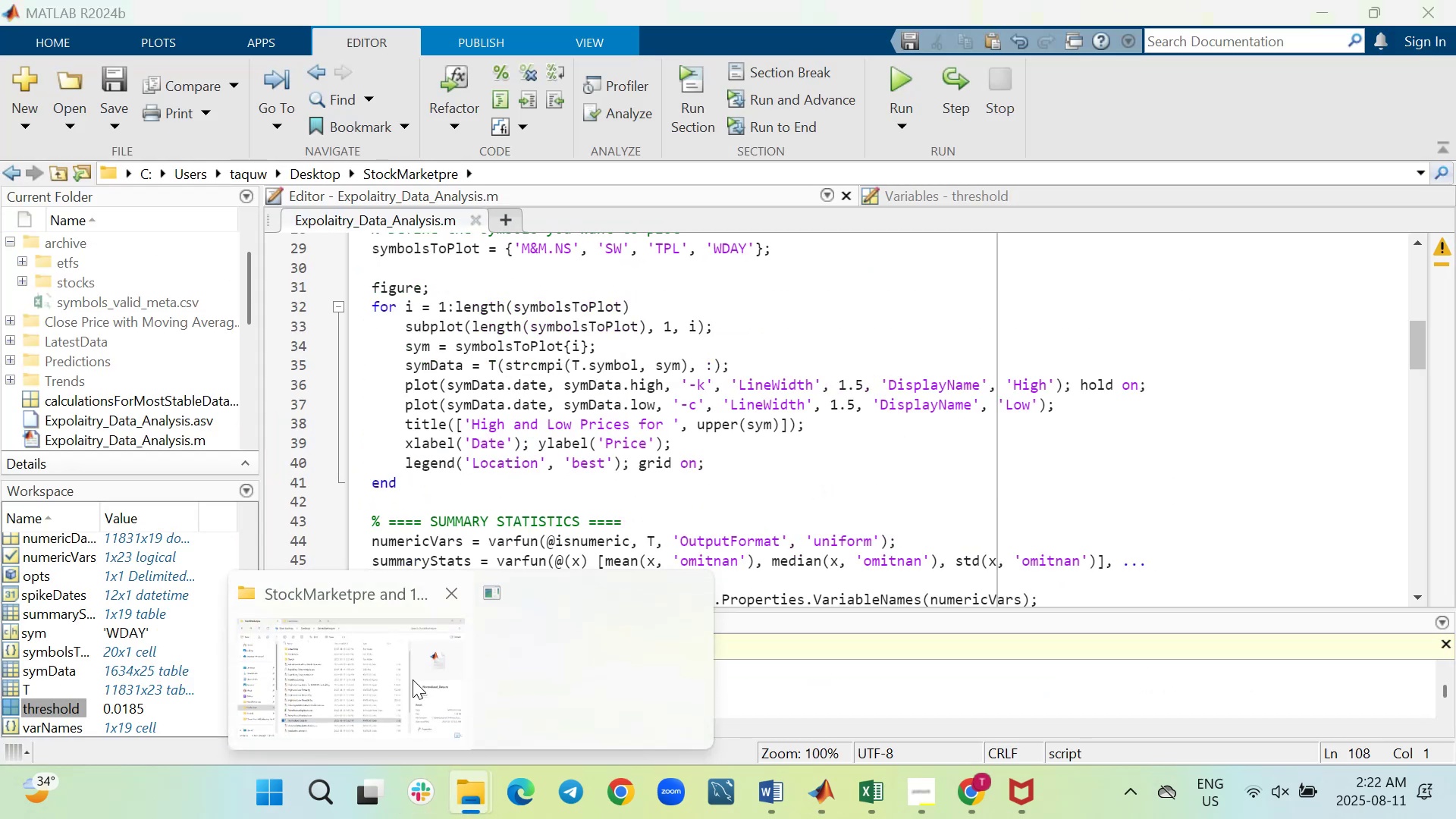 
left_click([355, 644])
 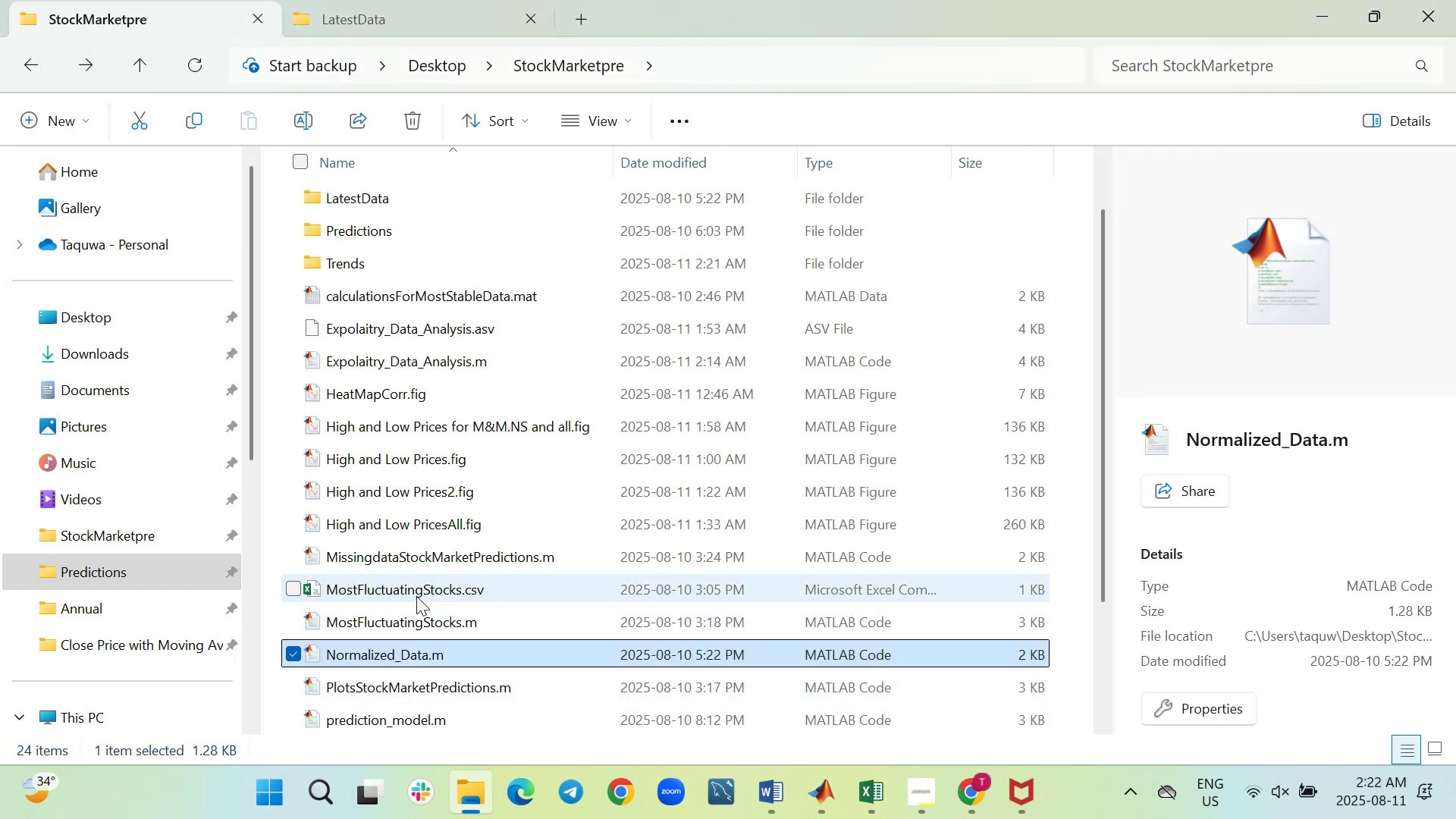 
wait(5.36)
 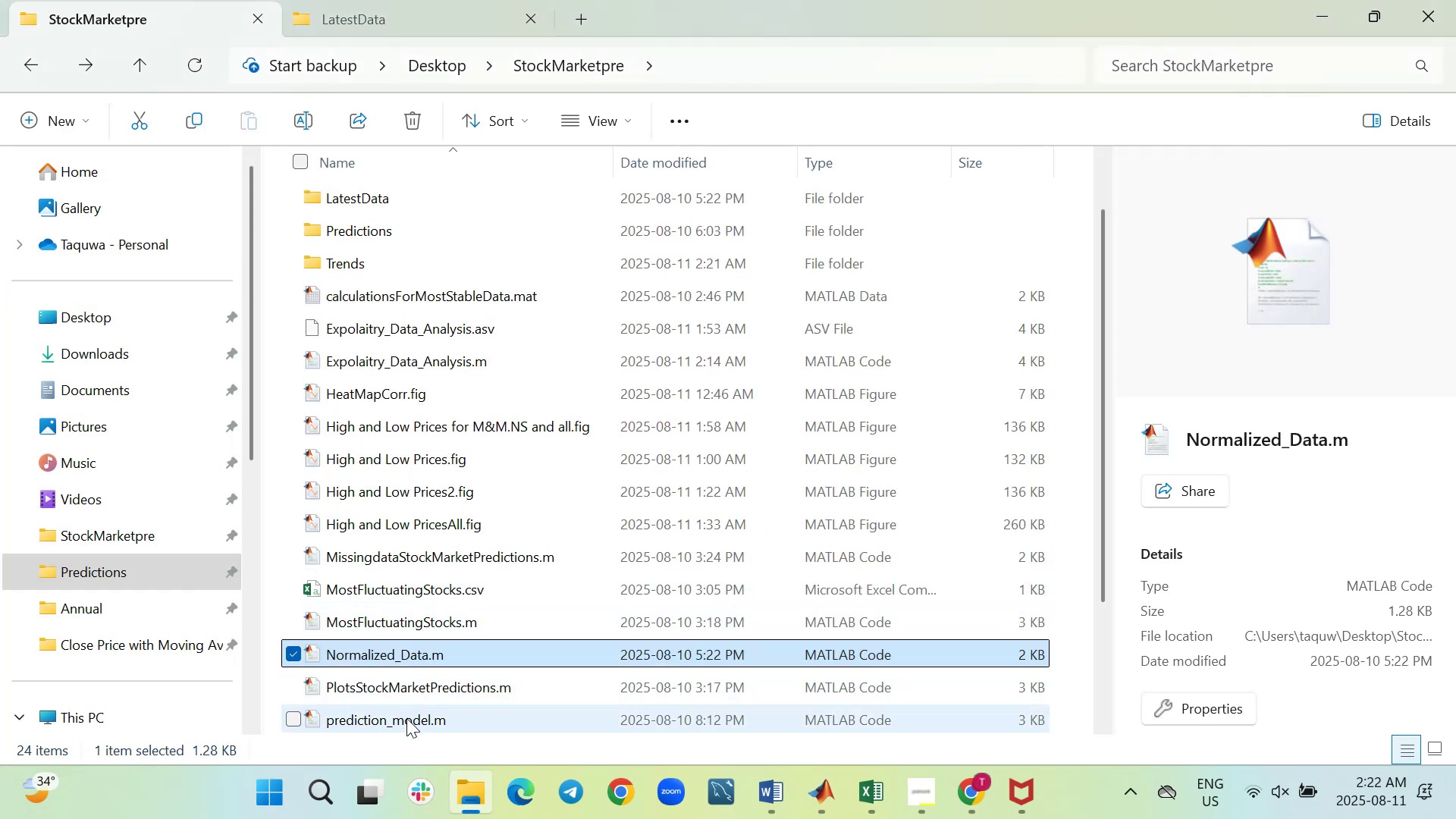 
mouse_move([375, 450])
 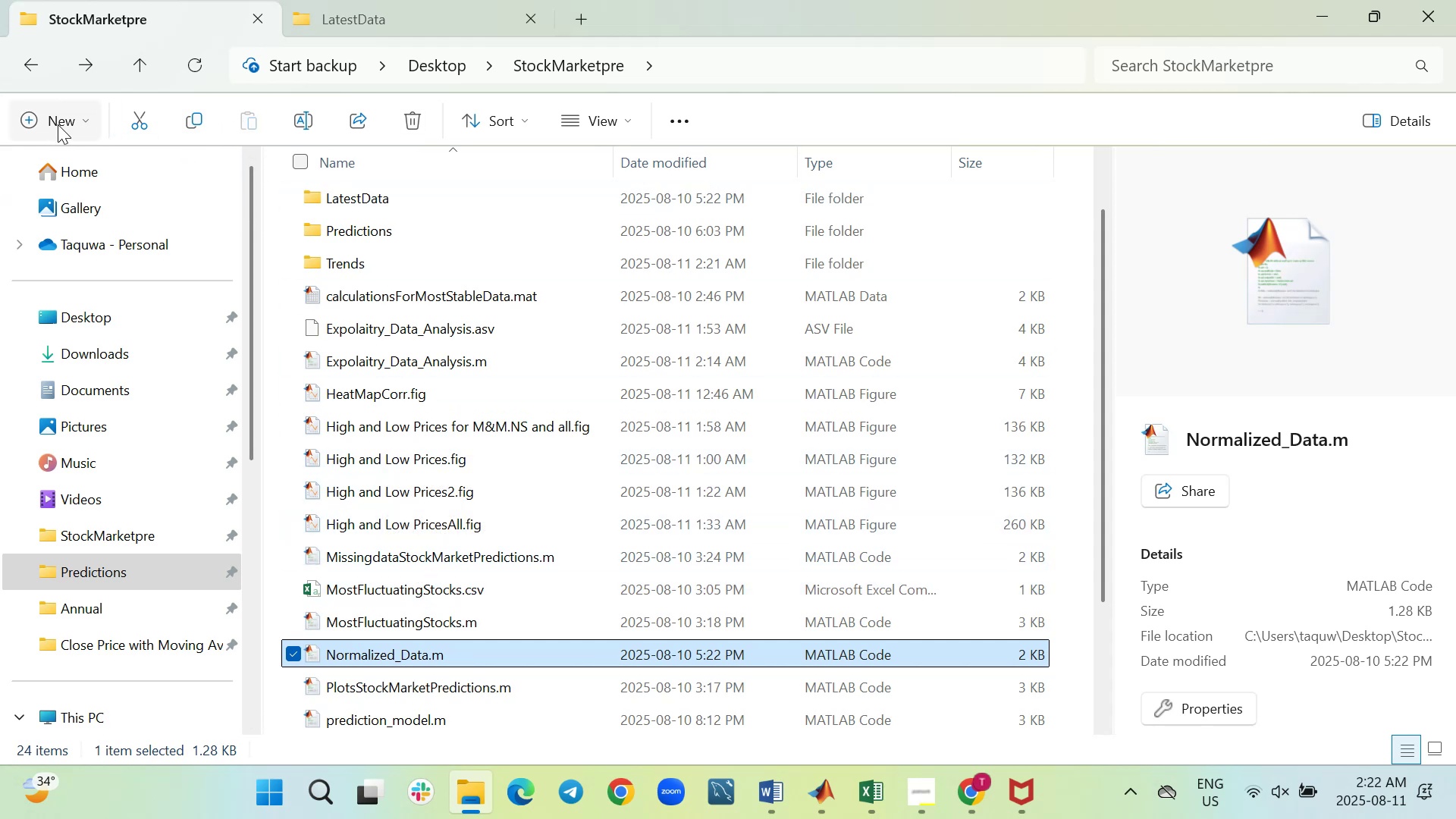 
wait(5.03)
 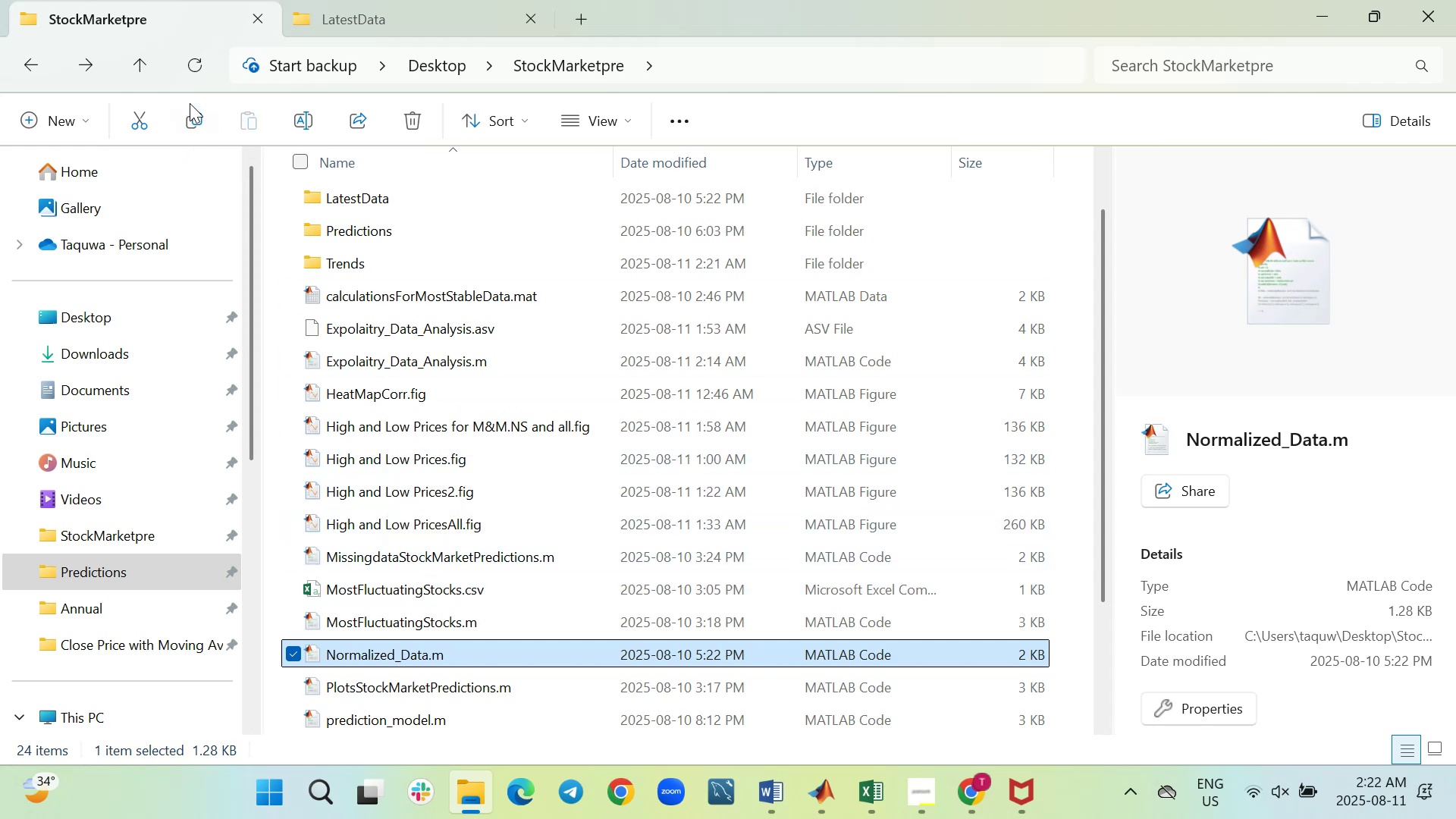 
left_click([58, 124])
 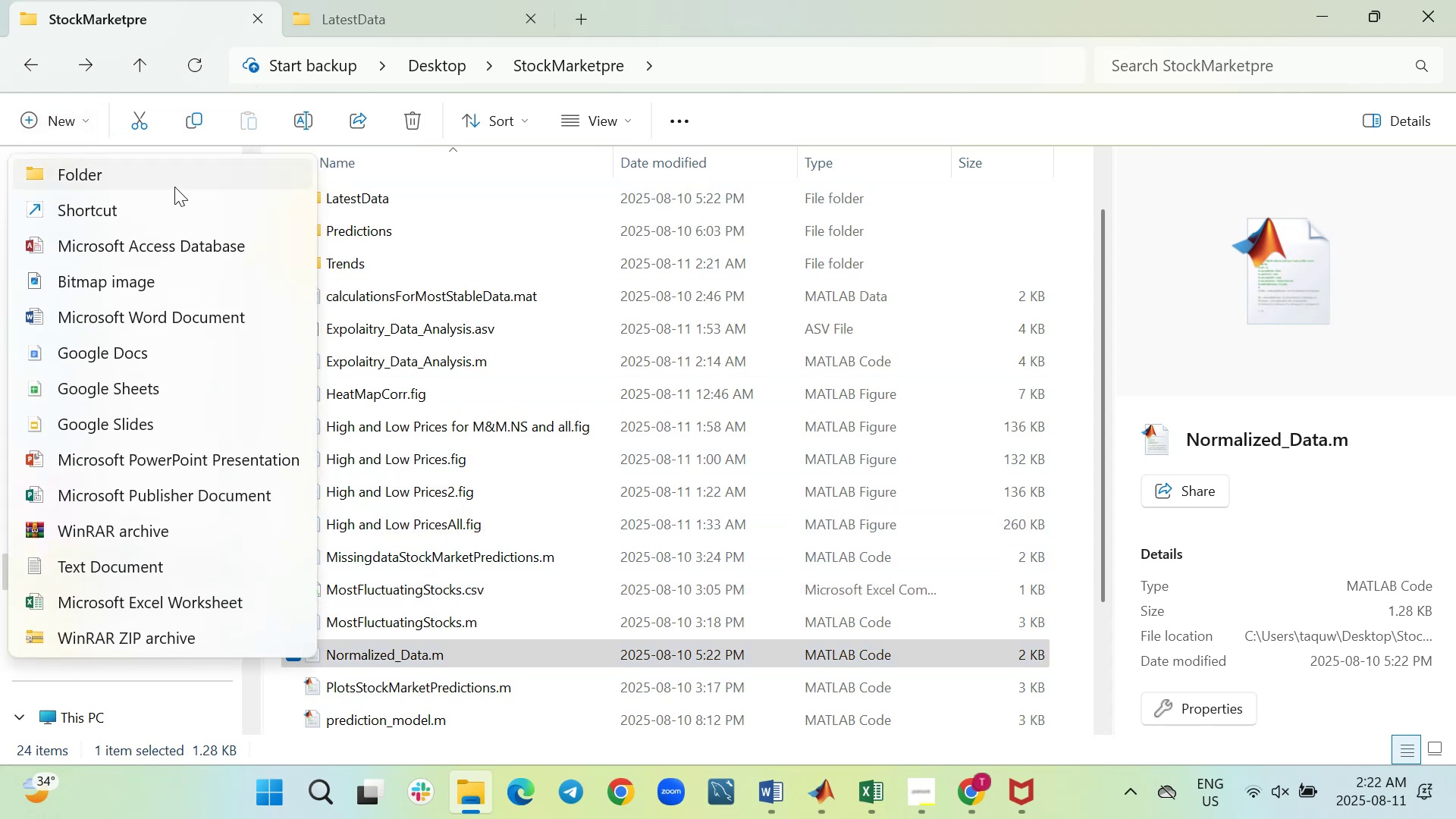 
left_click([173, 173])
 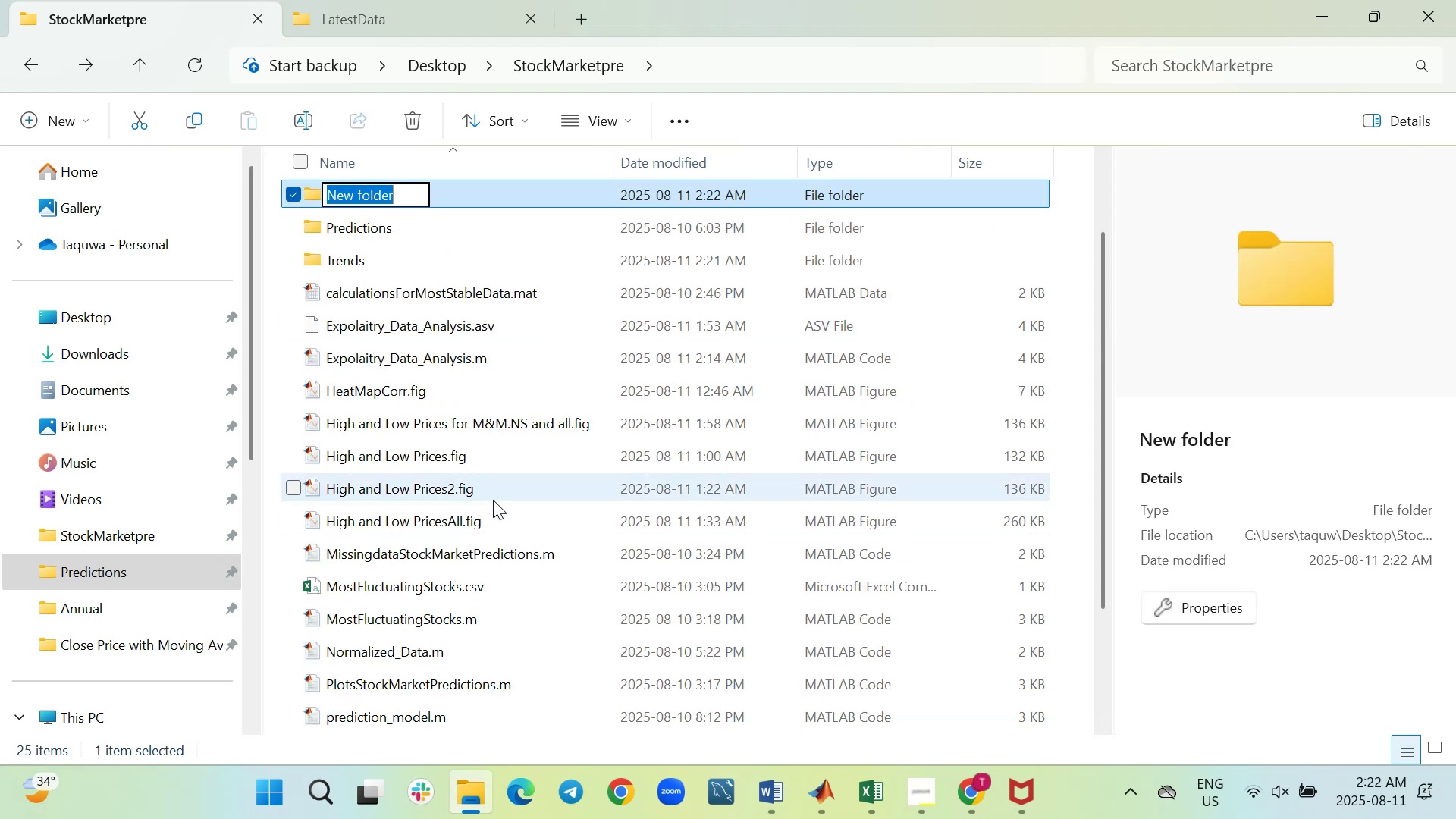 
type(HighandLowprices)
 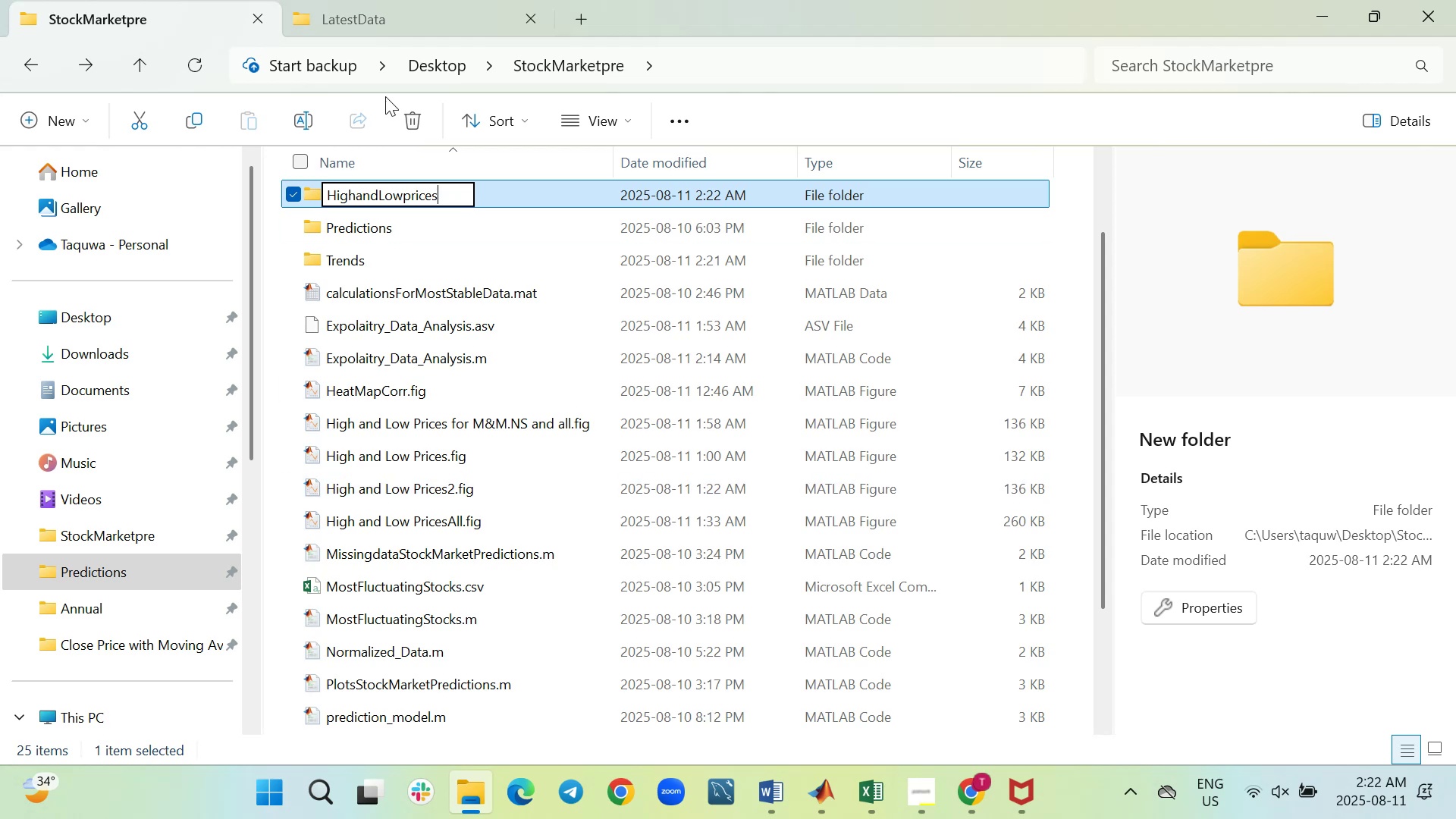 
left_click([734, 24])
 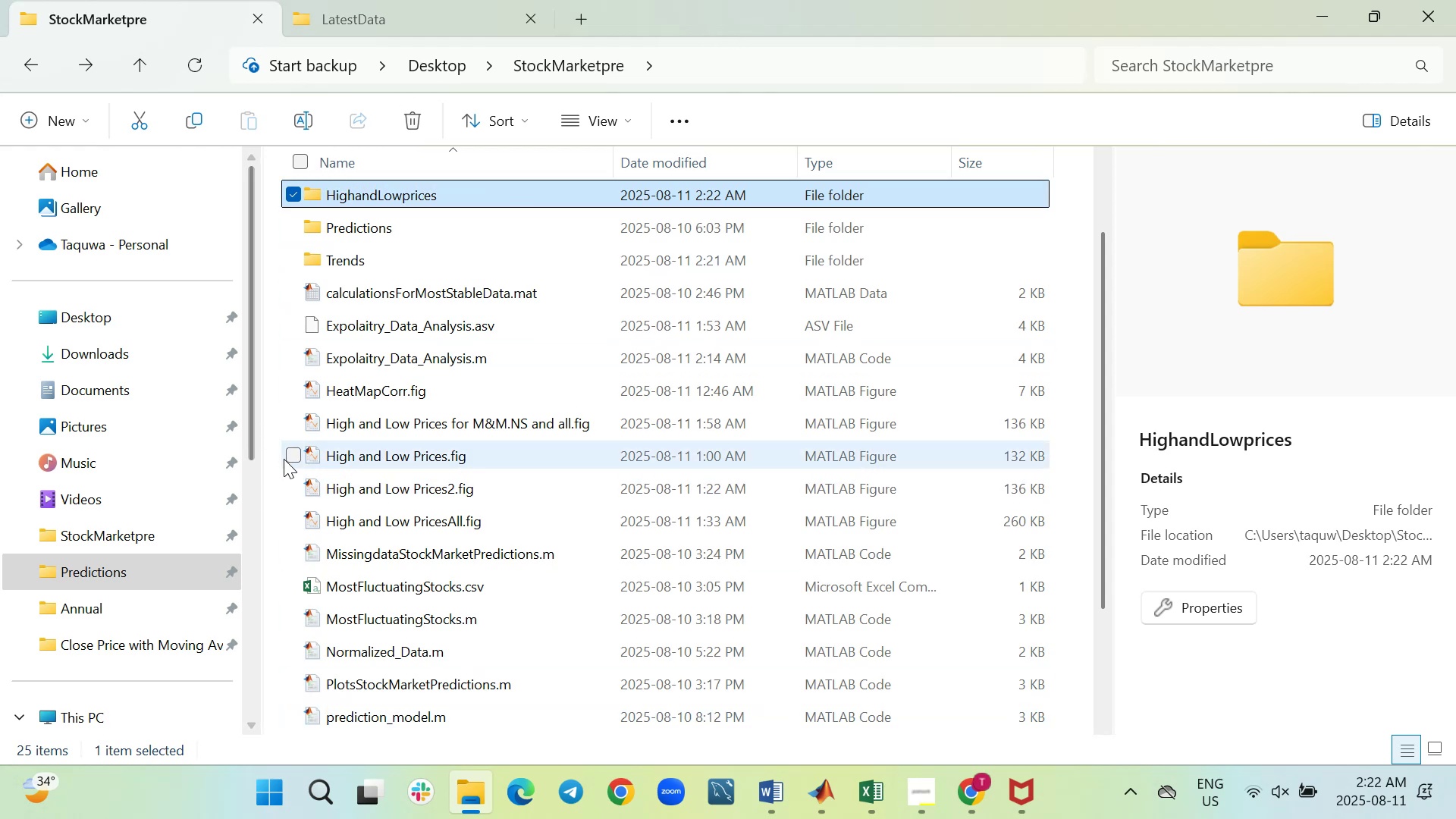 
left_click([290, 458])
 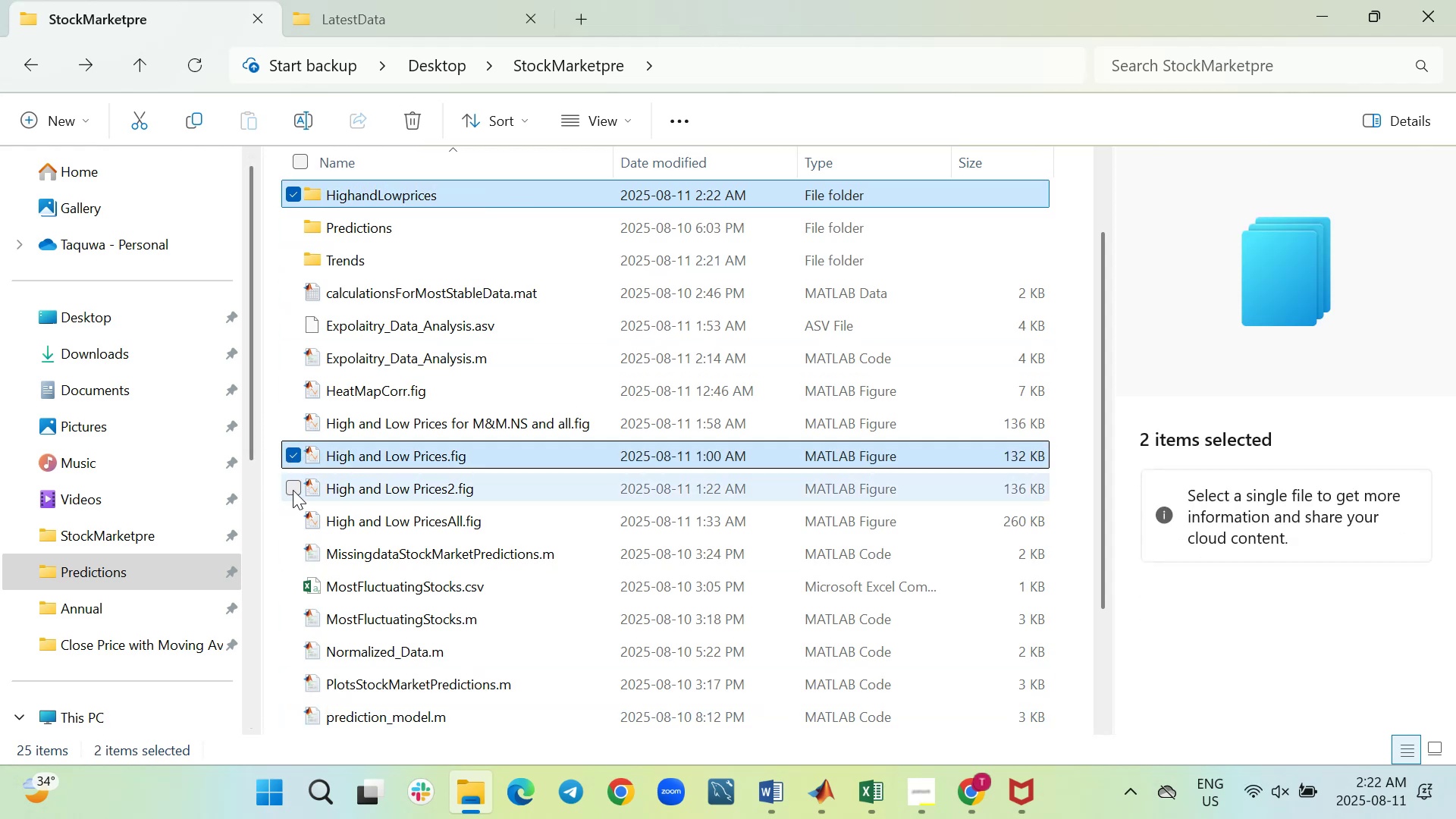 
hold_key(key=ControlLeft, duration=1.31)
left_click([293, 490])
 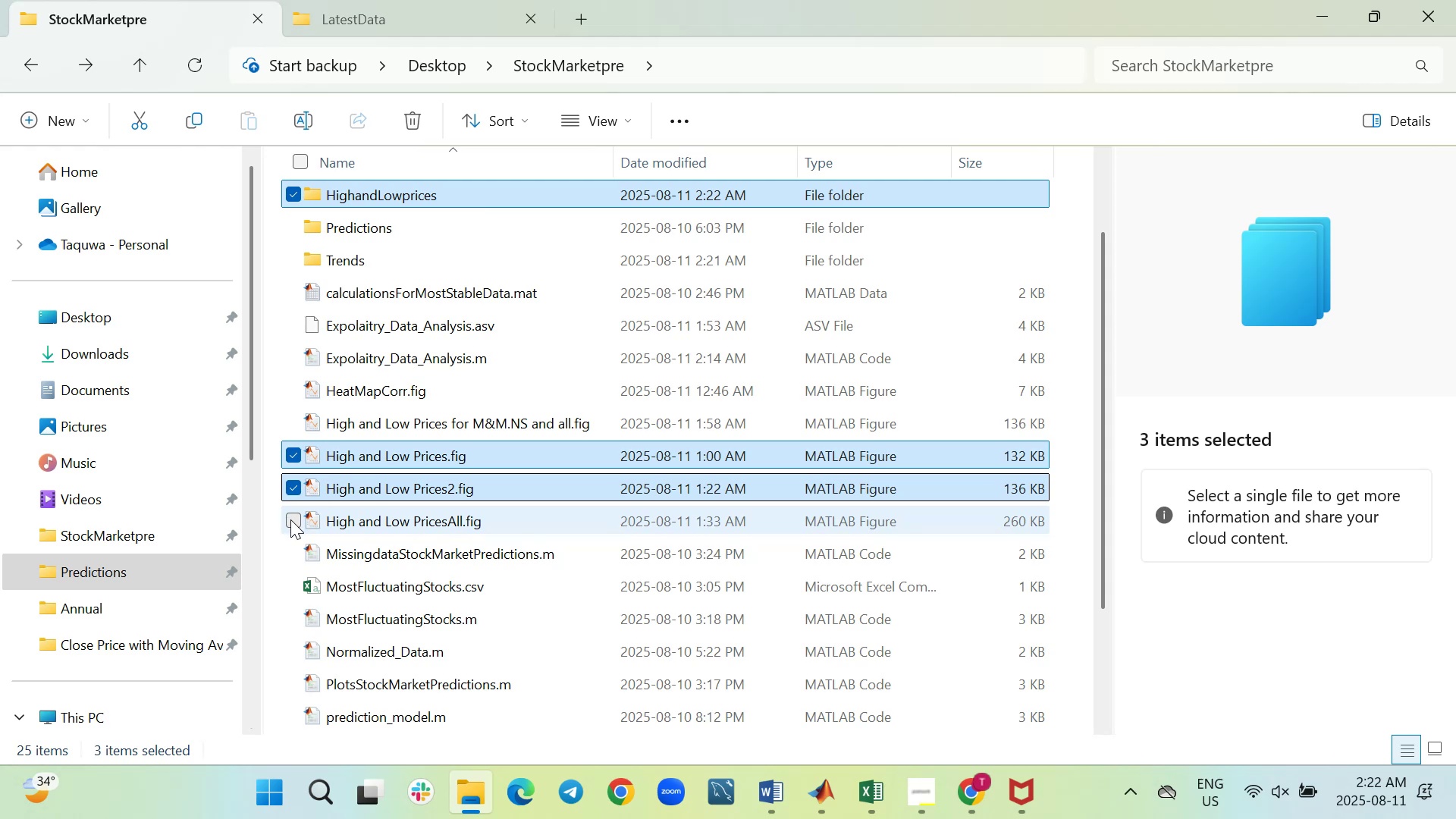 
left_click([290, 519])
 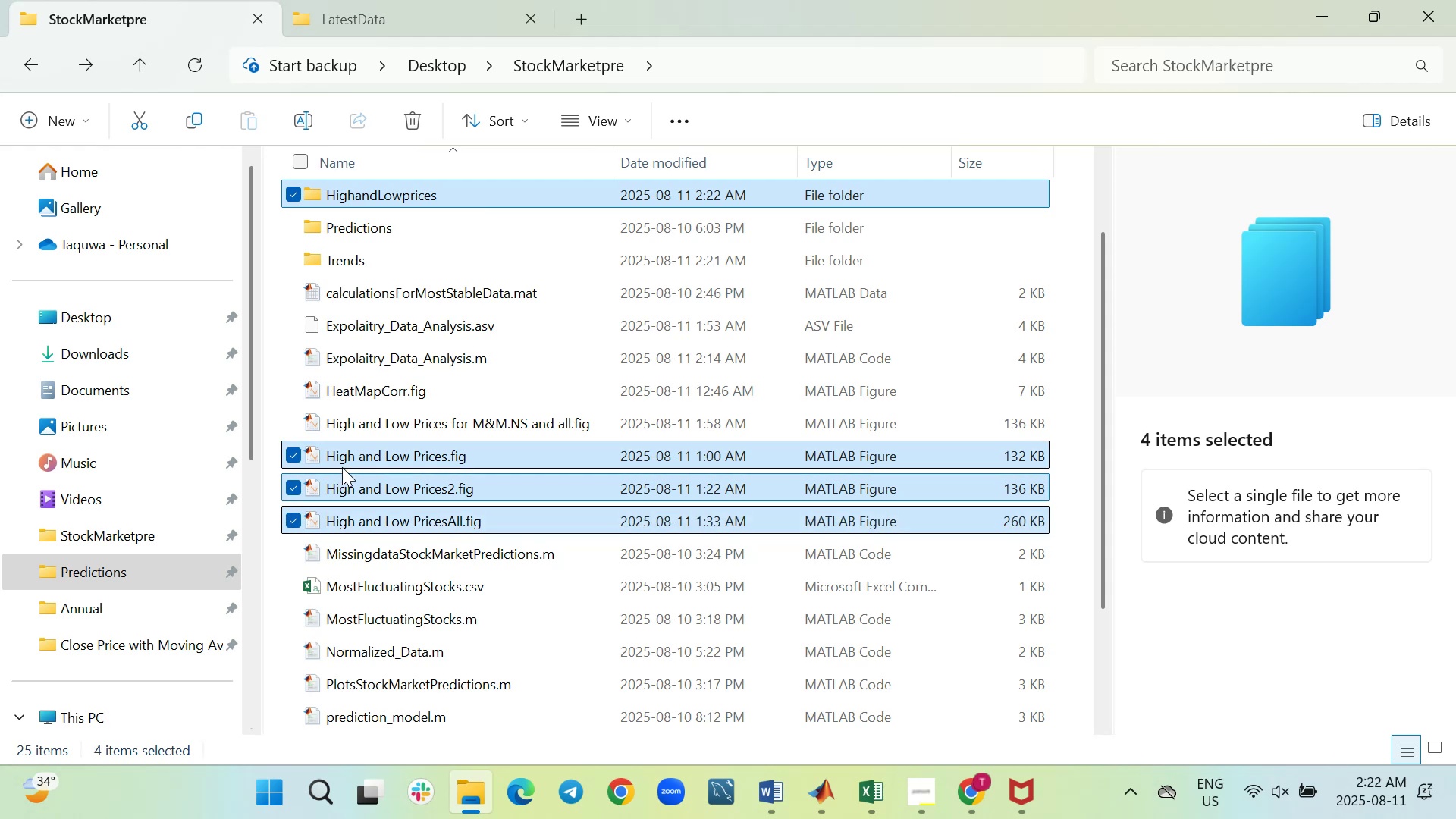 
left_click_drag(start_coordinate=[344, 485], to_coordinate=[72, 414])
 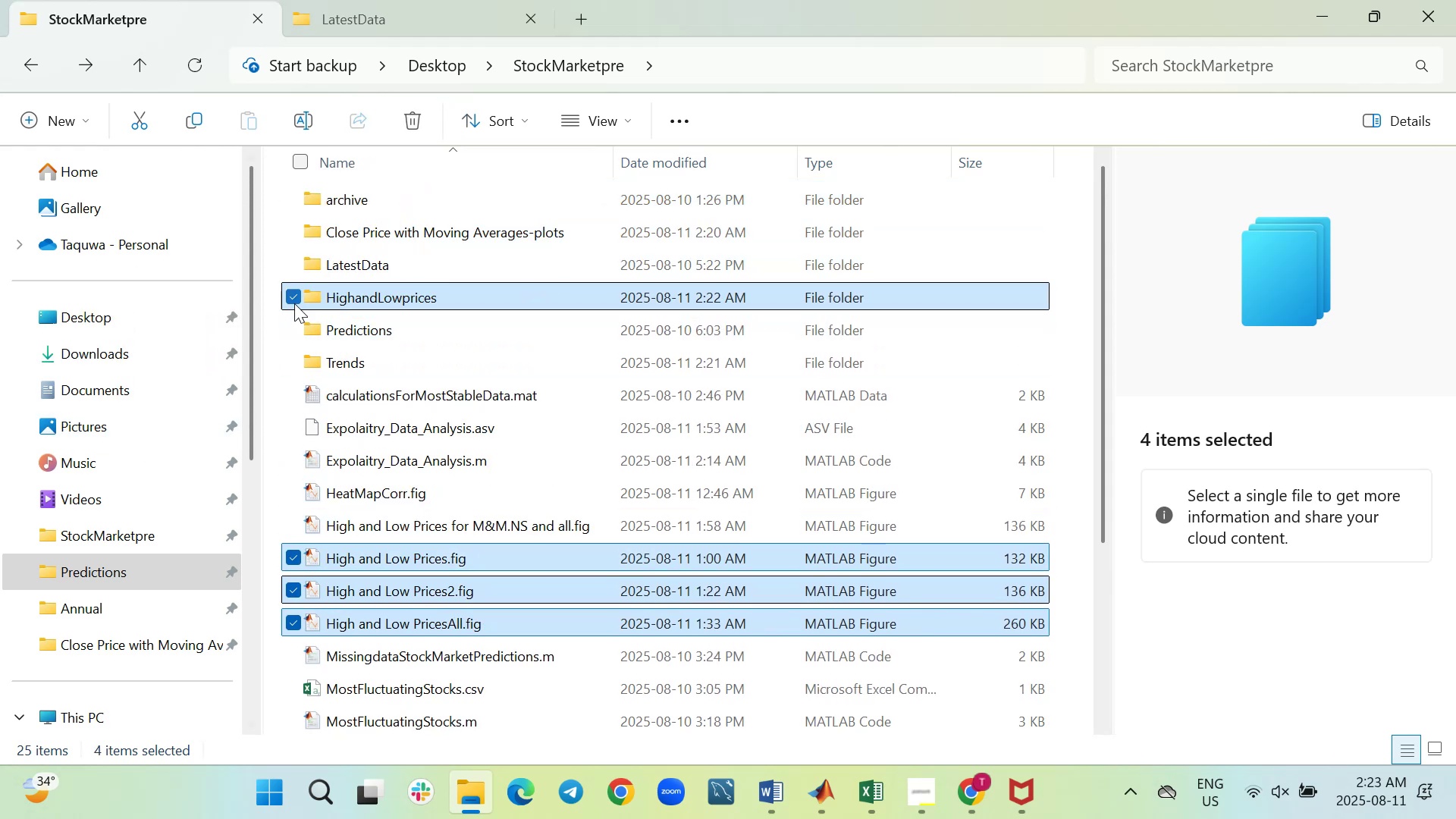 
left_click([295, 293])
 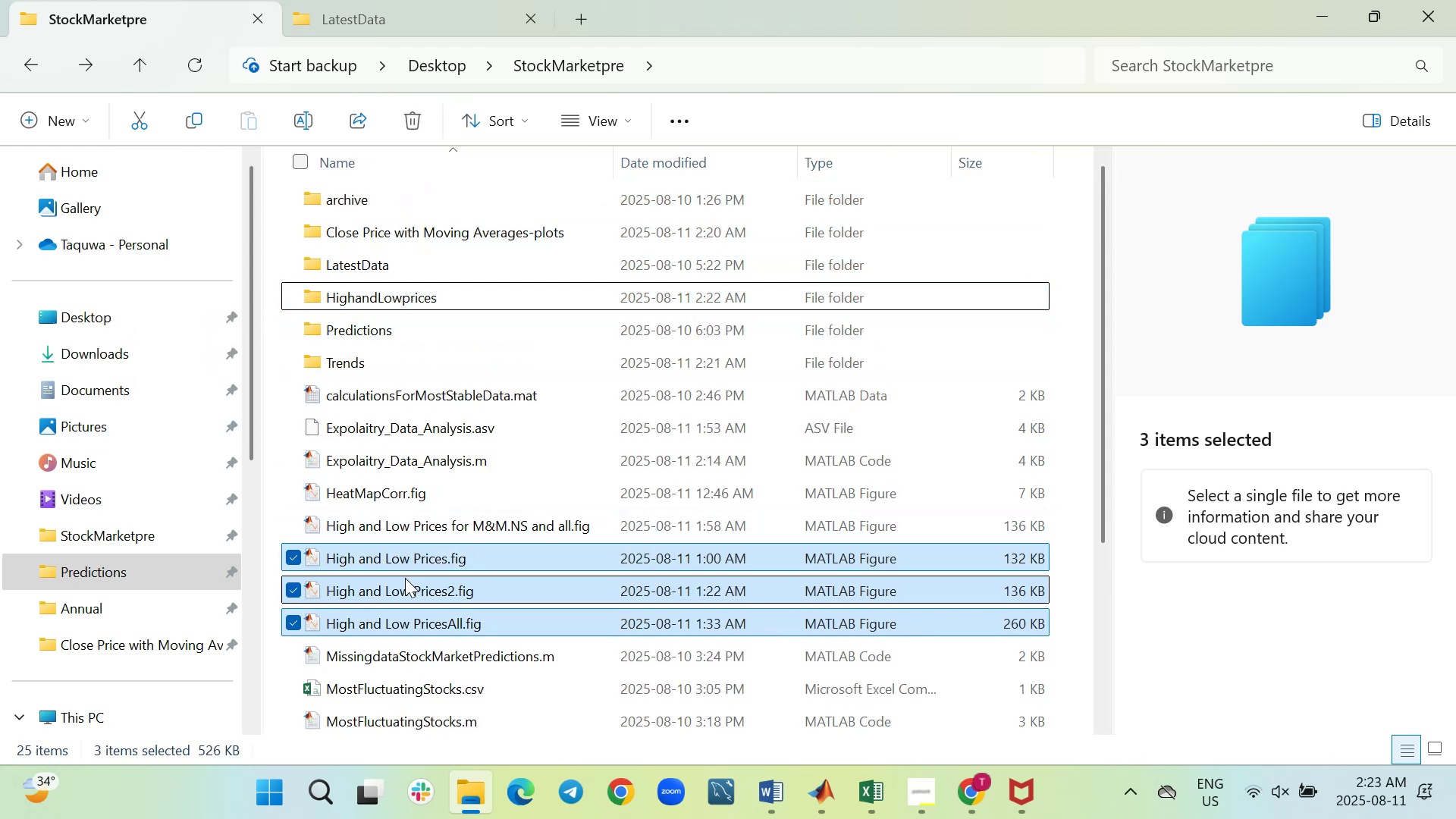 
left_click_drag(start_coordinate=[403, 588], to_coordinate=[439, 296])
 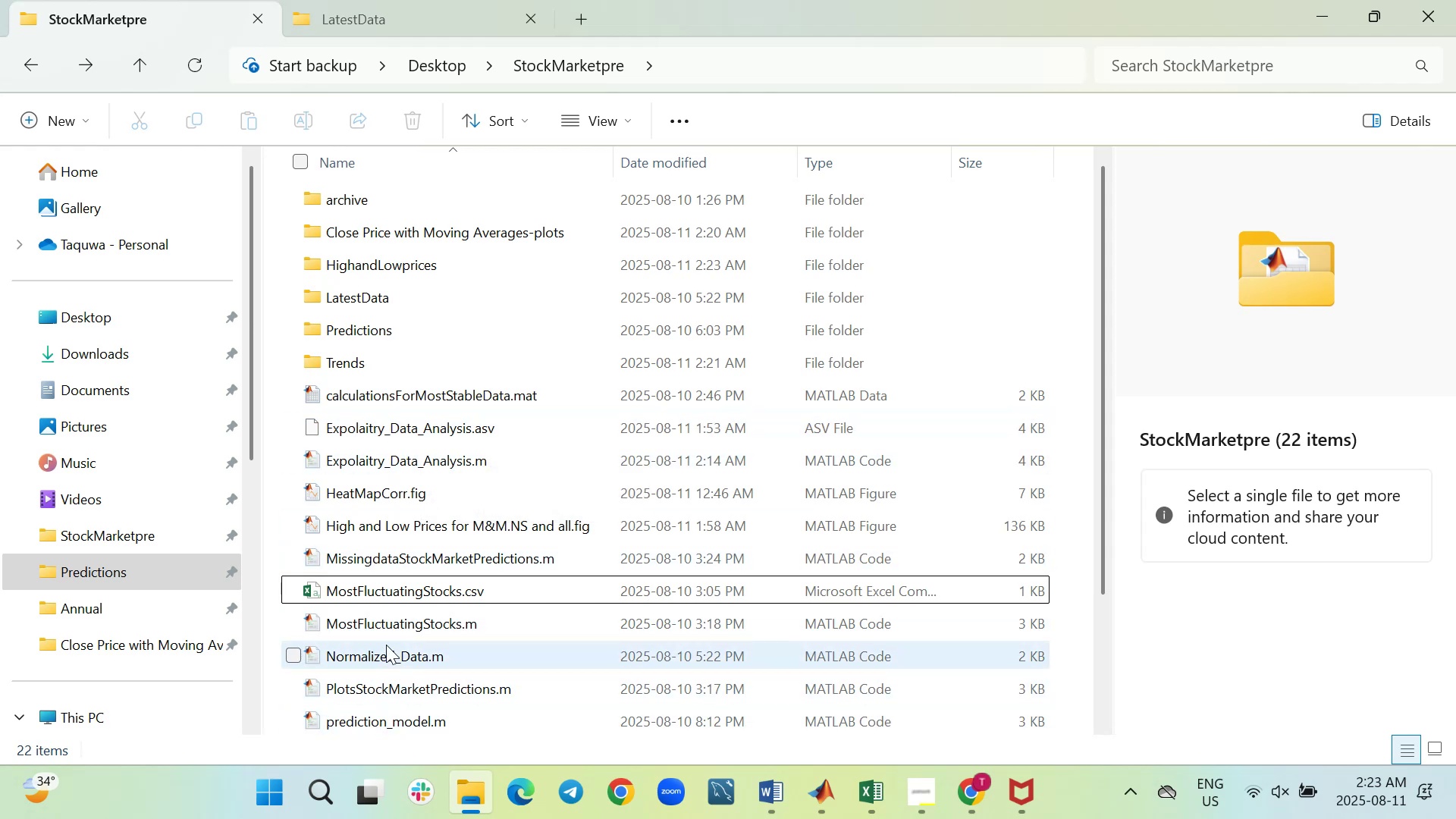 
wait(14.75)
 